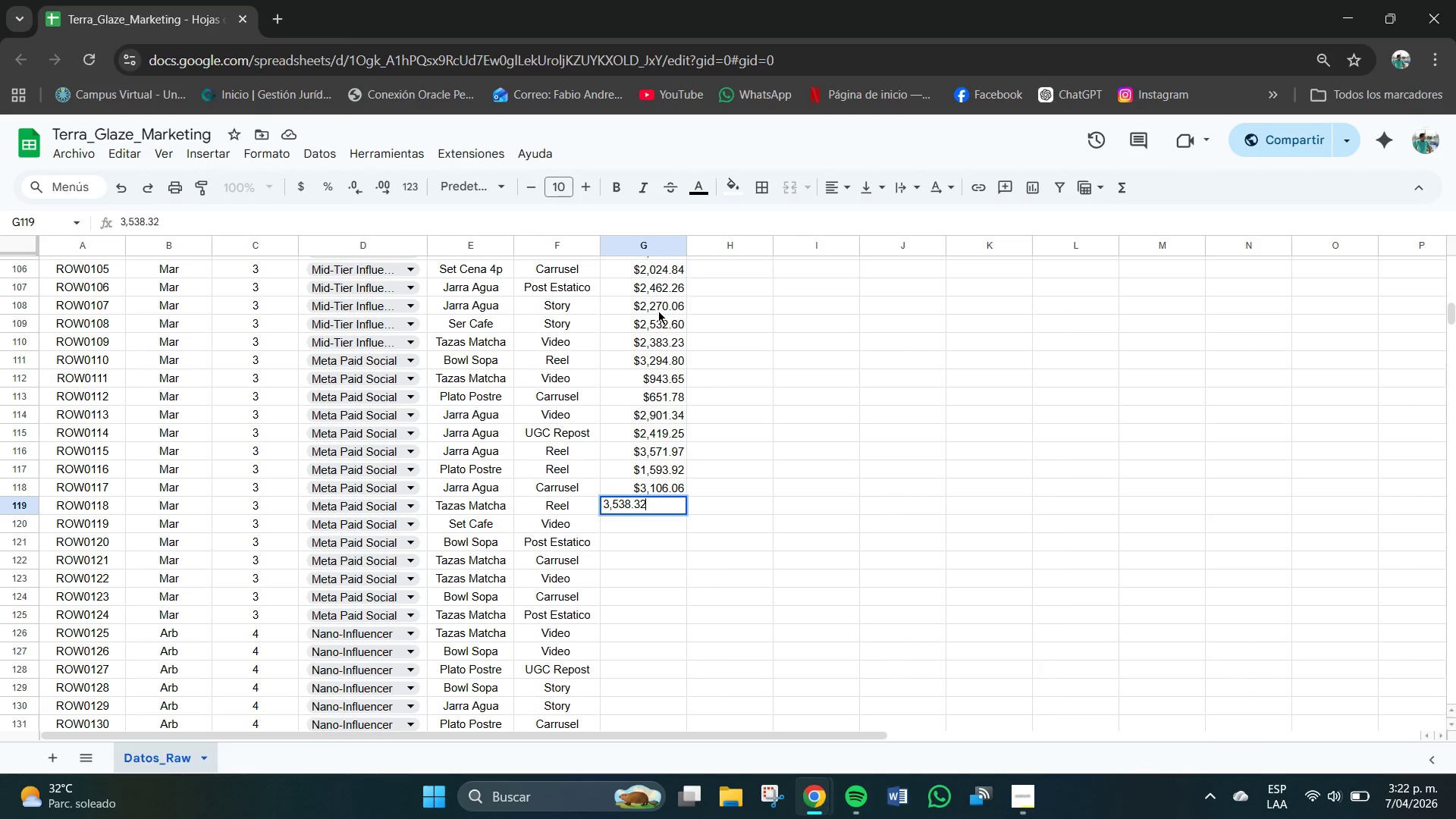 
key(Numpad2)
 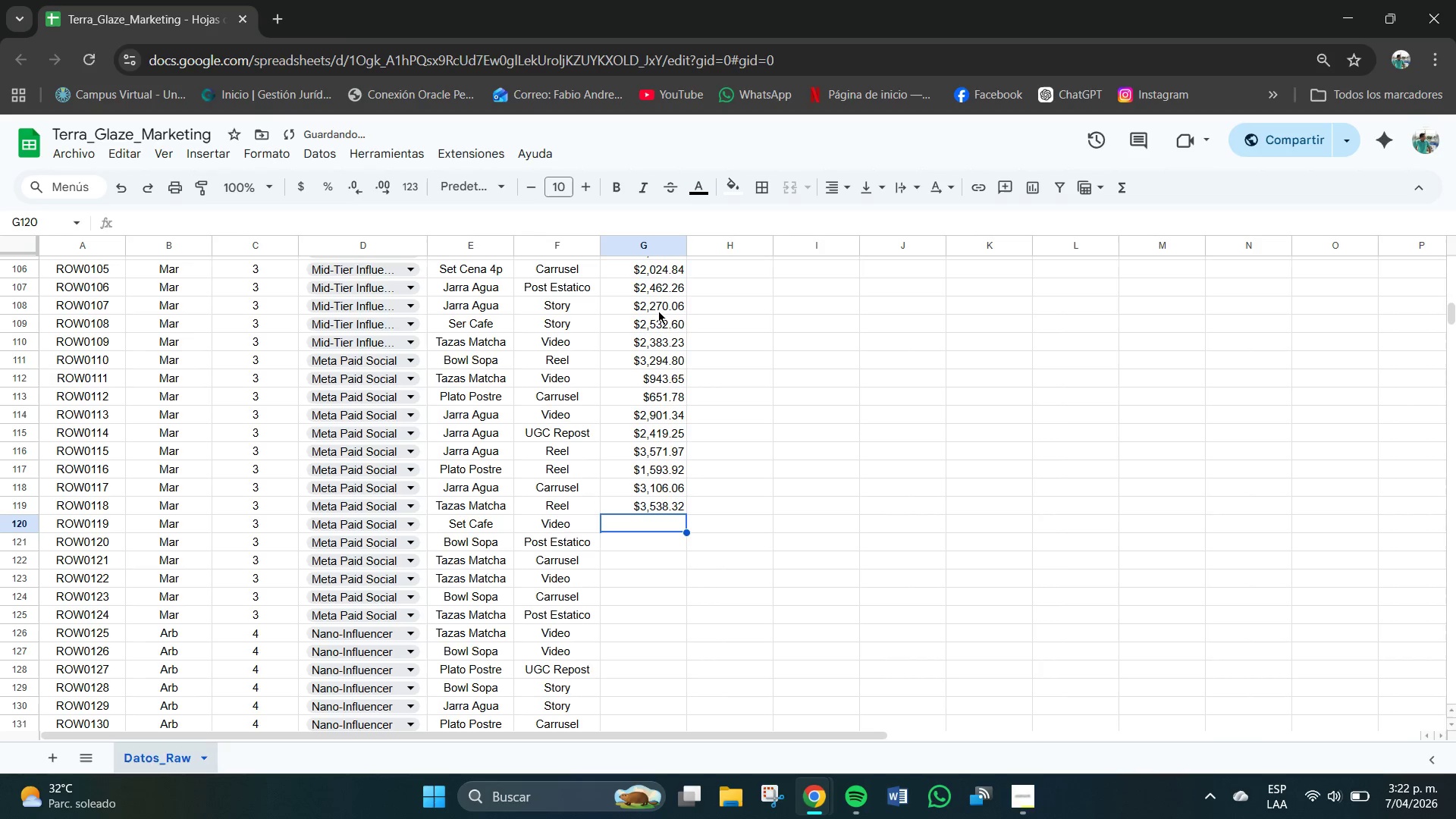 
key(NumpadEnter)
 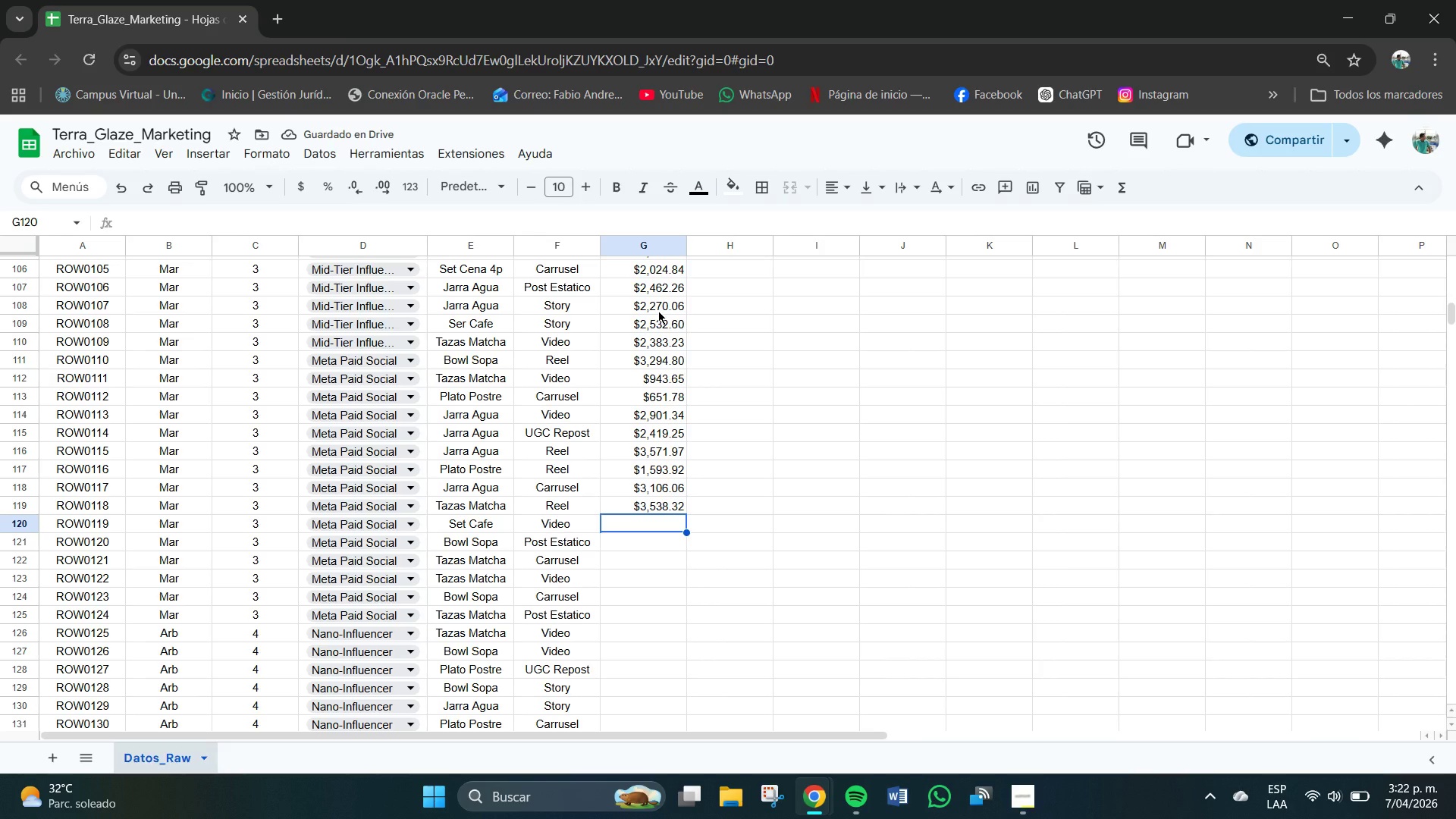 
wait(9.5)
 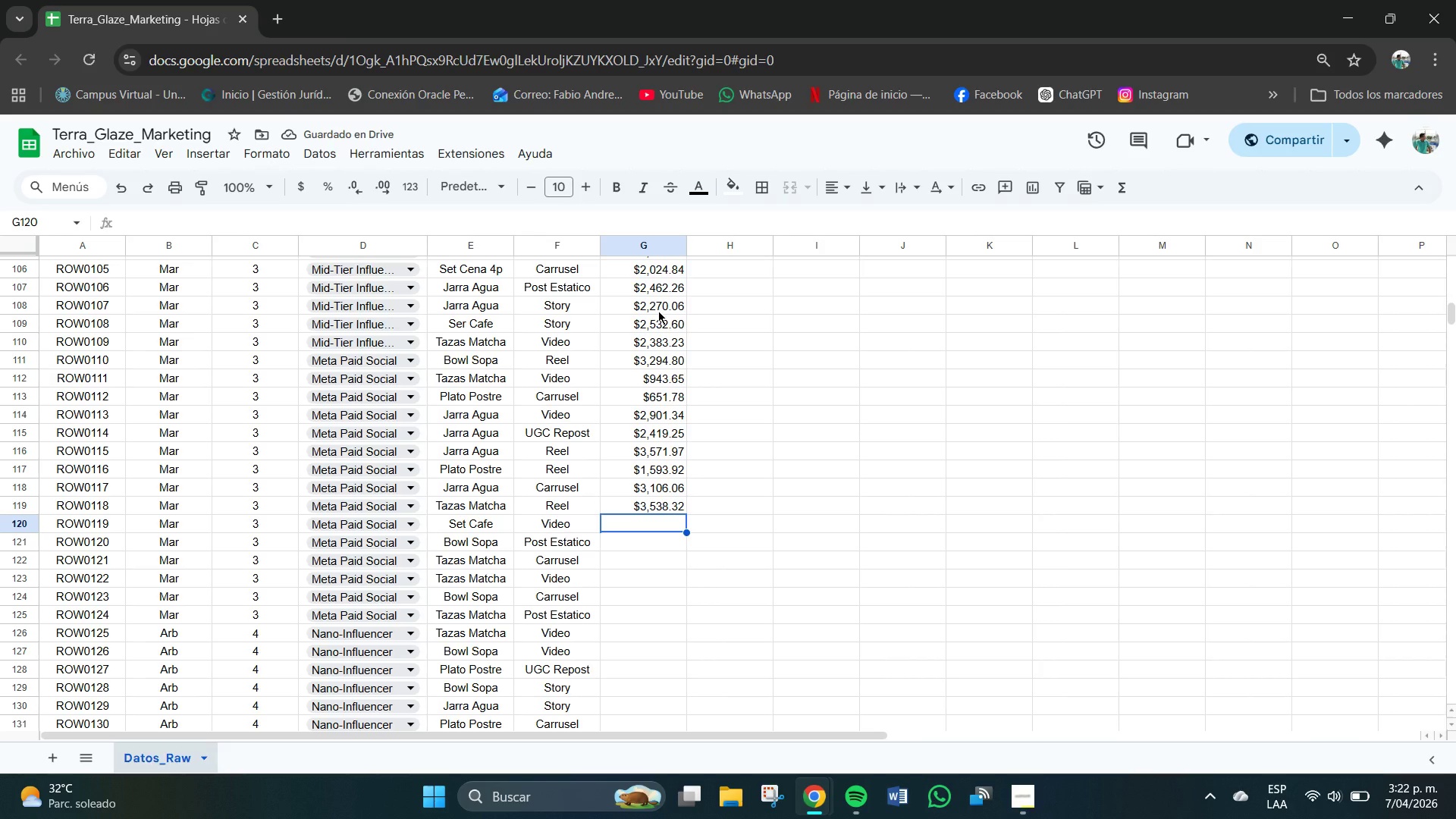 
key(Numpad1)
 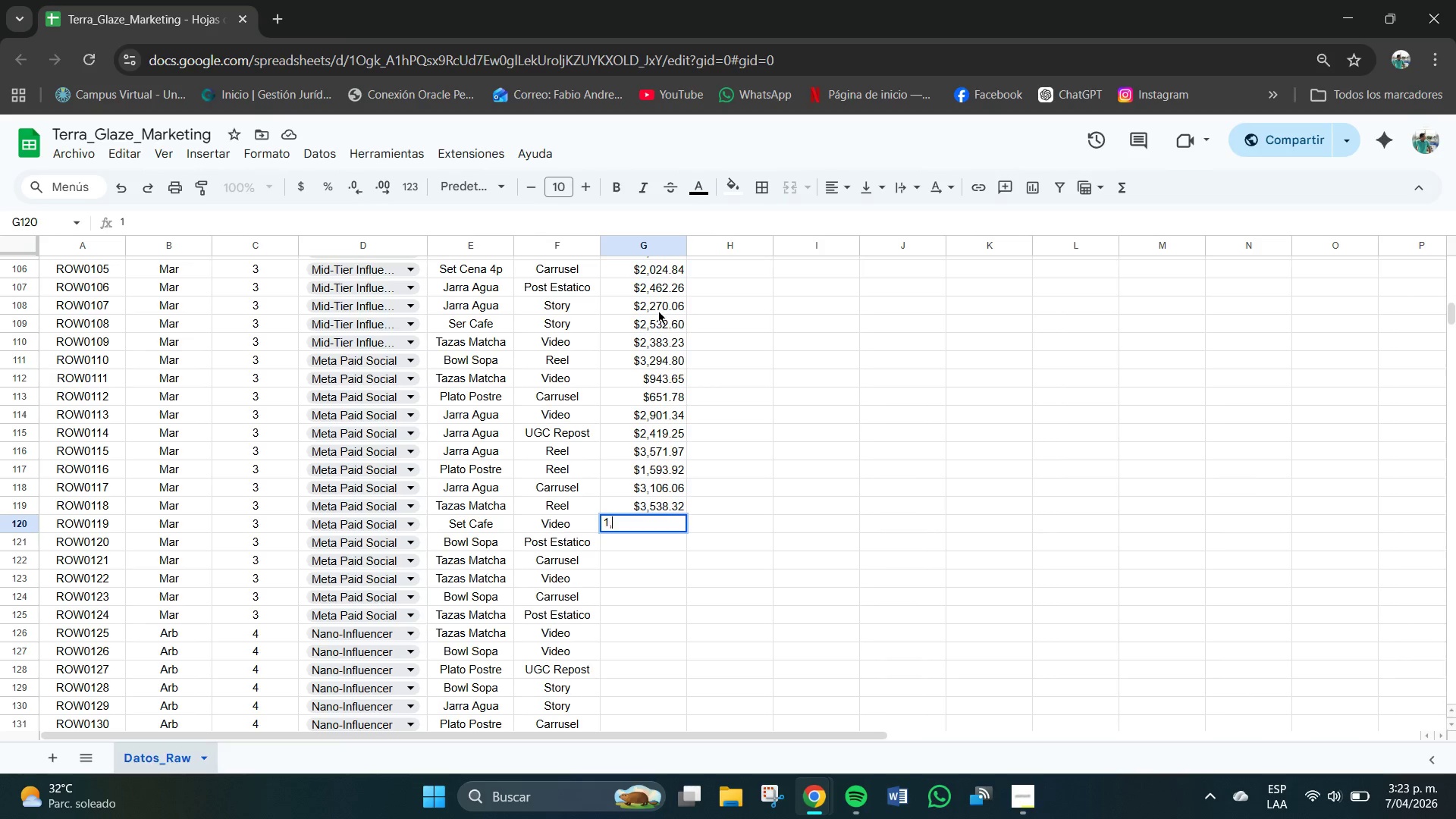 
key(Comma)
 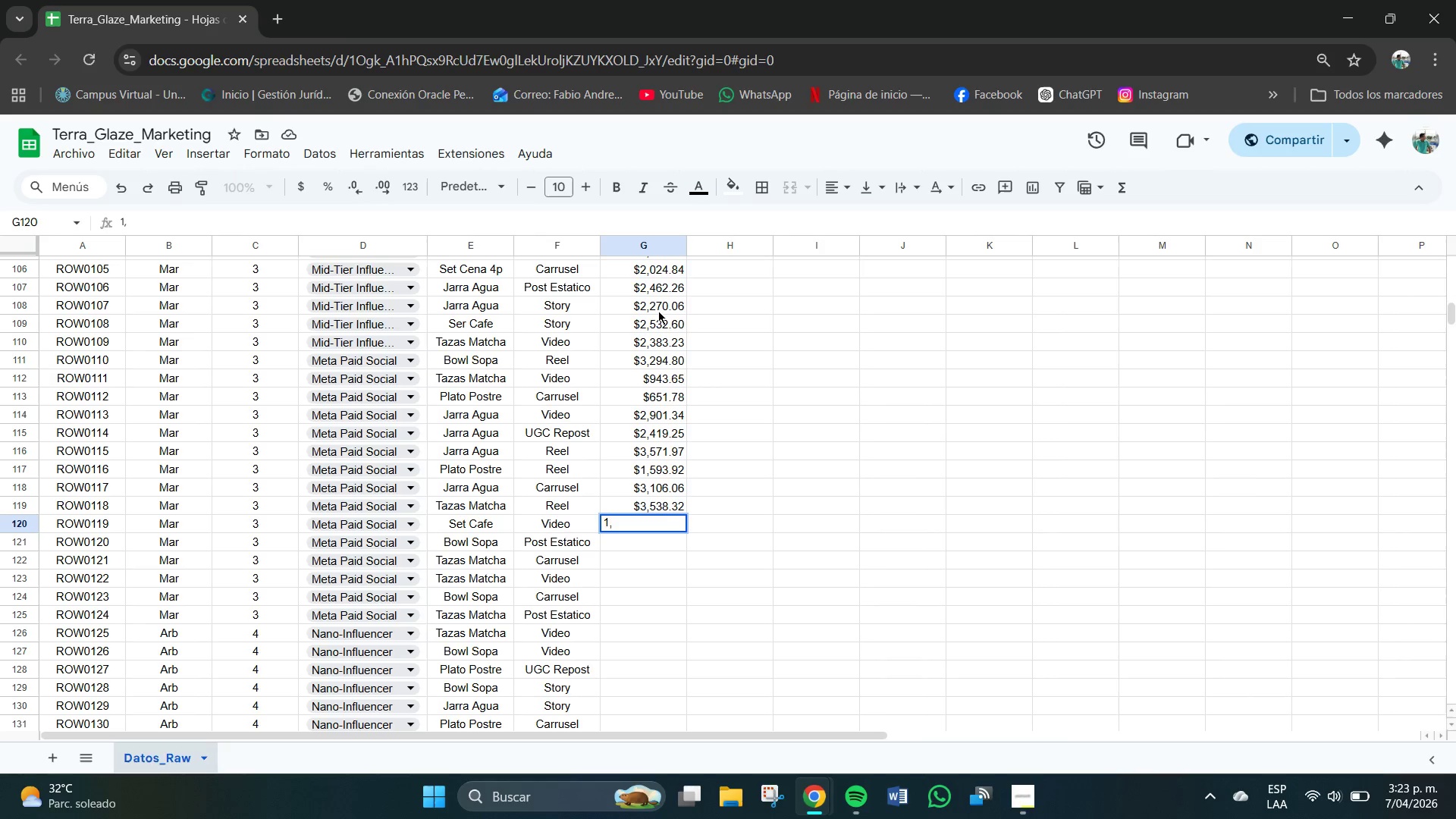 
key(Numpad2)
 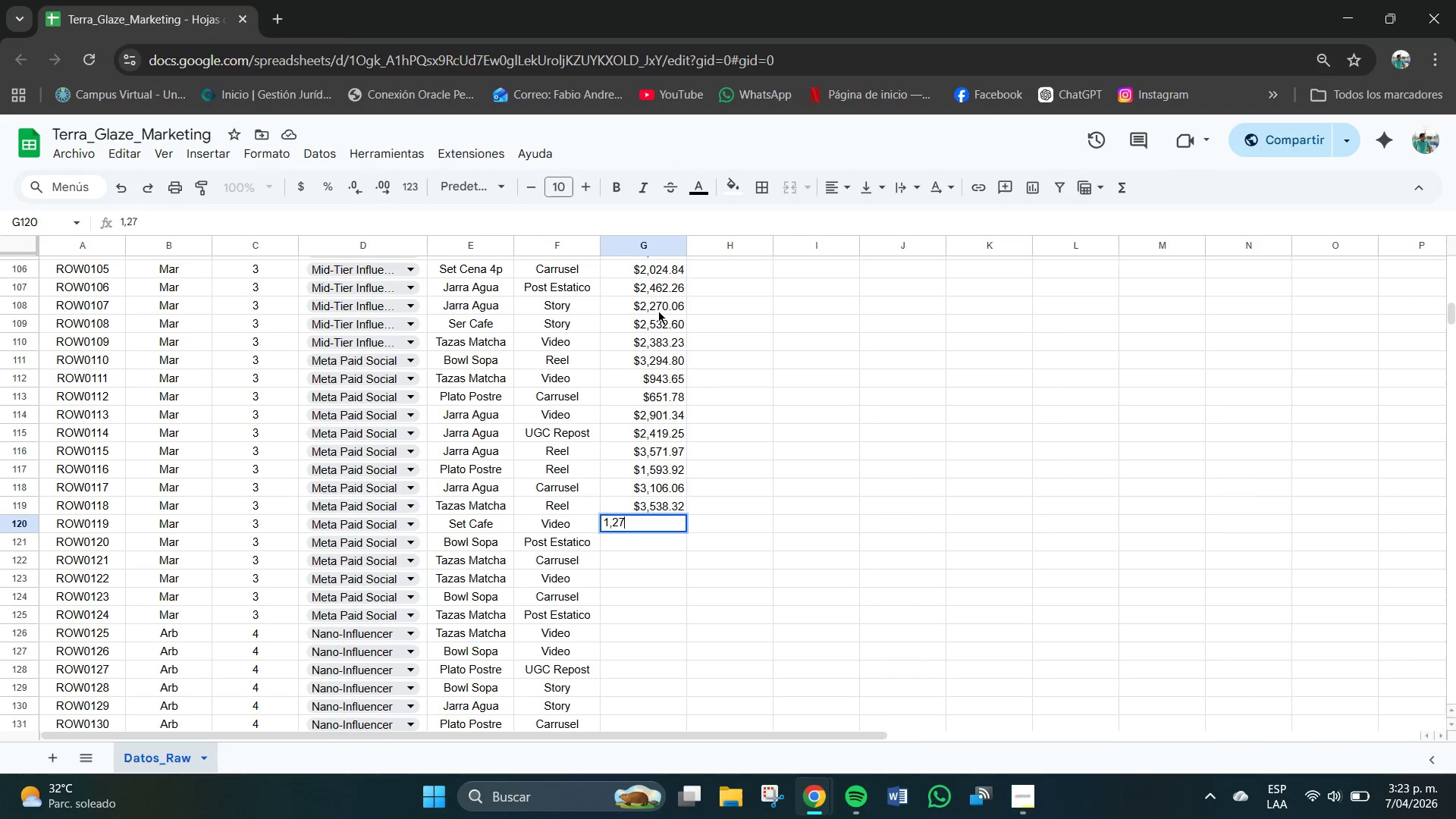 
key(Numpad7)
 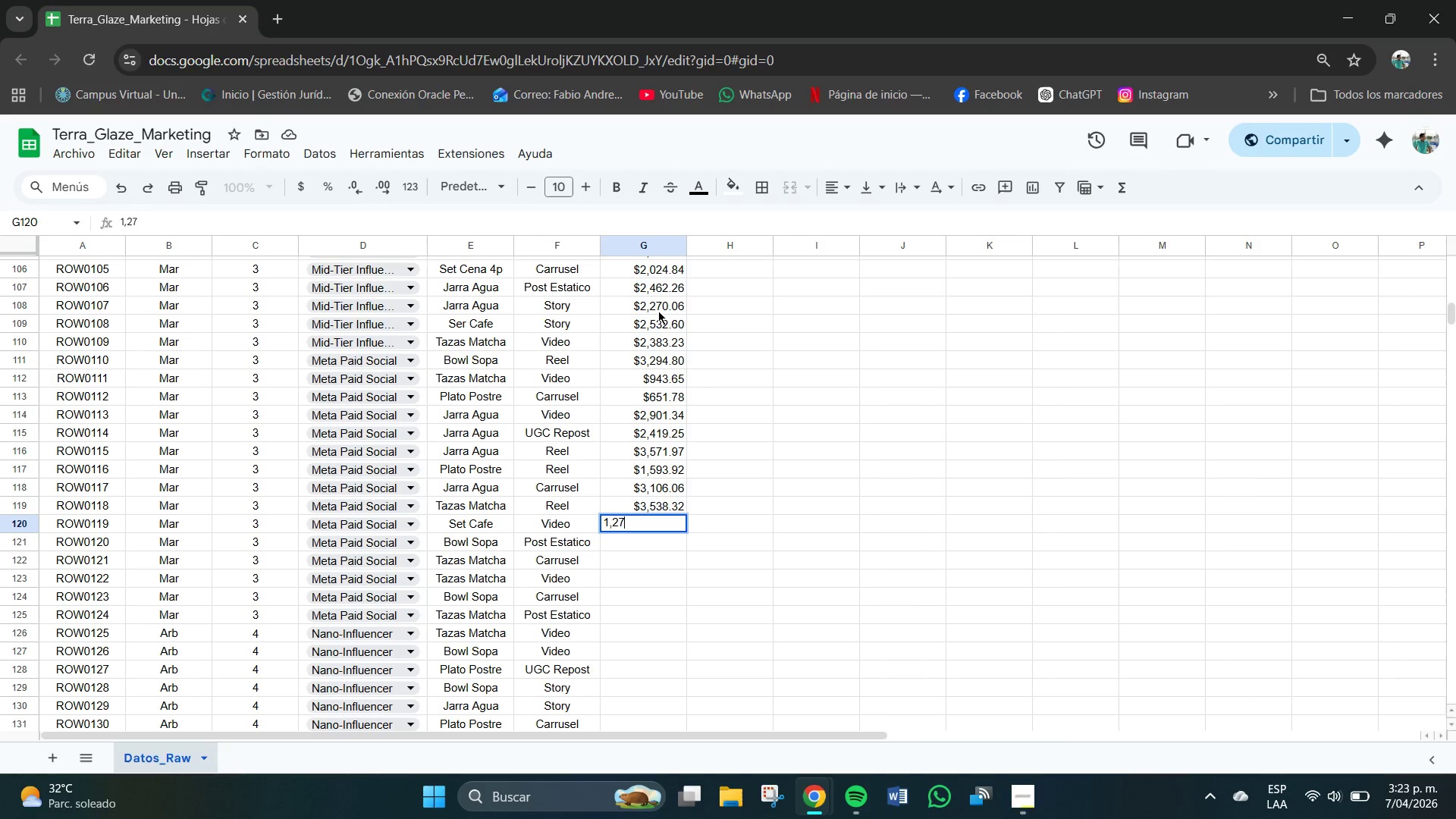 
key(Backspace)
 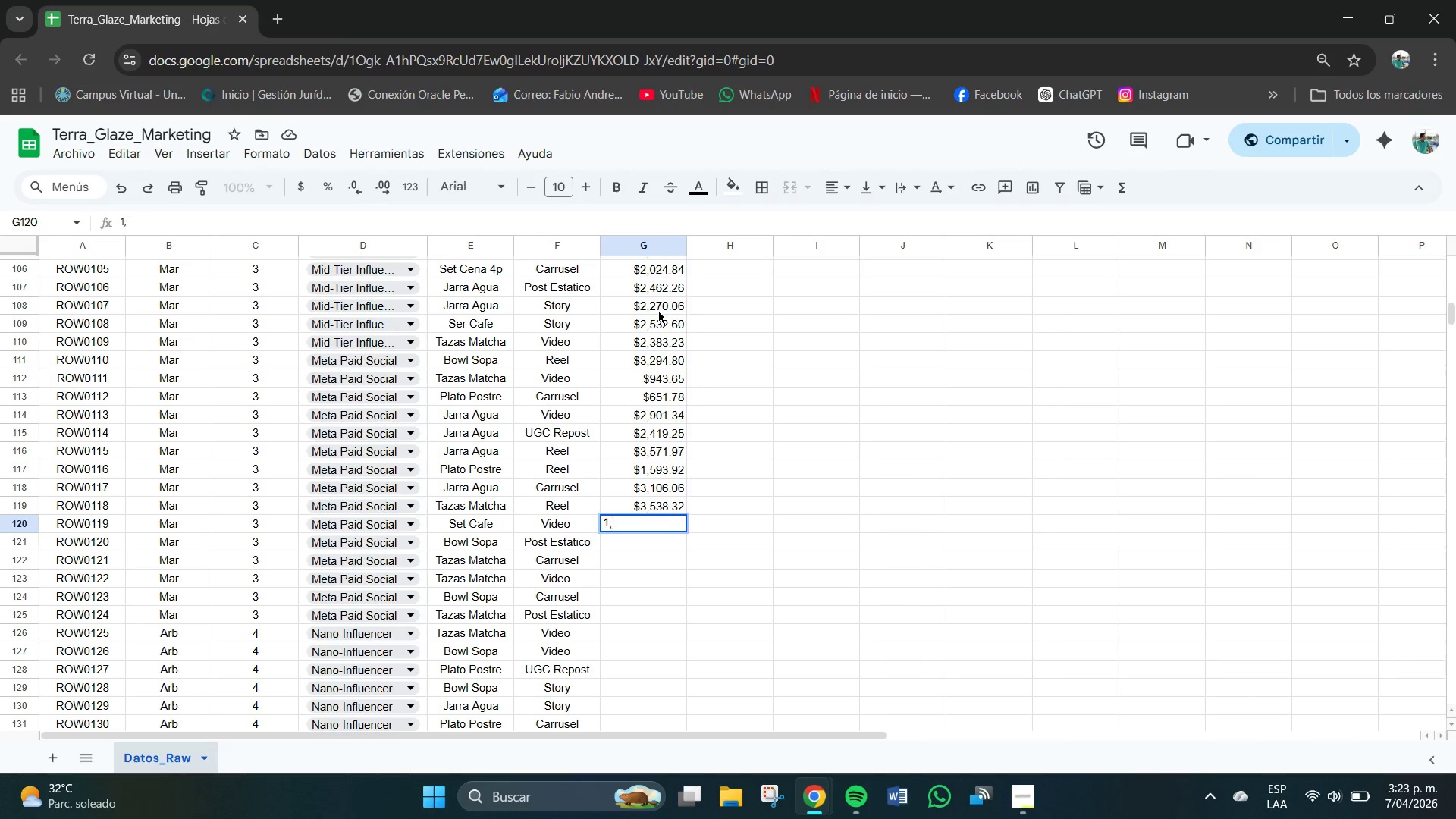 
key(Backspace)
 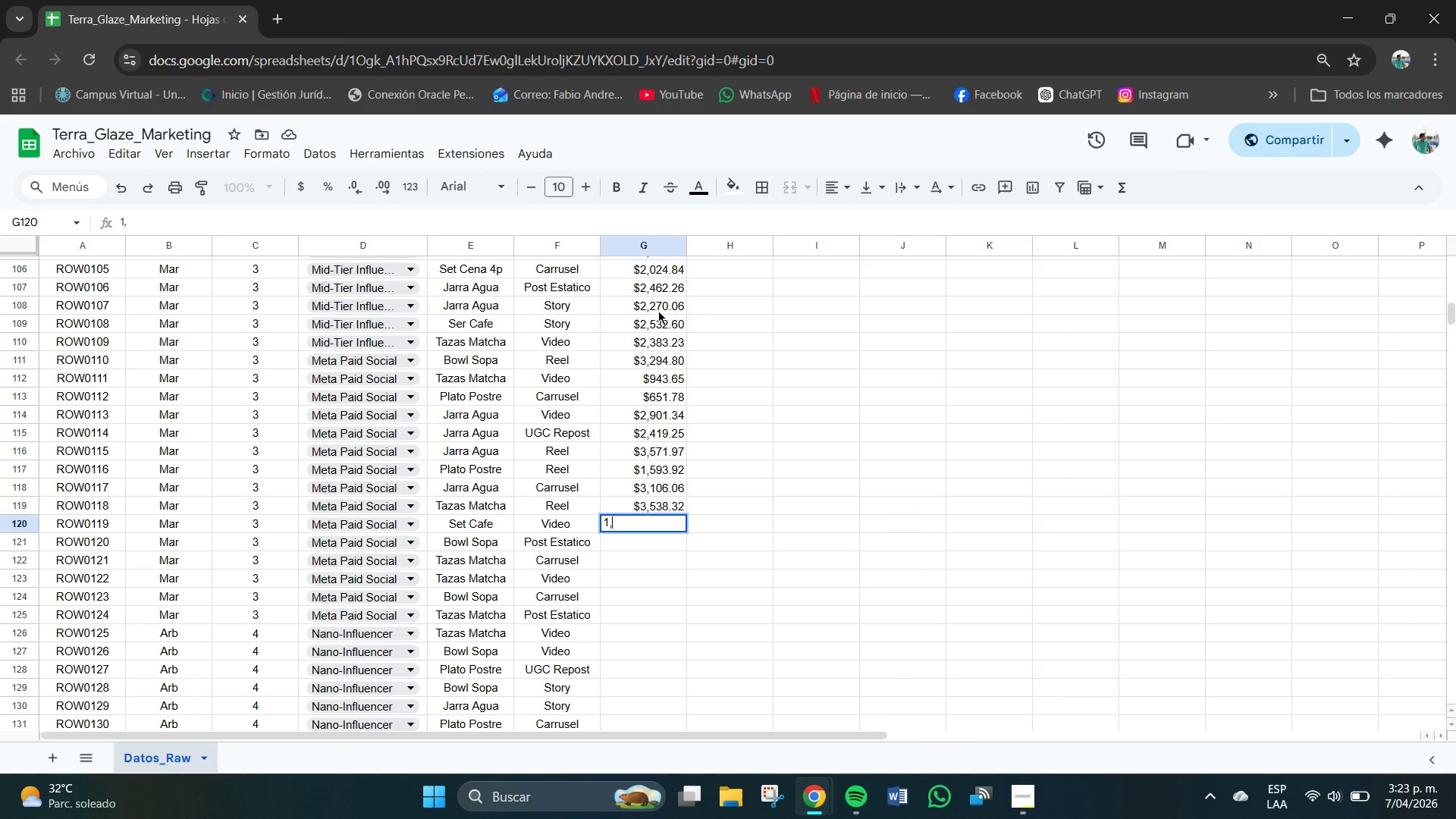 
wait(6.17)
 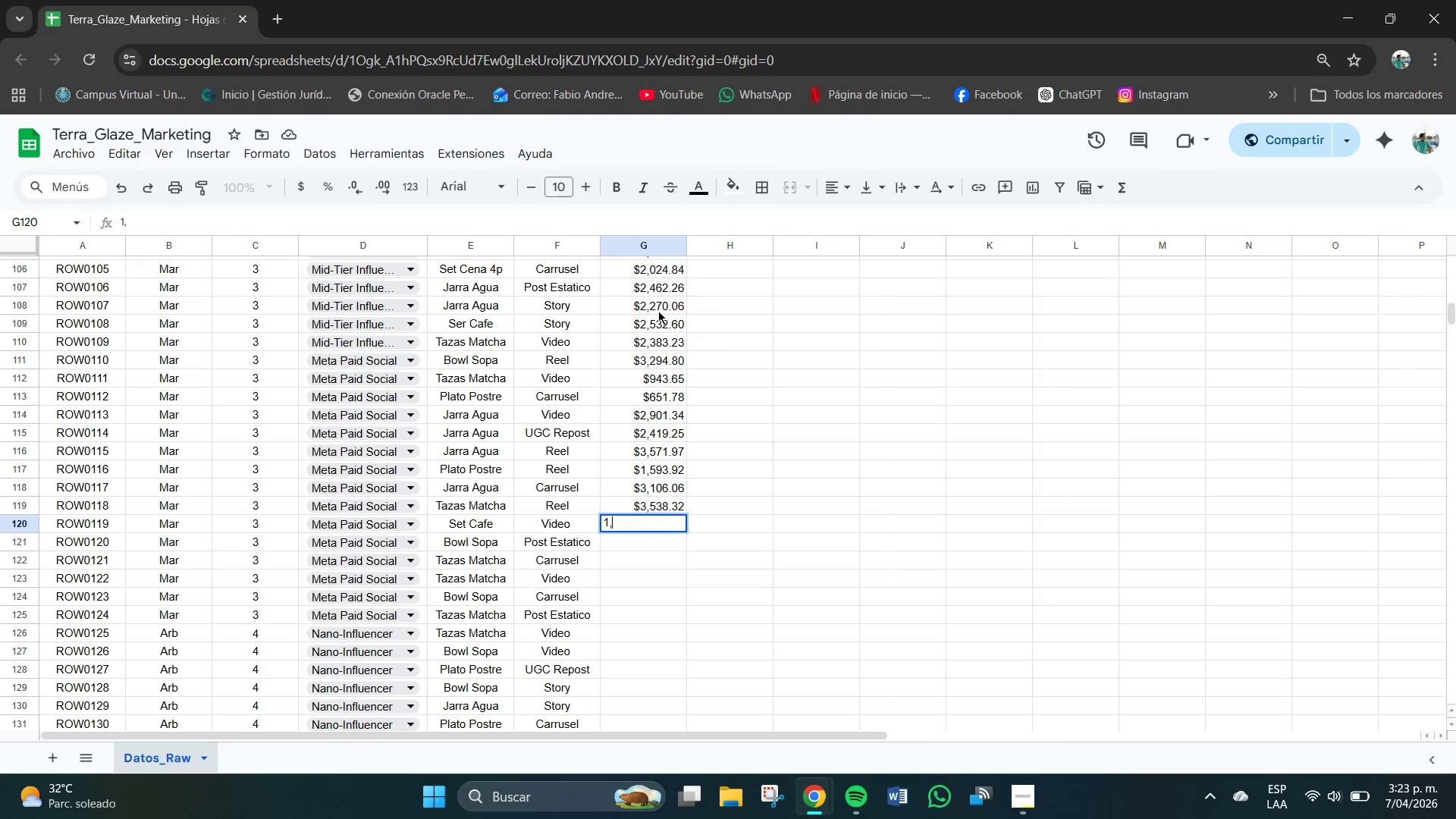 
key(Numpad7)
 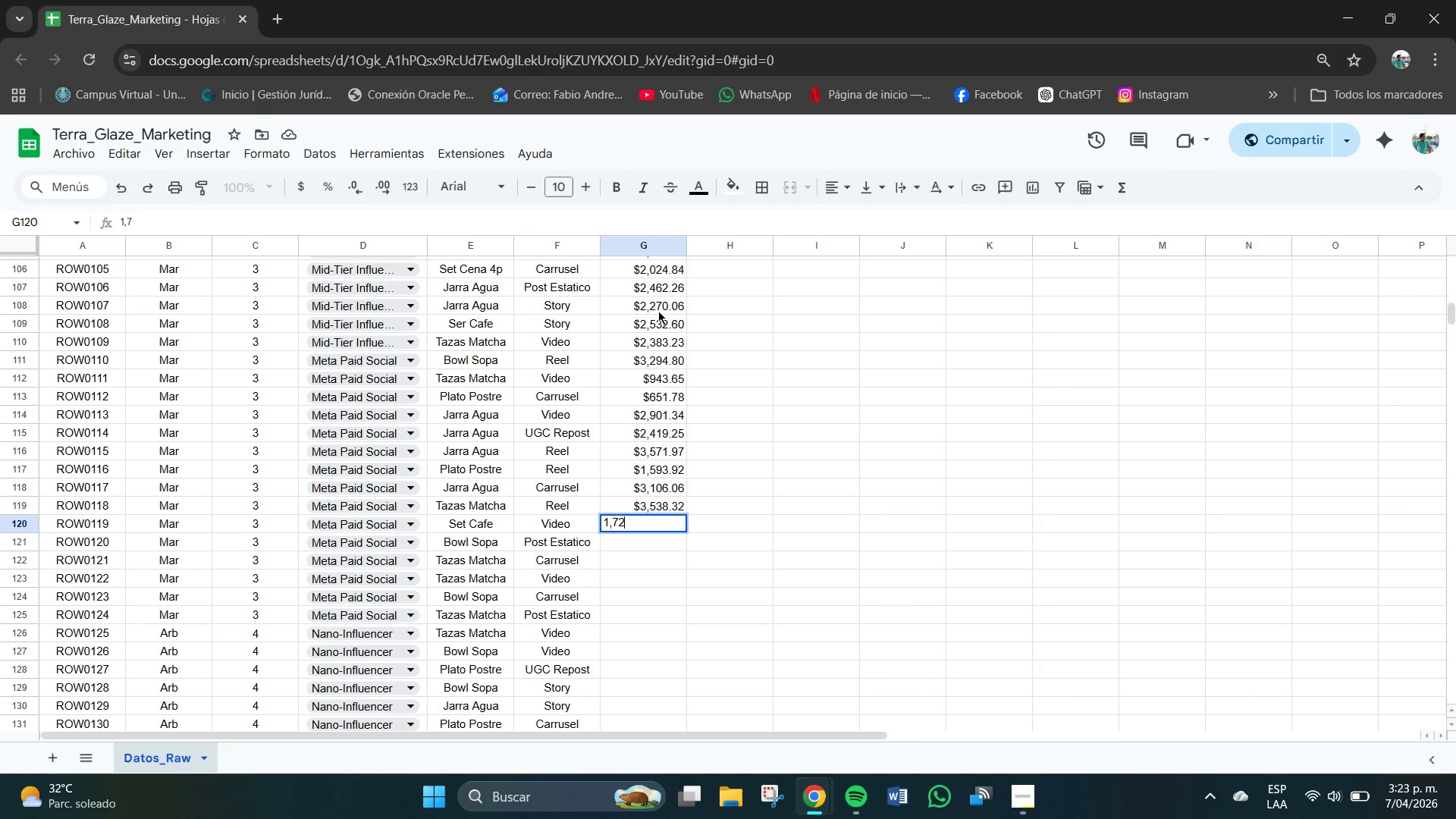 
key(Numpad2)
 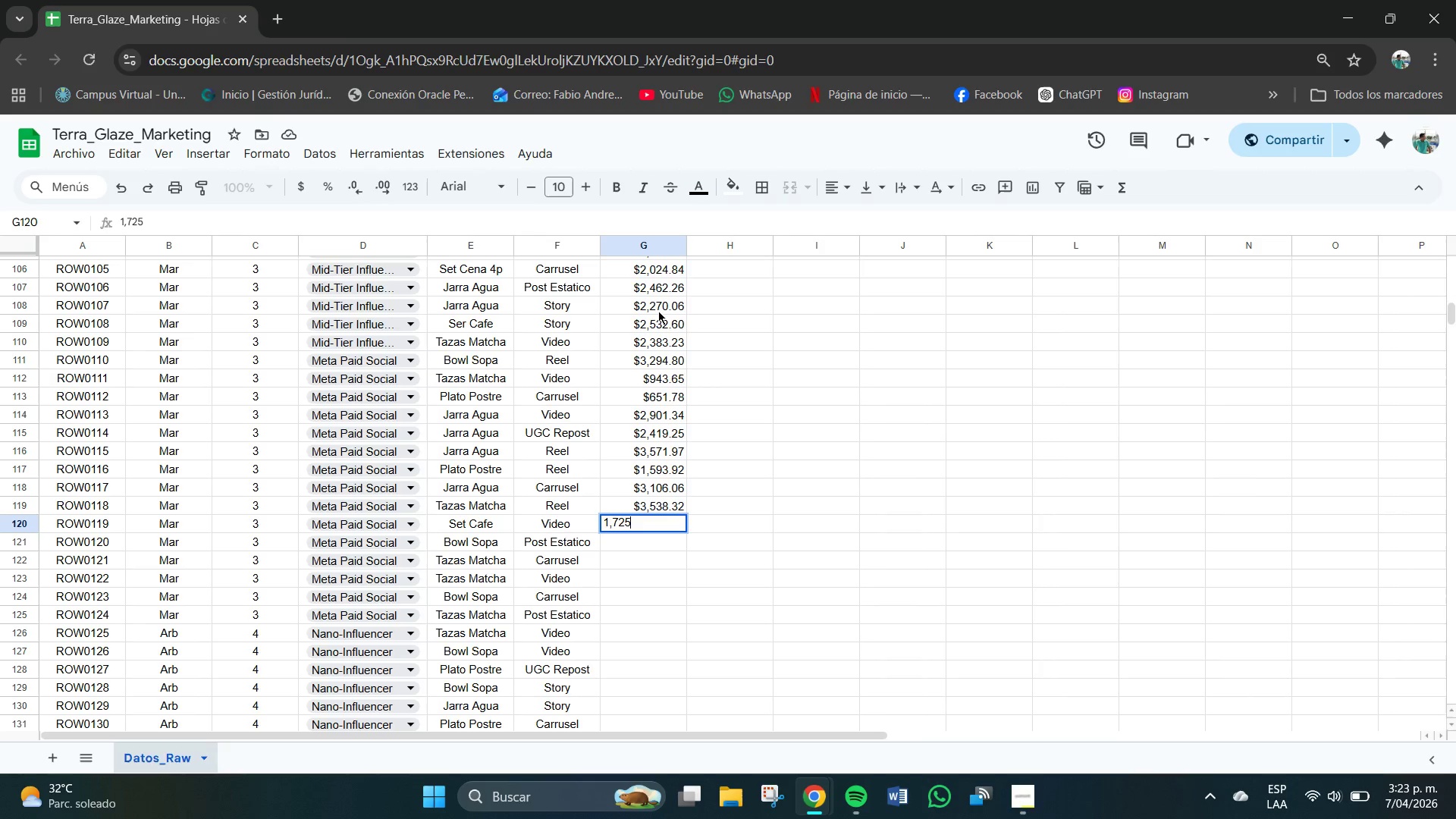 
key(Numpad5)
 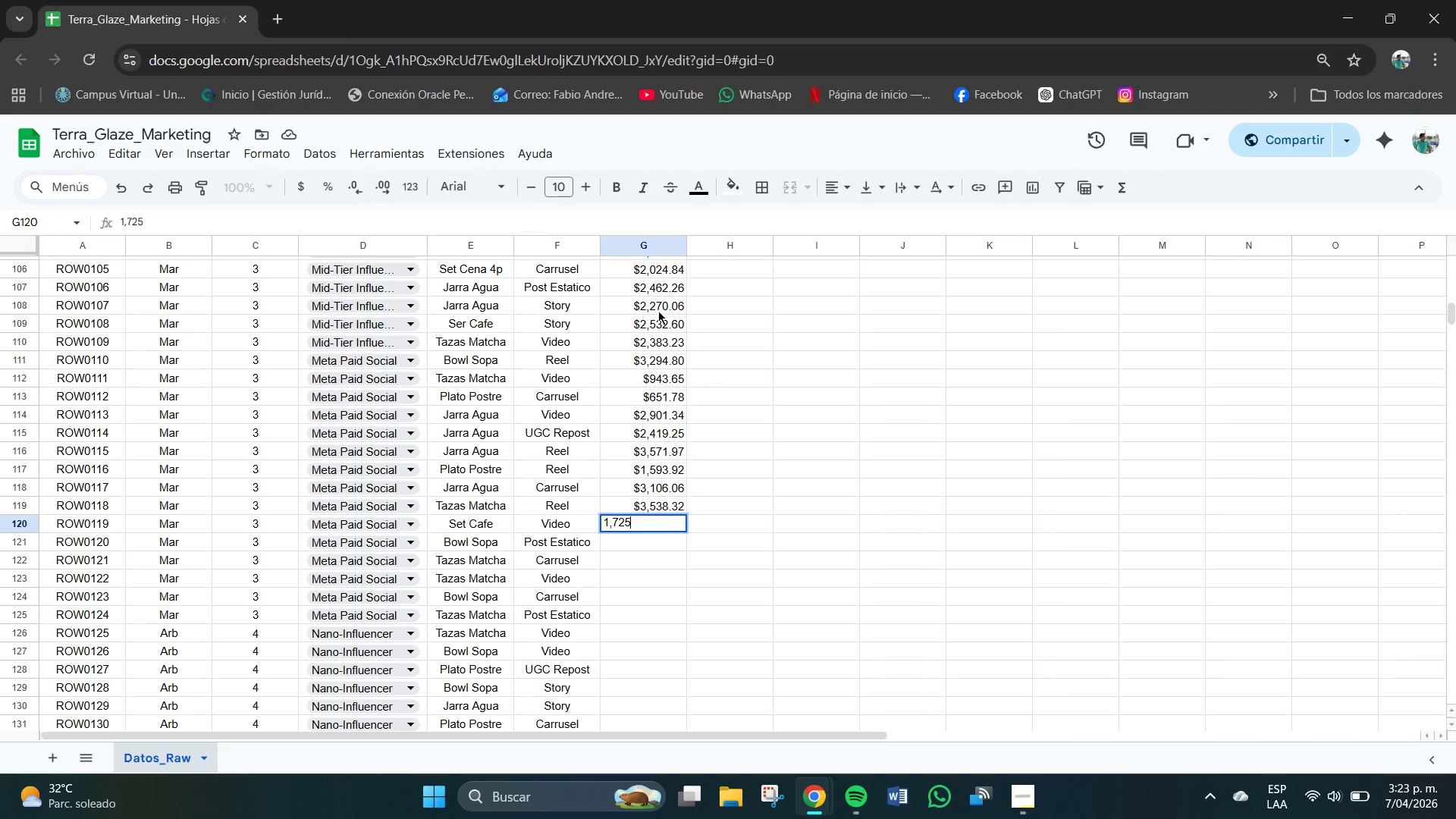 
key(NumpadDecimal)
 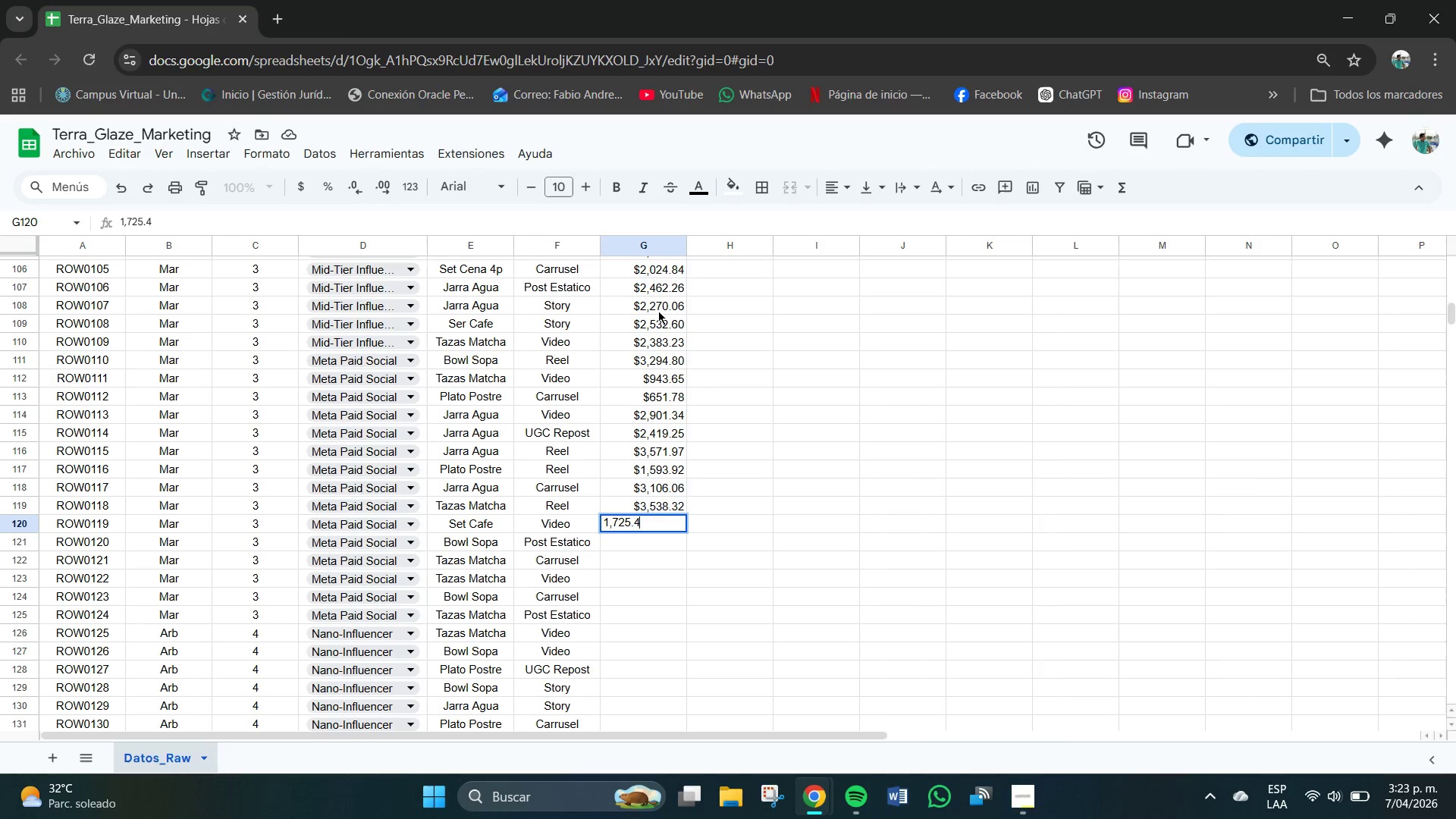 
key(Numpad4)
 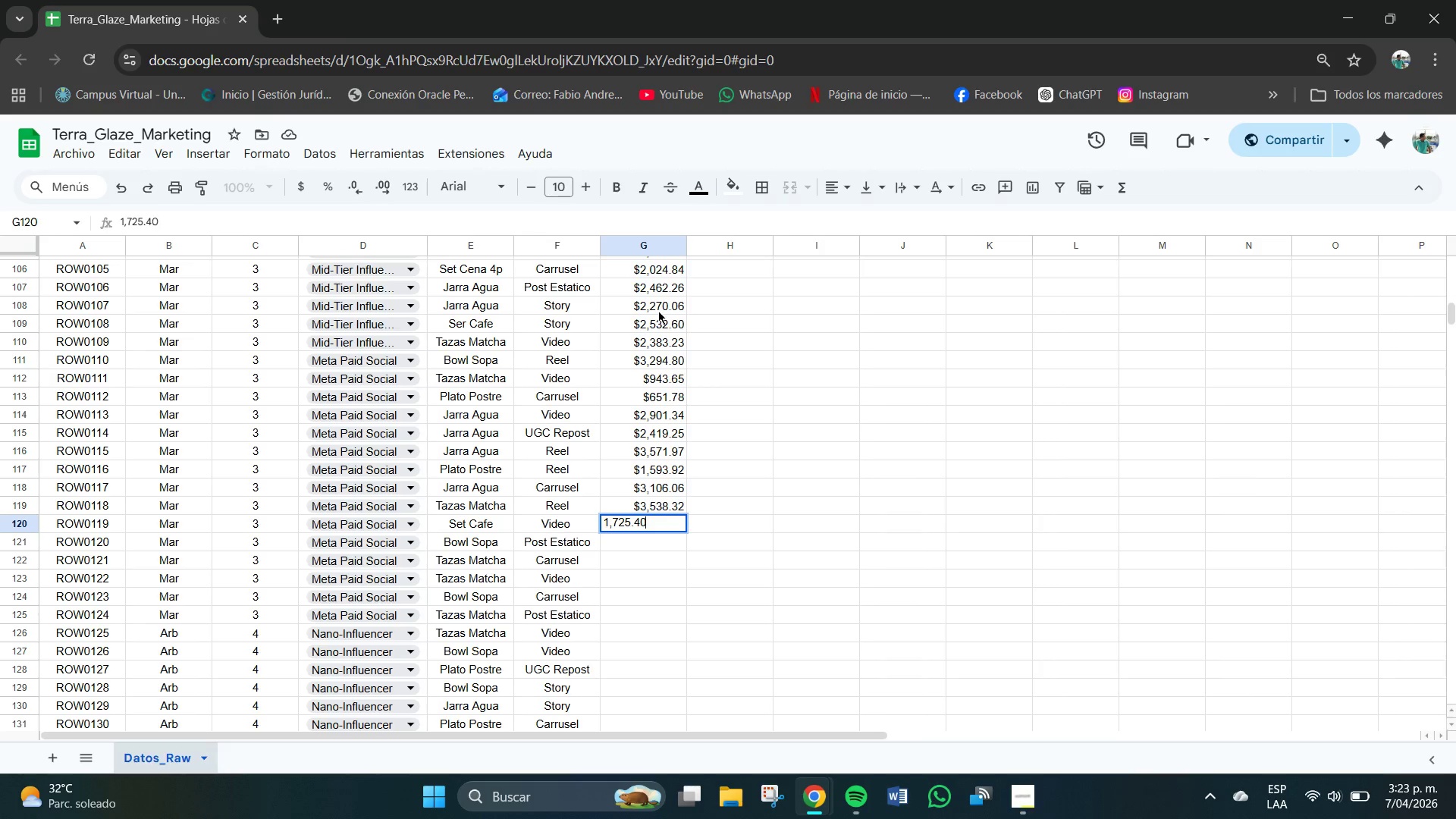 
key(Numpad0)
 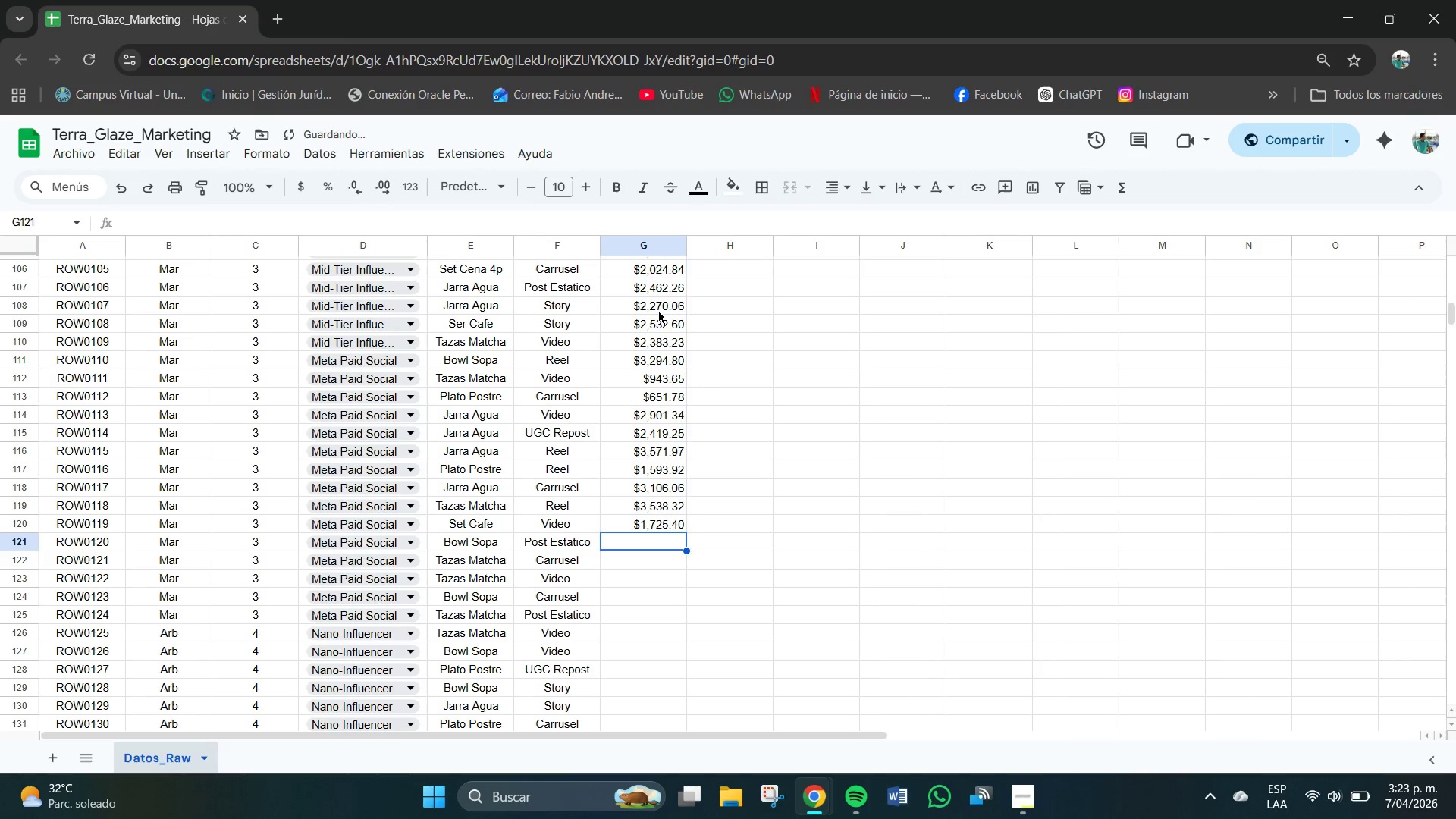 
key(NumpadEnter)
 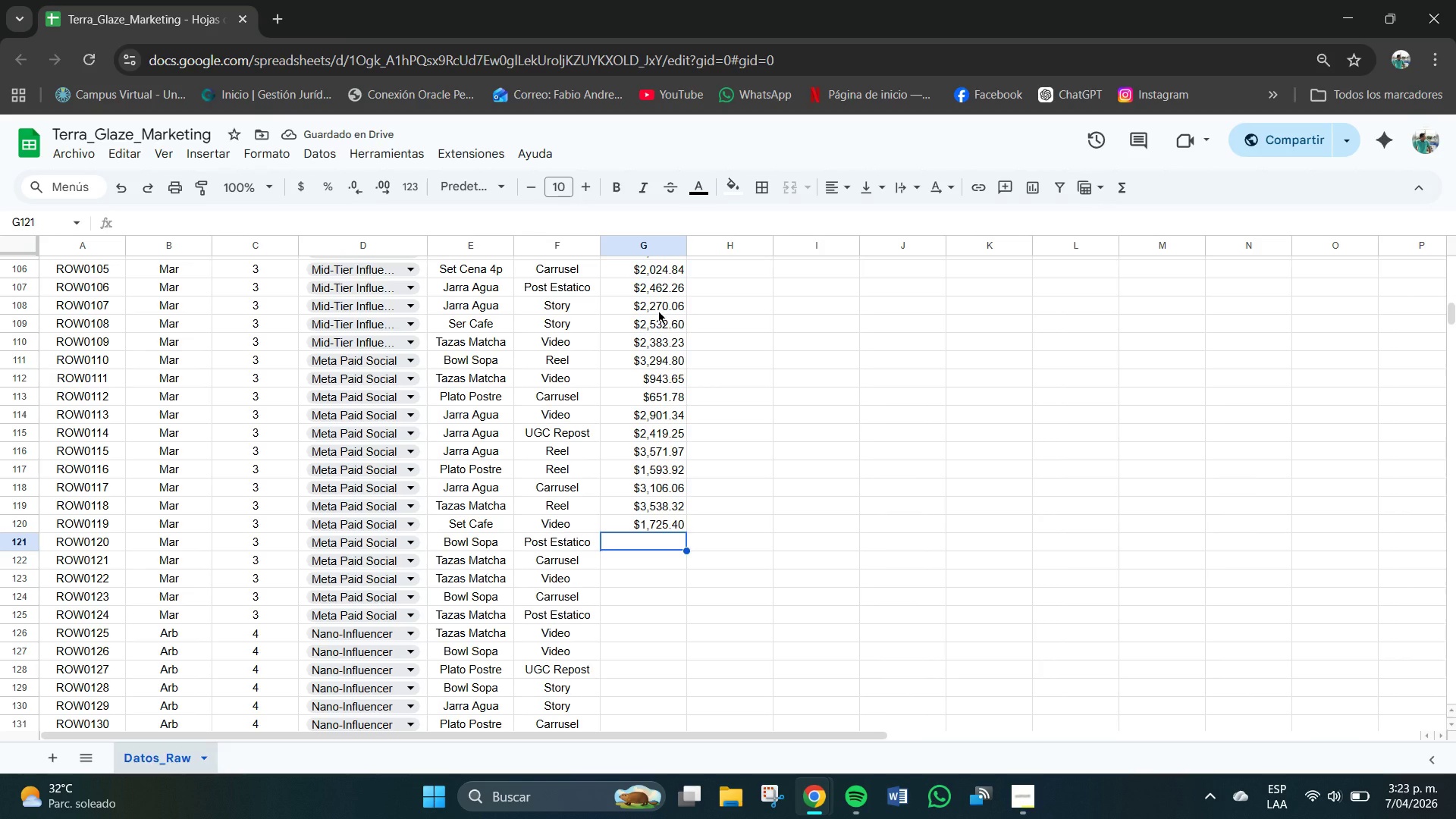 
wait(5.11)
 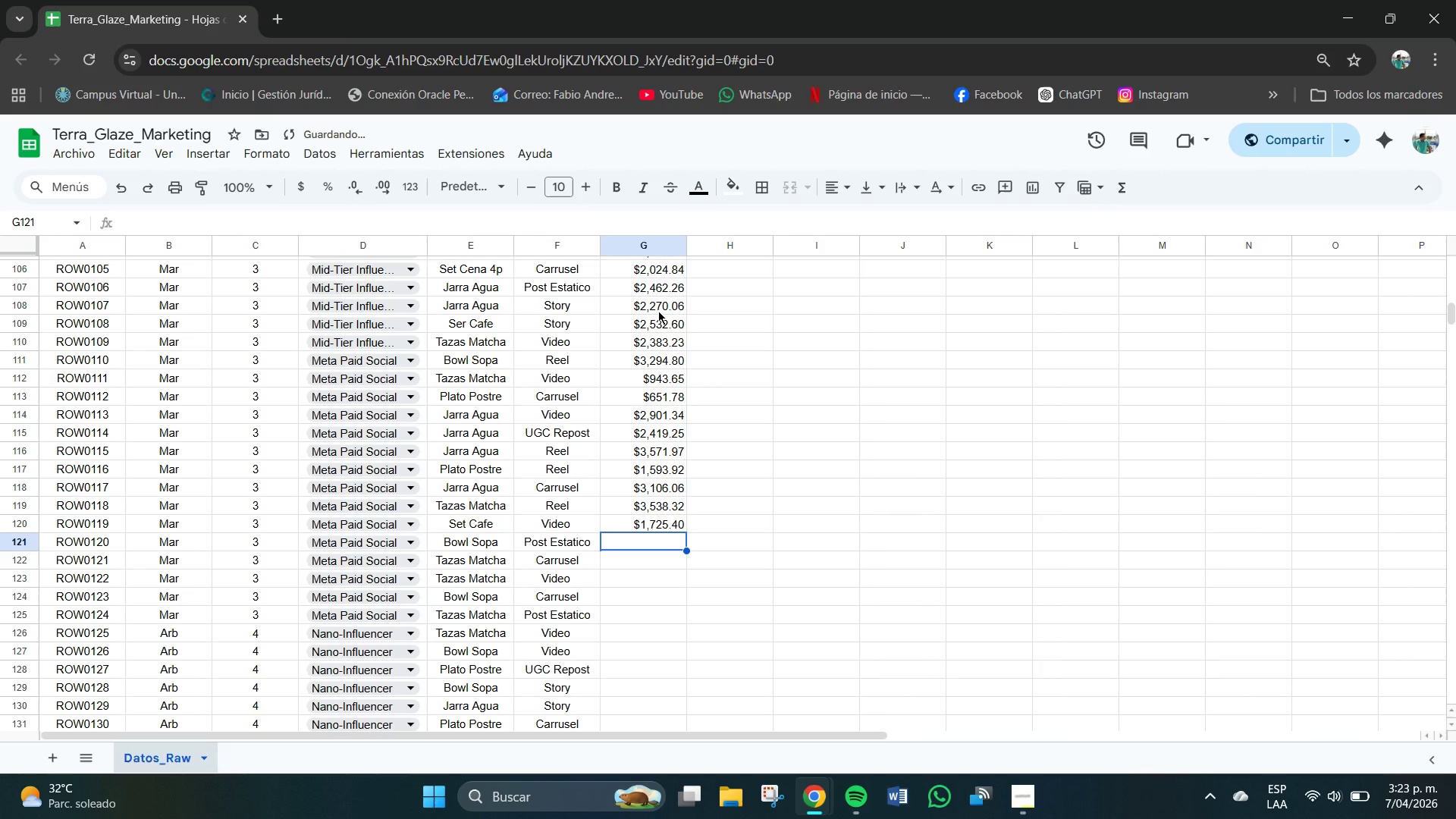 
key(Numpad2)
 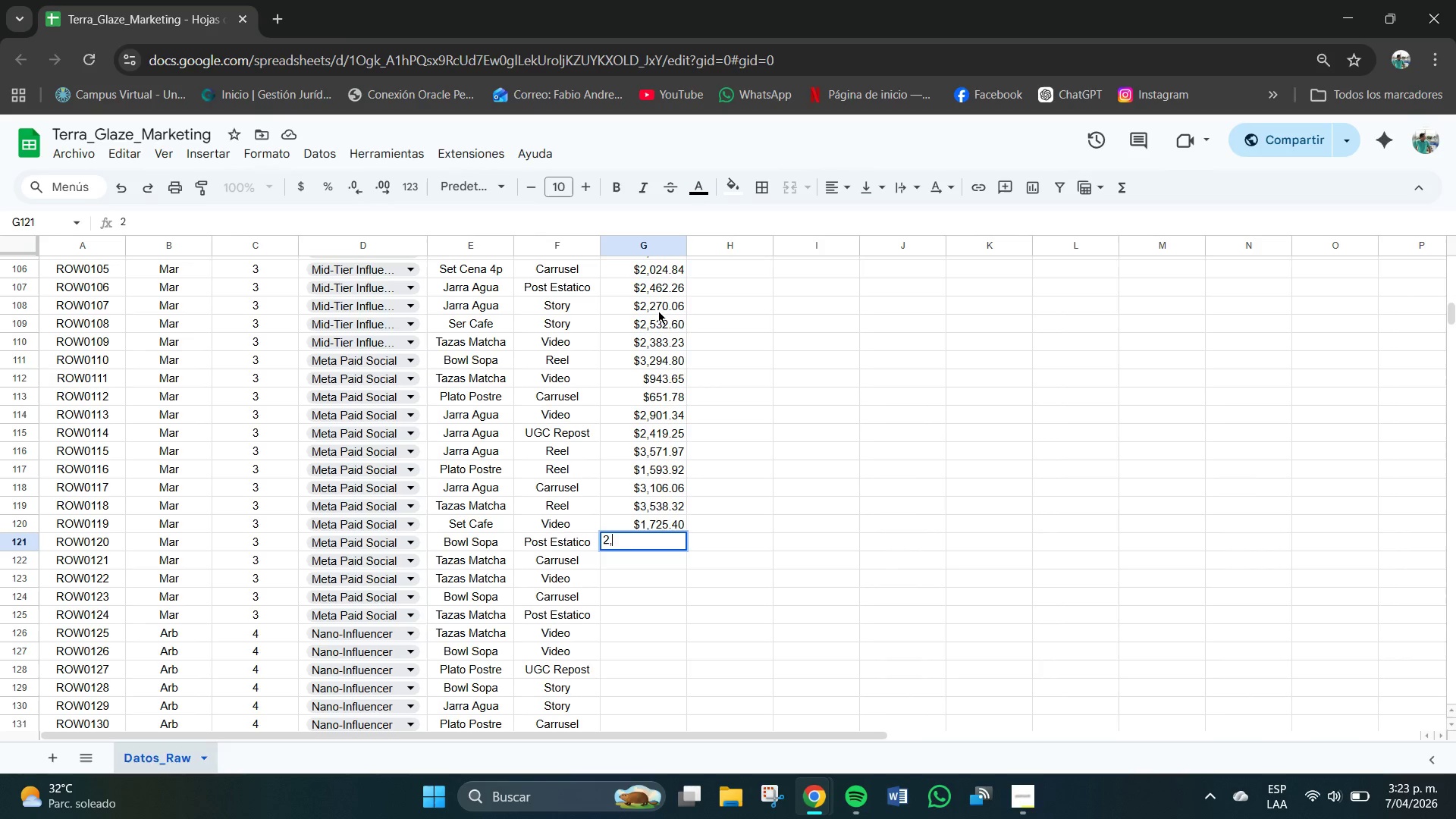 
key(Comma)
 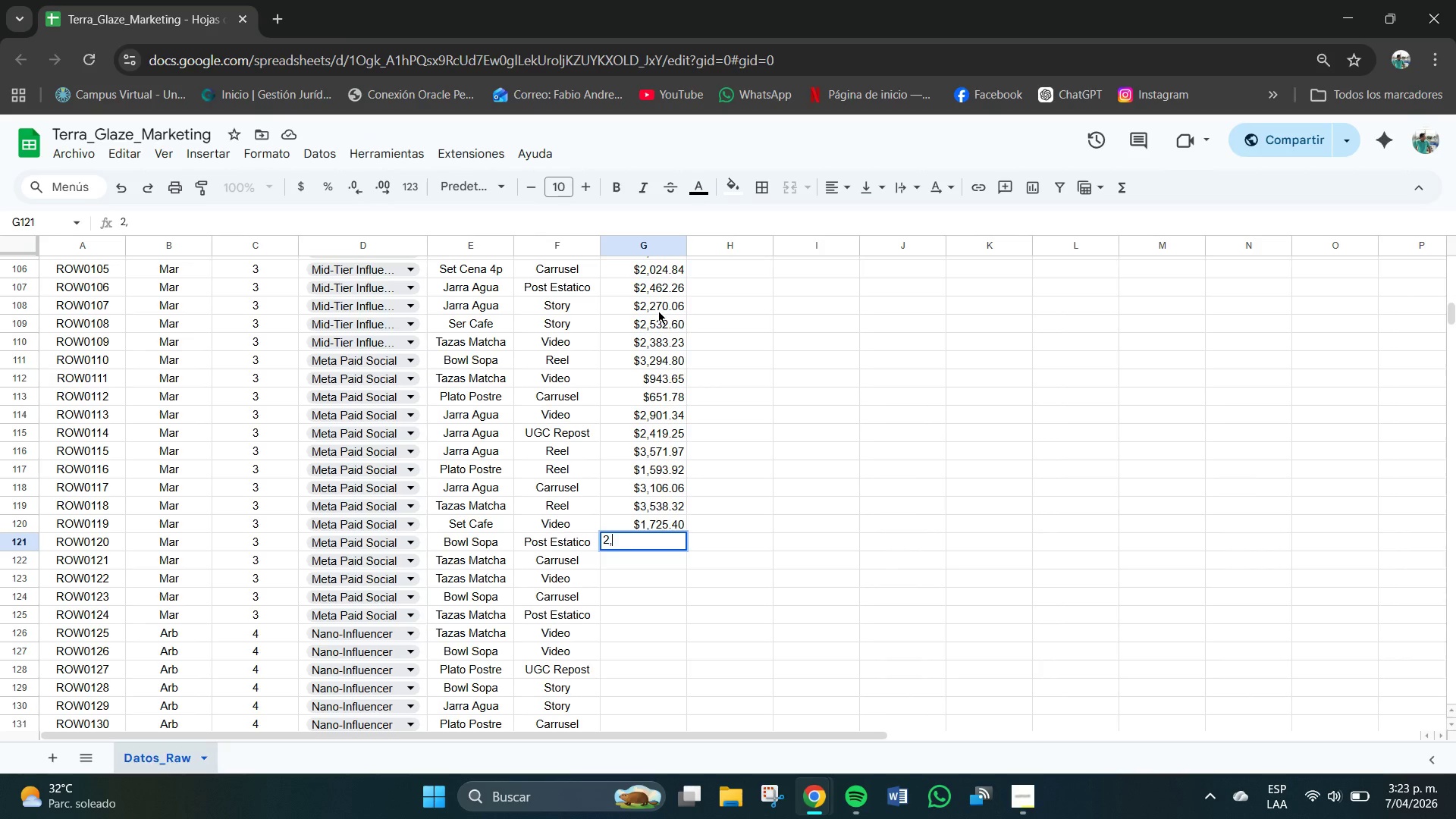 
key(Numpad8)
 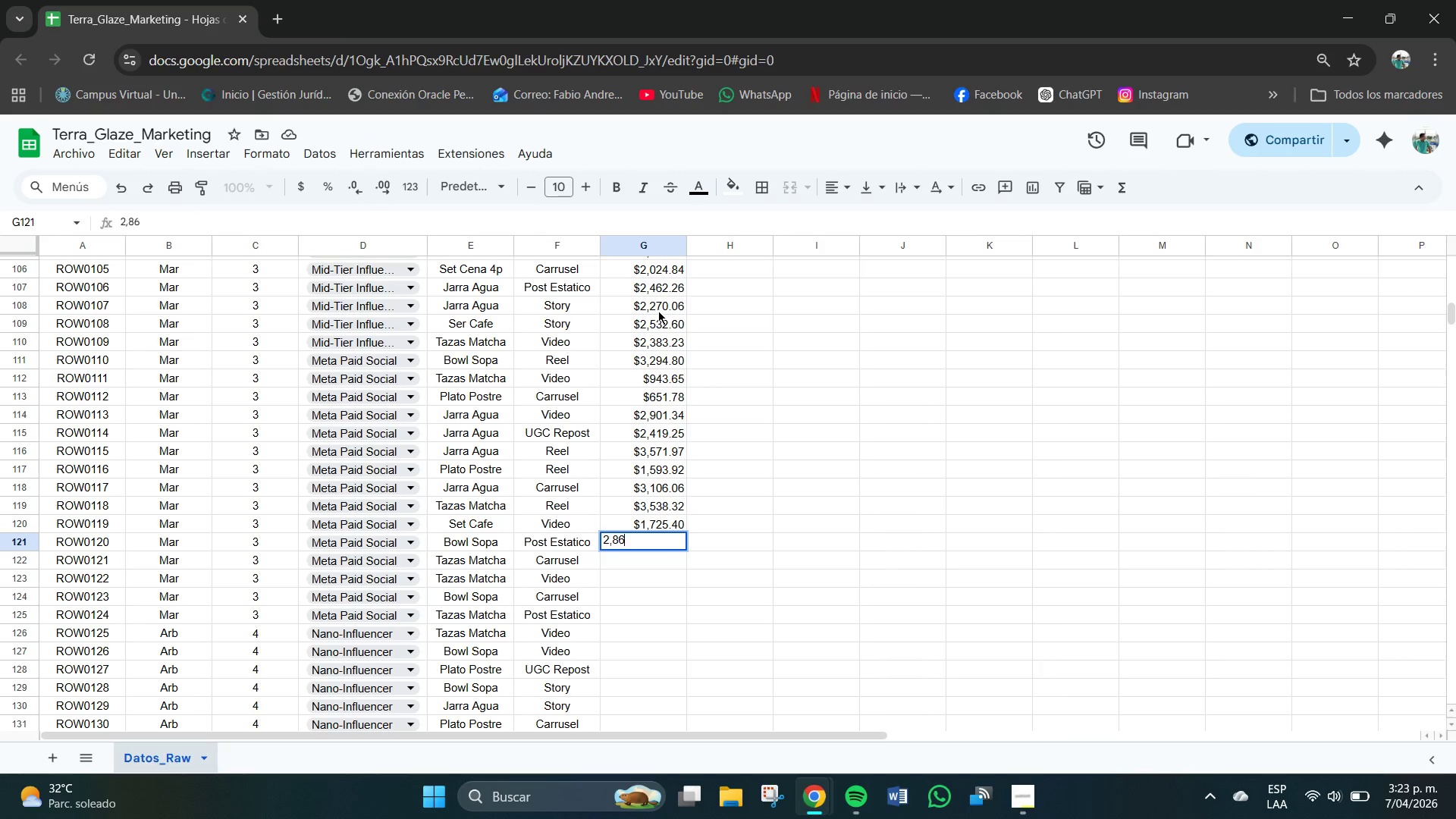 
key(Numpad6)
 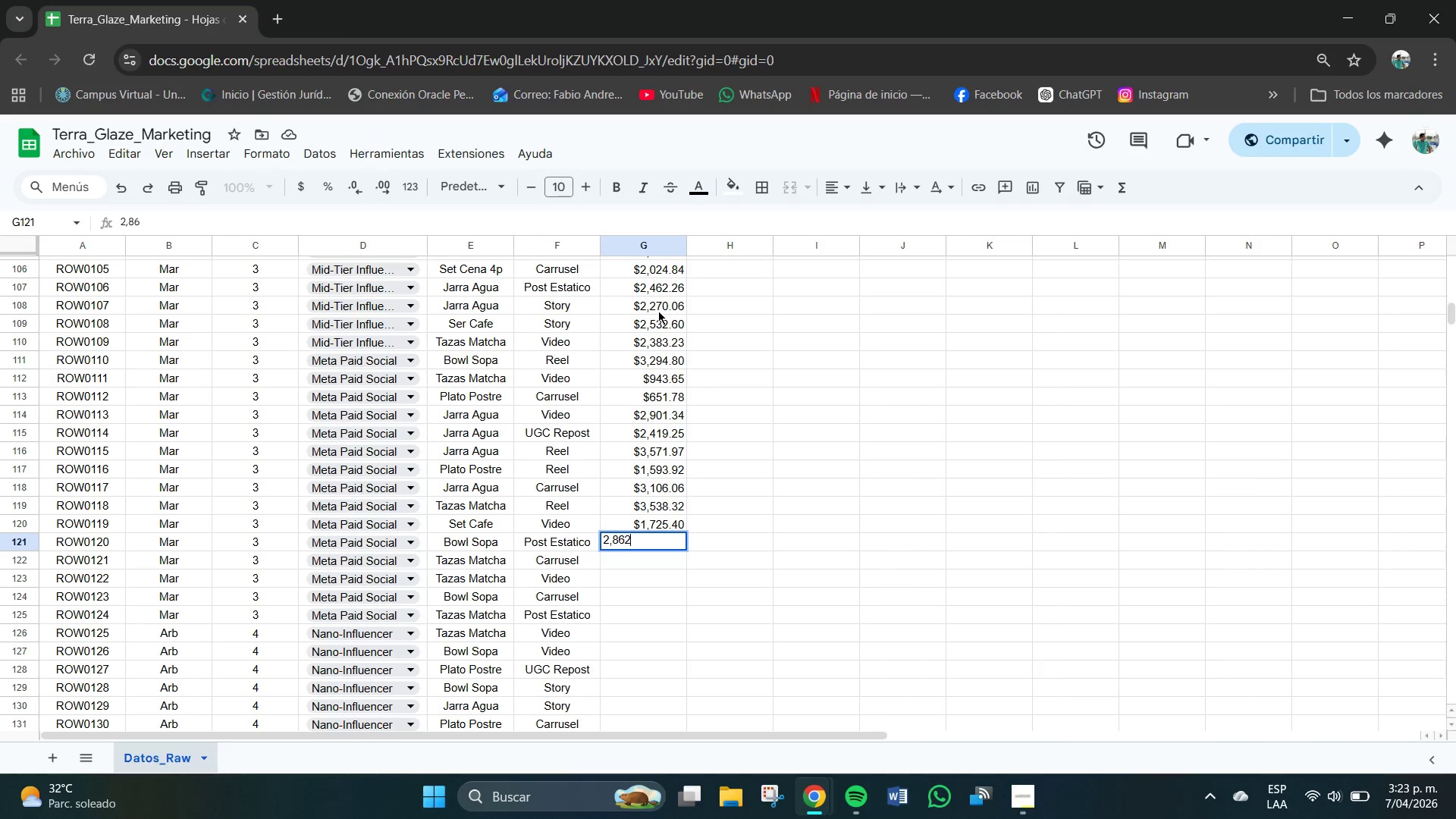 
key(Numpad2)
 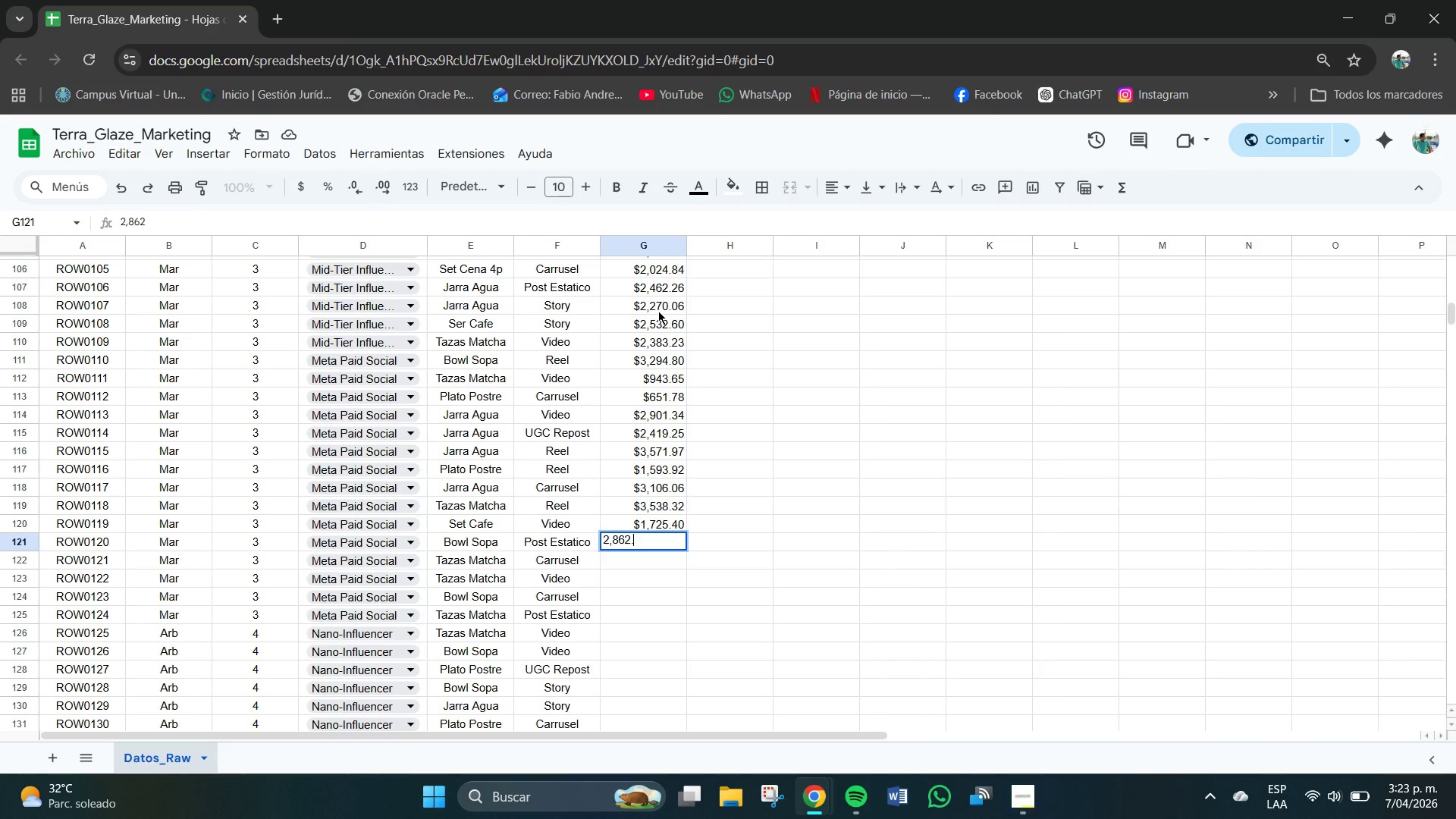 
key(NumpadDecimal)
 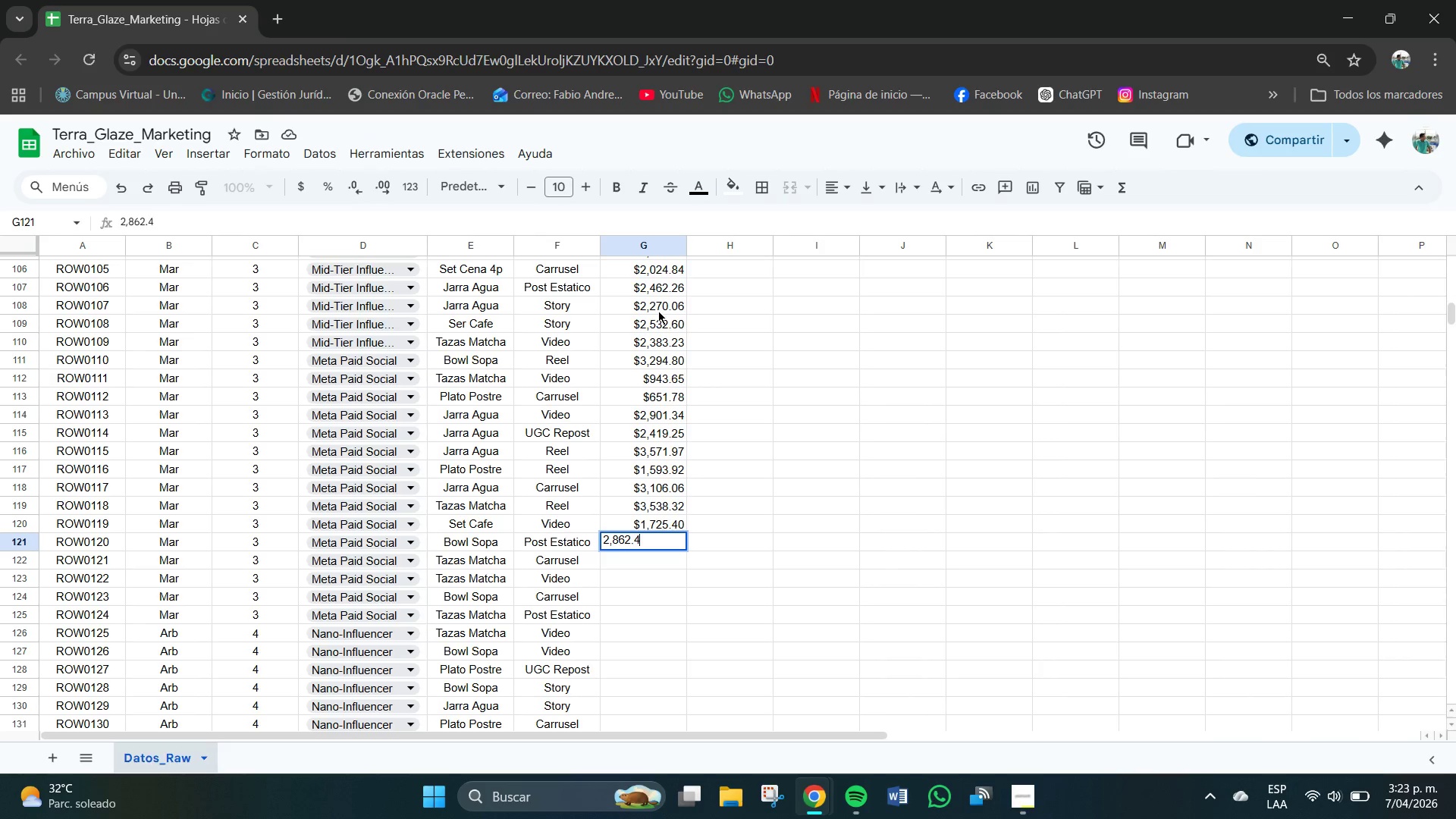 
key(Numpad4)
 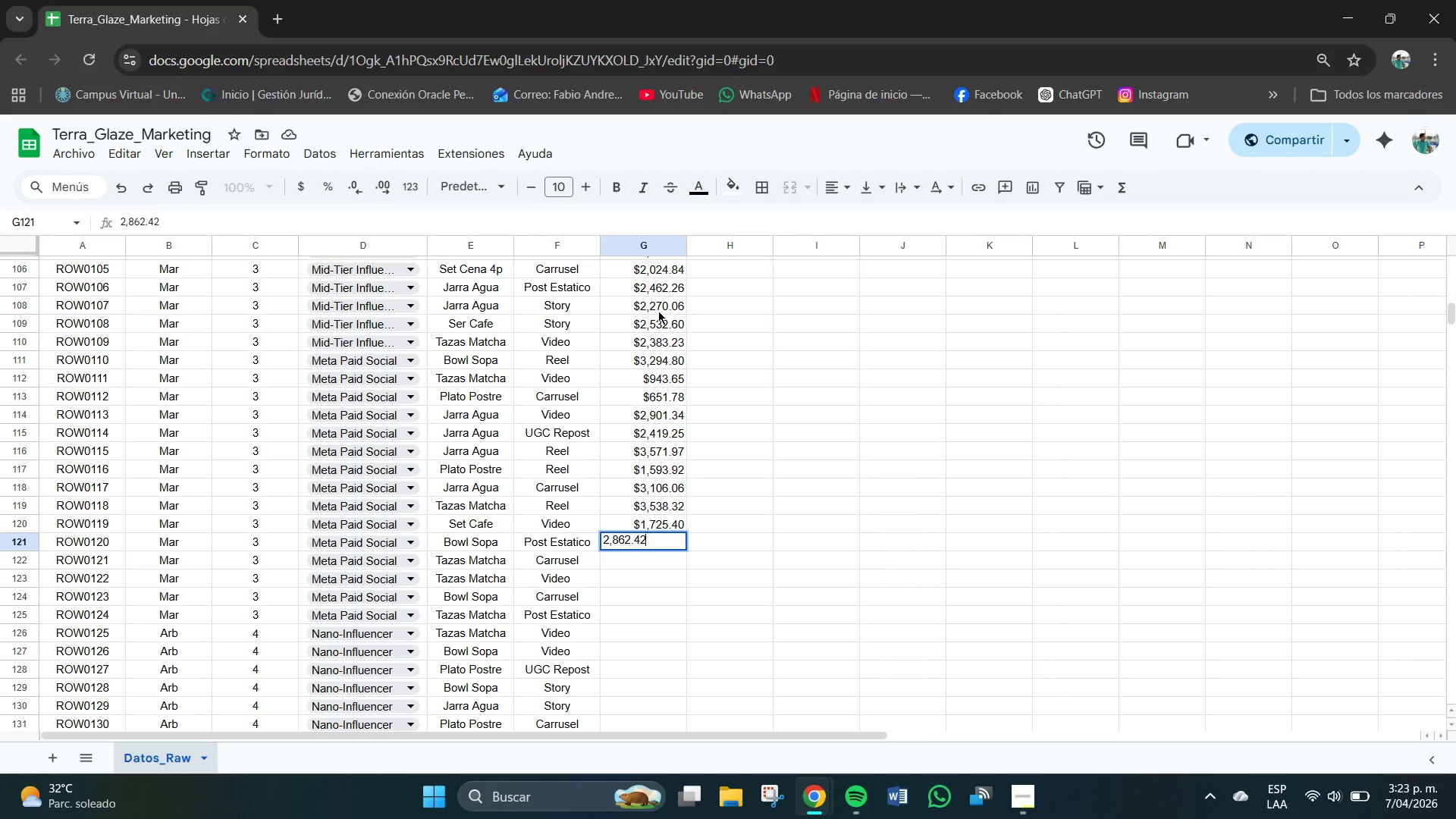 
key(Numpad2)
 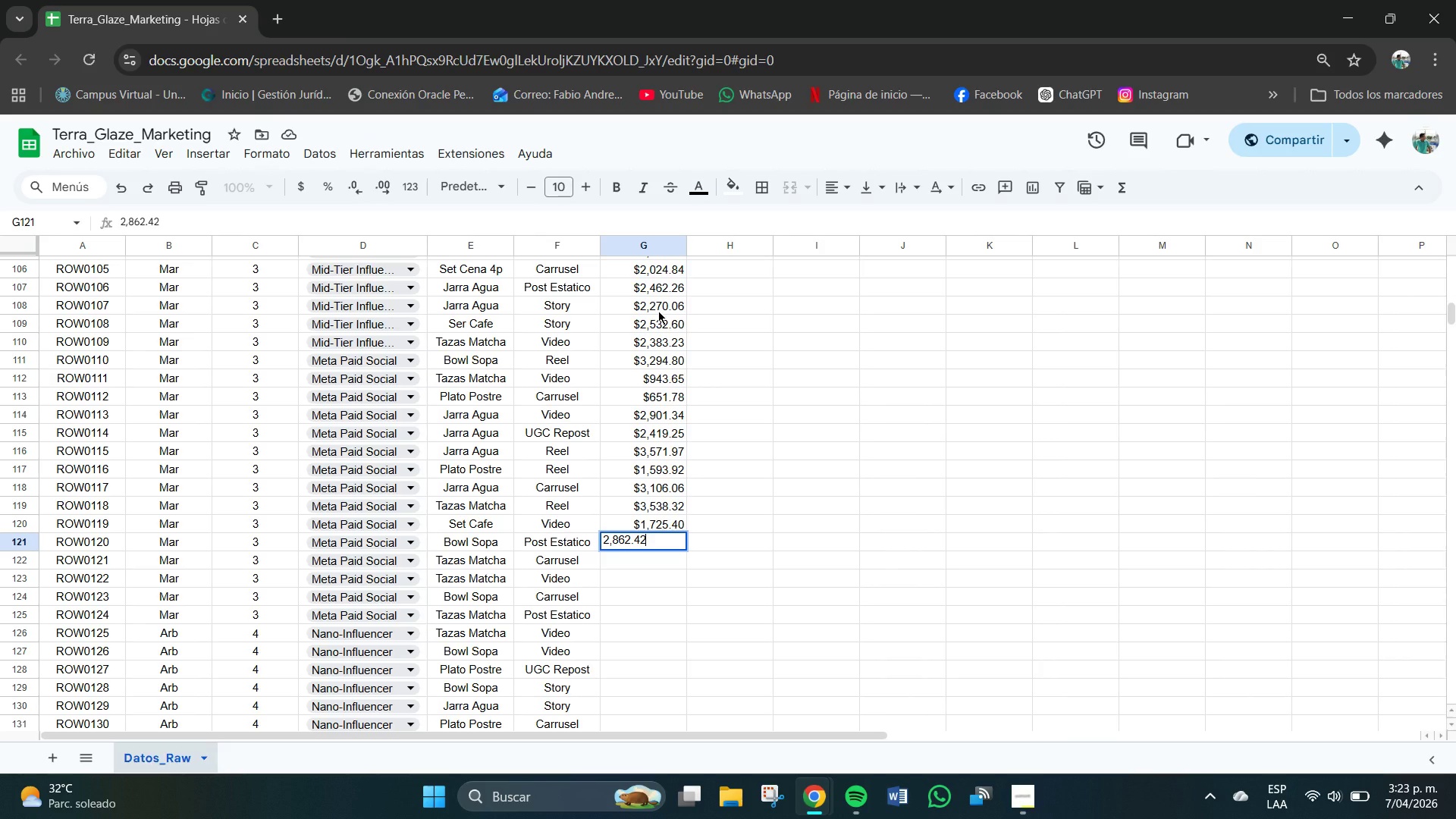 
key(NumpadEnter)
 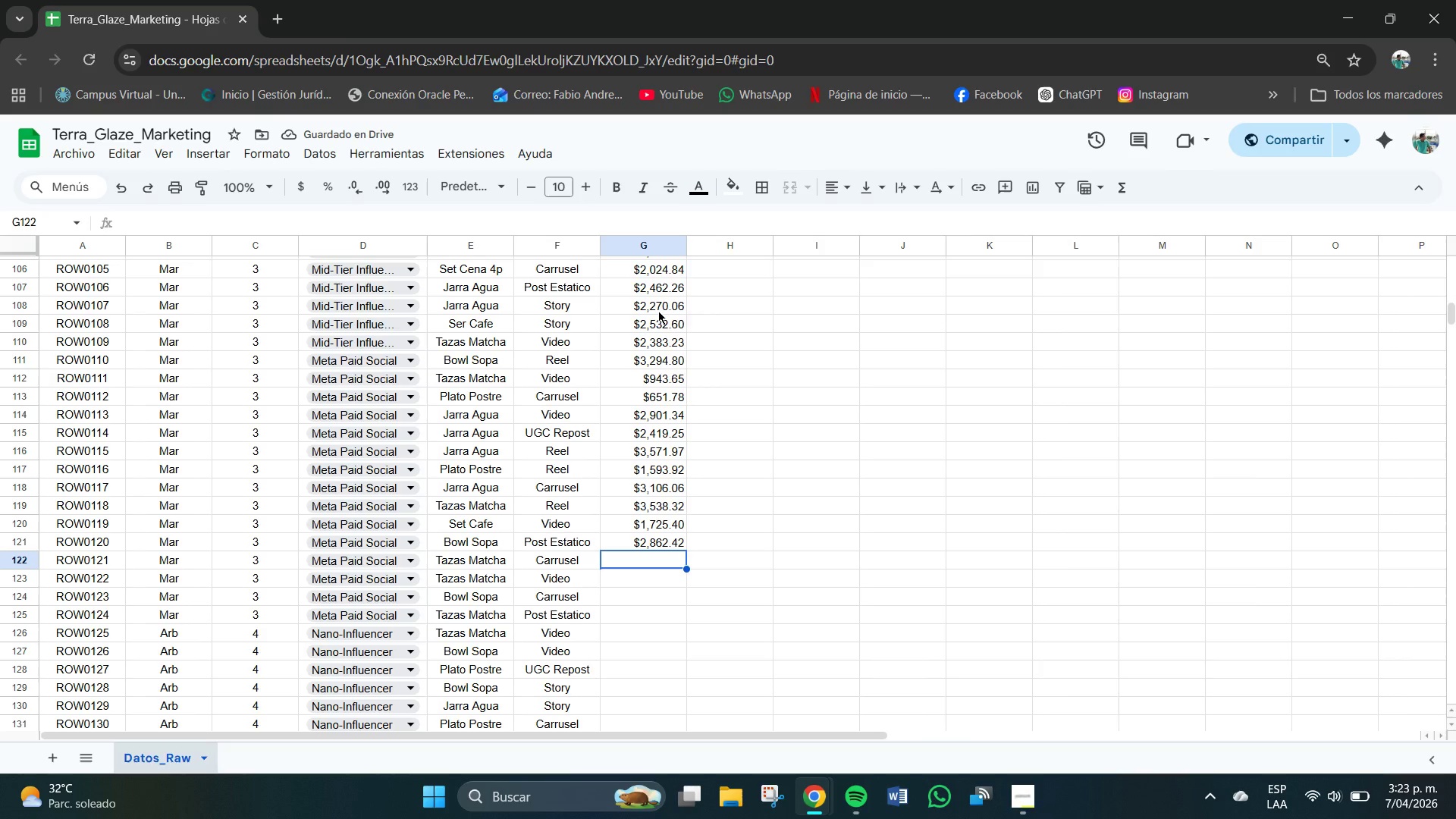 
wait(5.12)
 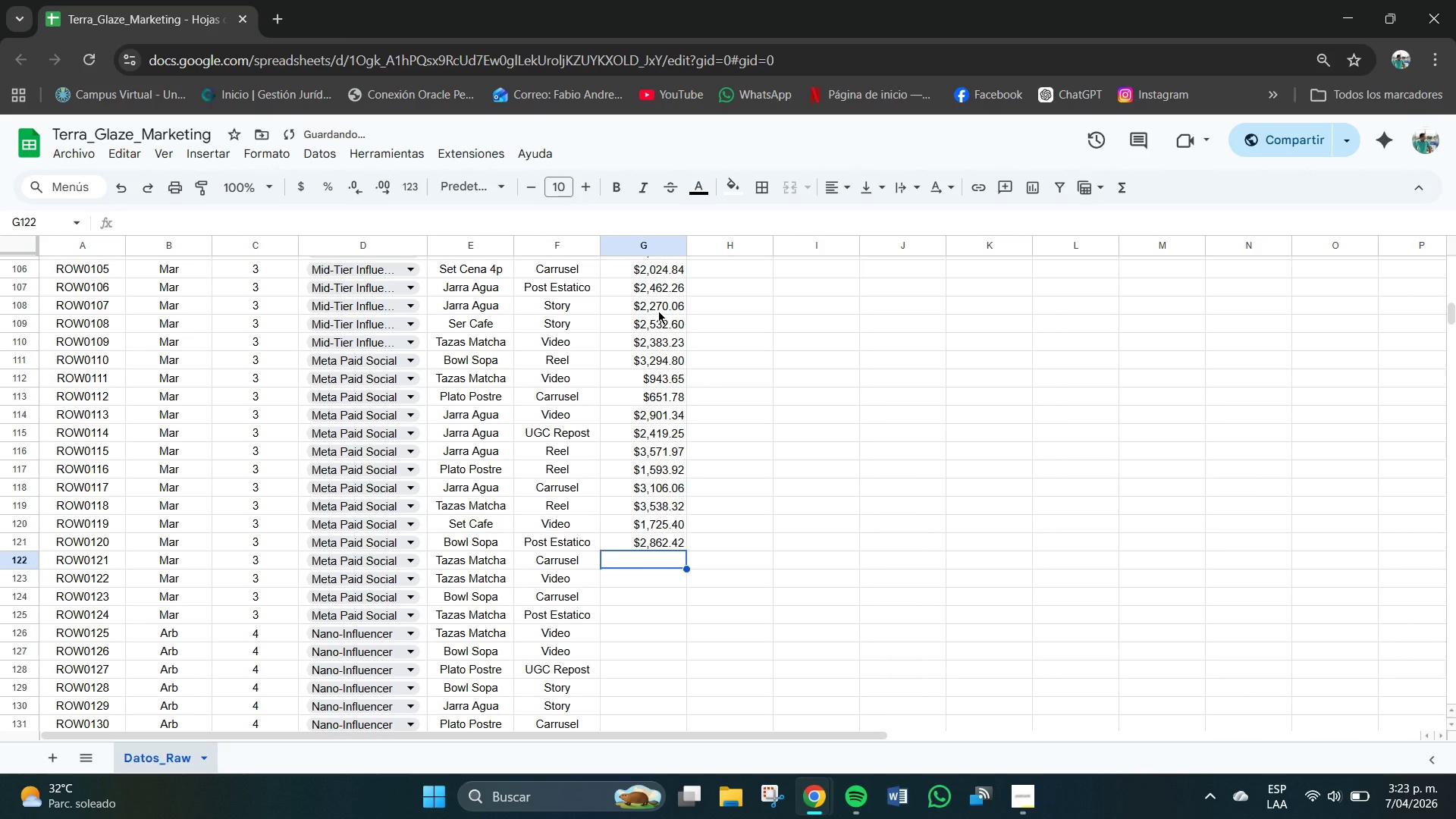 
key(Numpad5)
 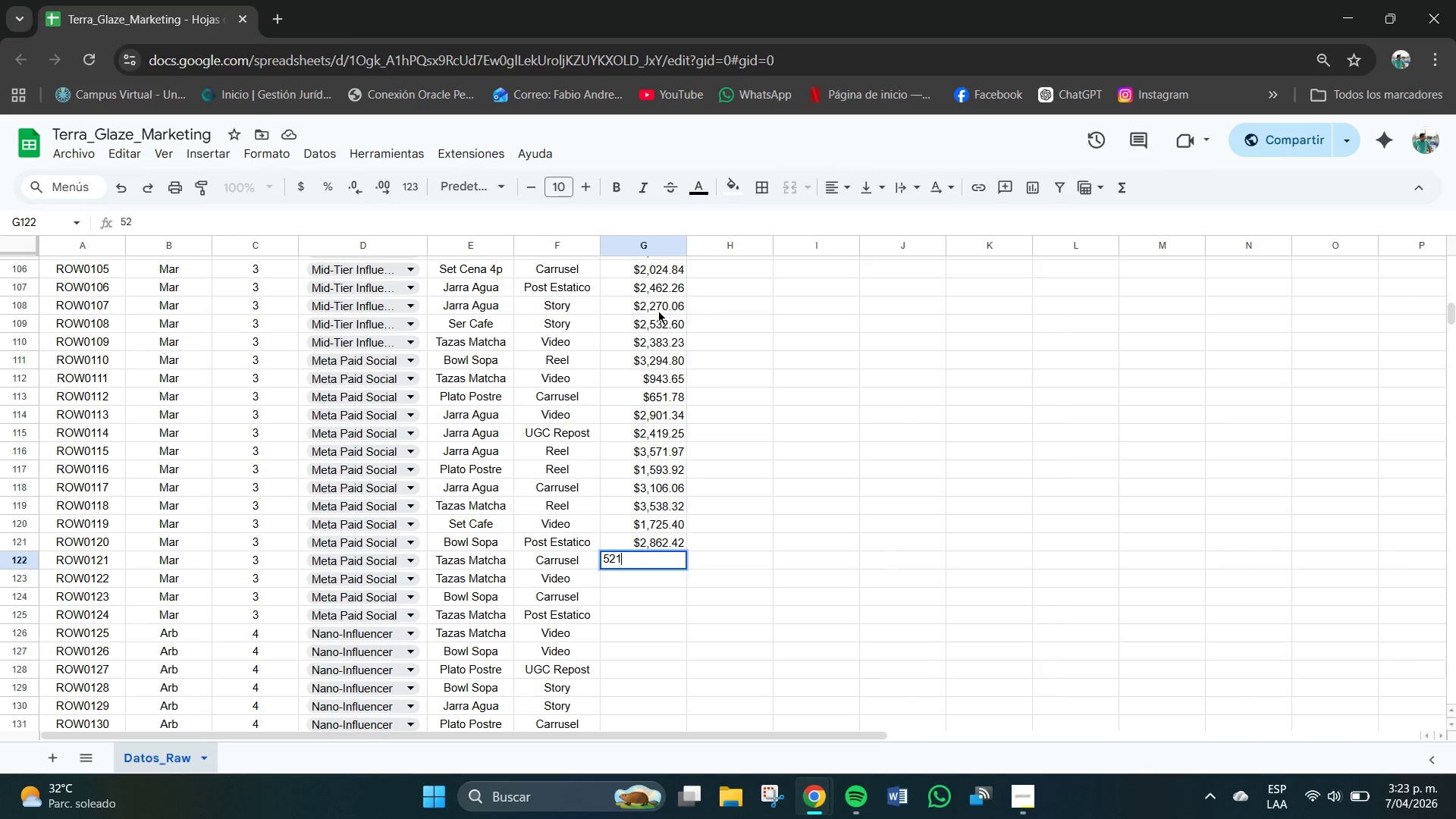 
key(Numpad2)
 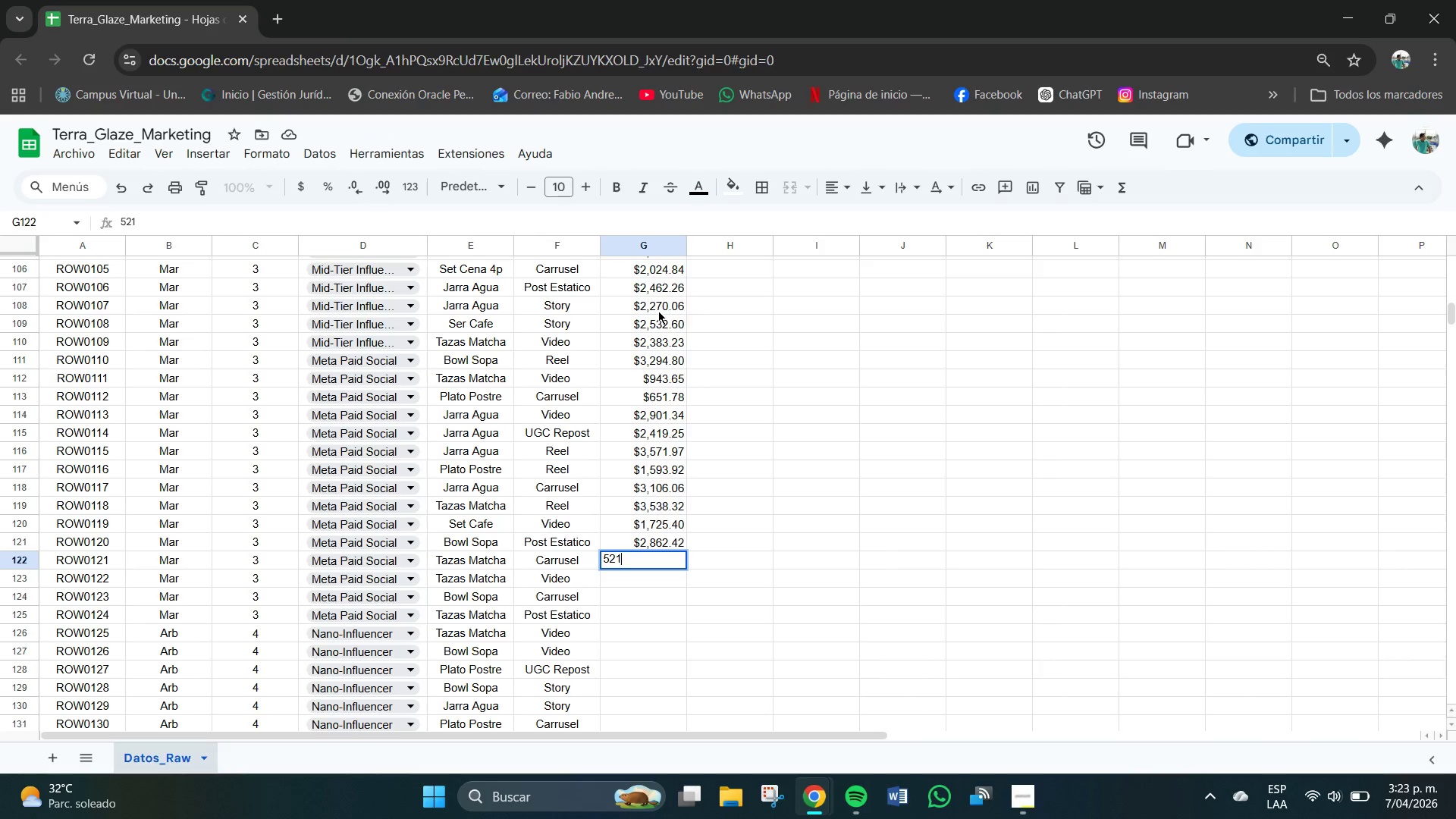 
key(Numpad1)
 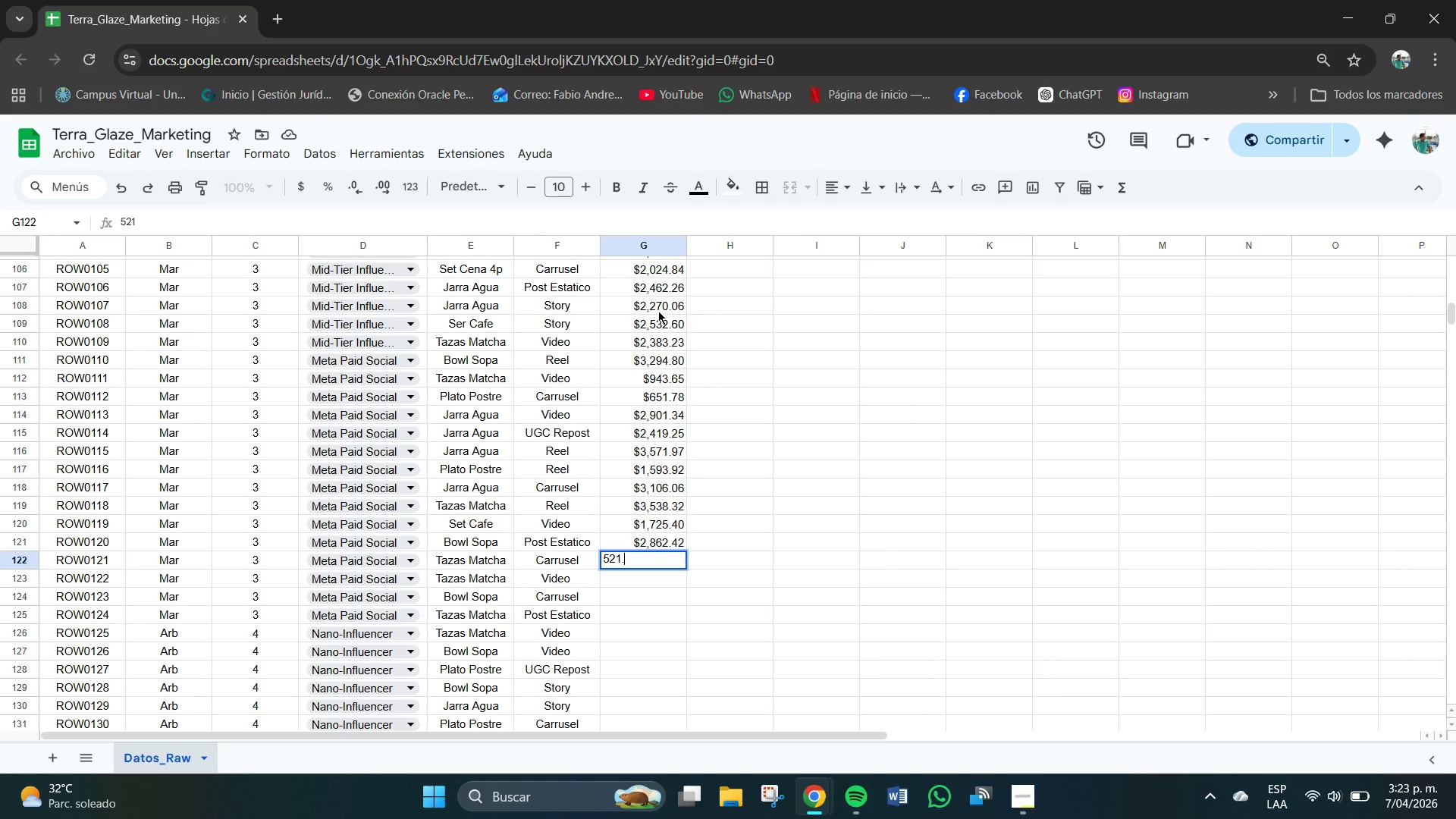 
key(NumpadDecimal)
 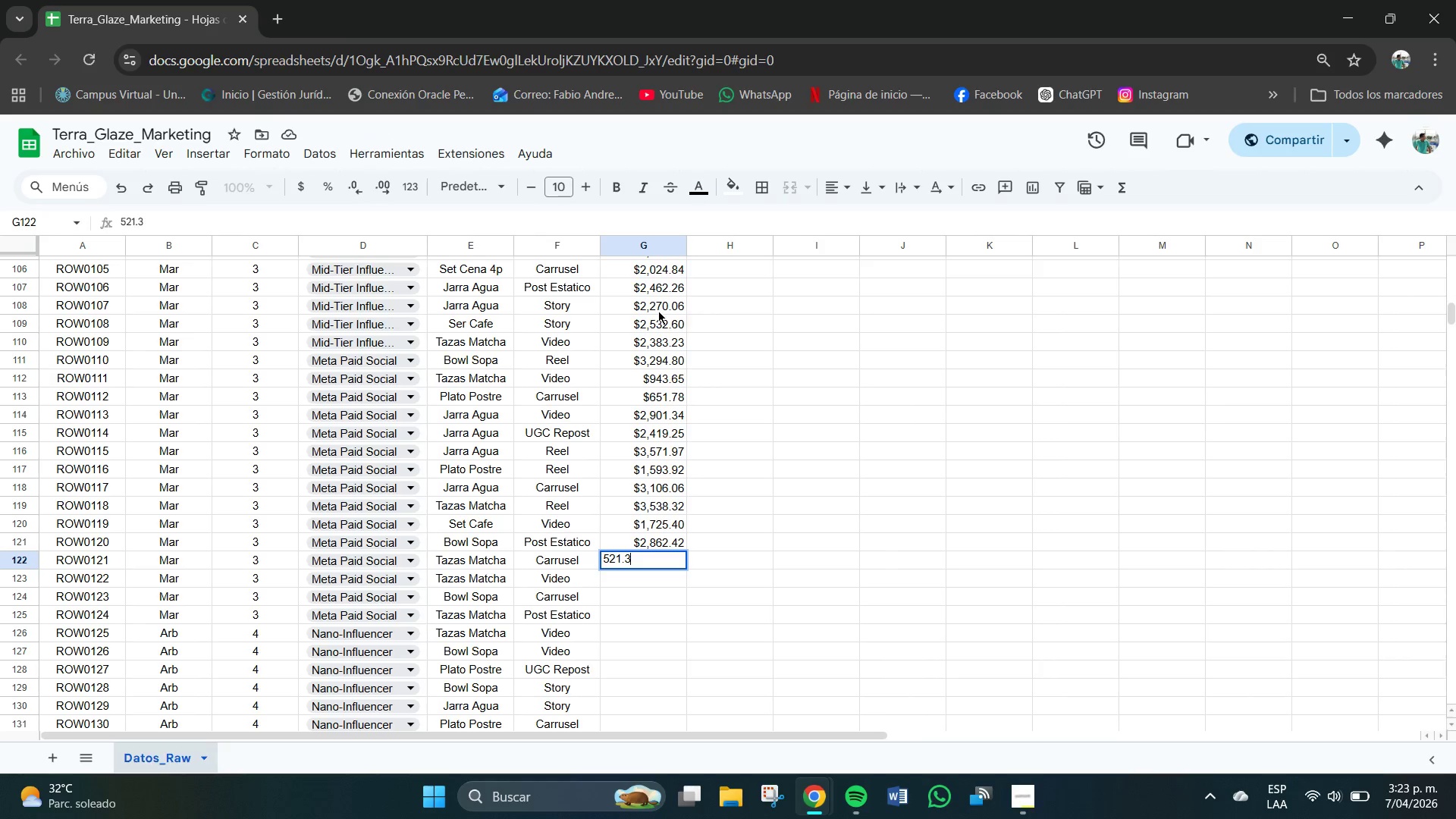 
key(Numpad3)
 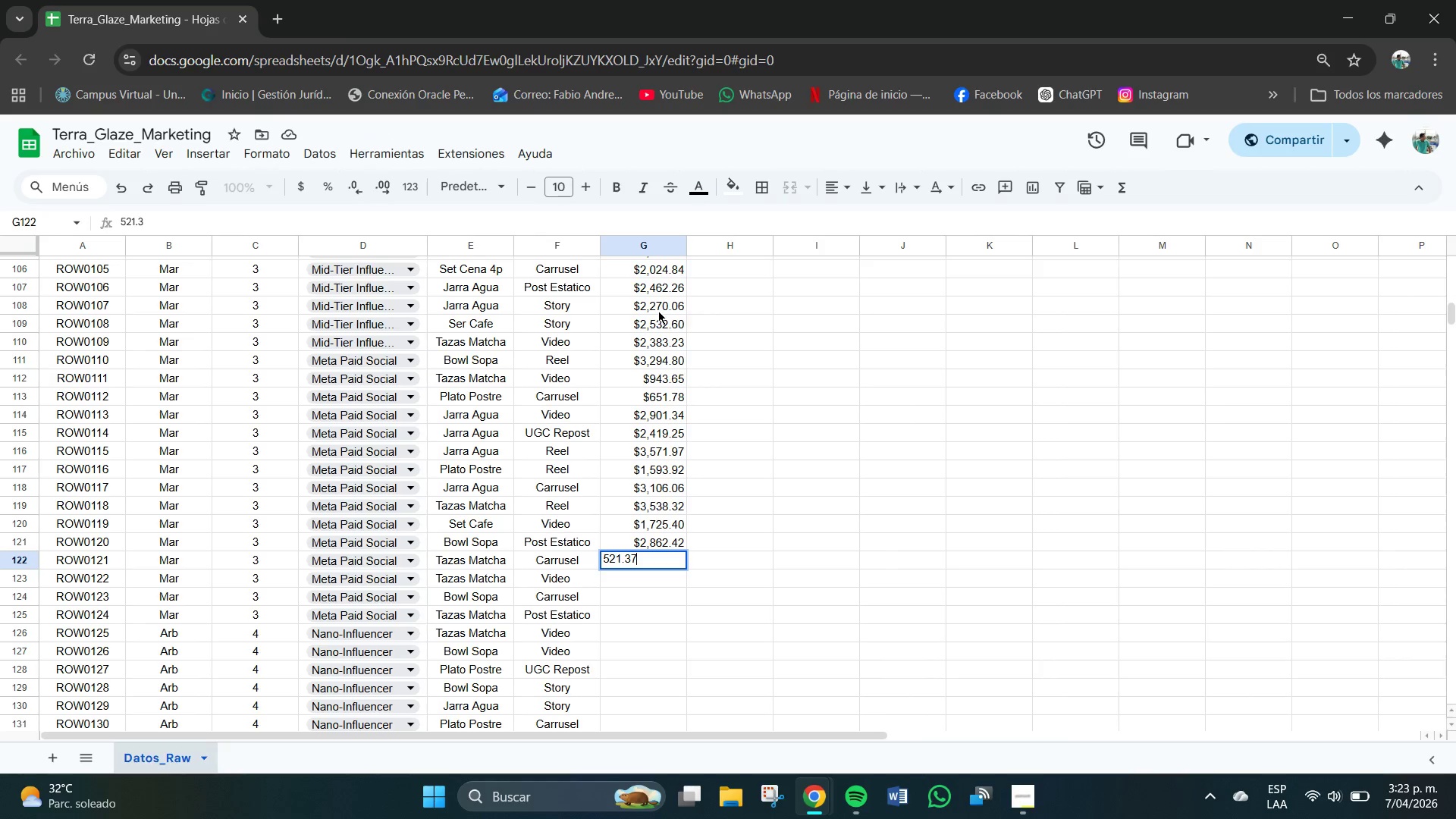 
key(Numpad7)
 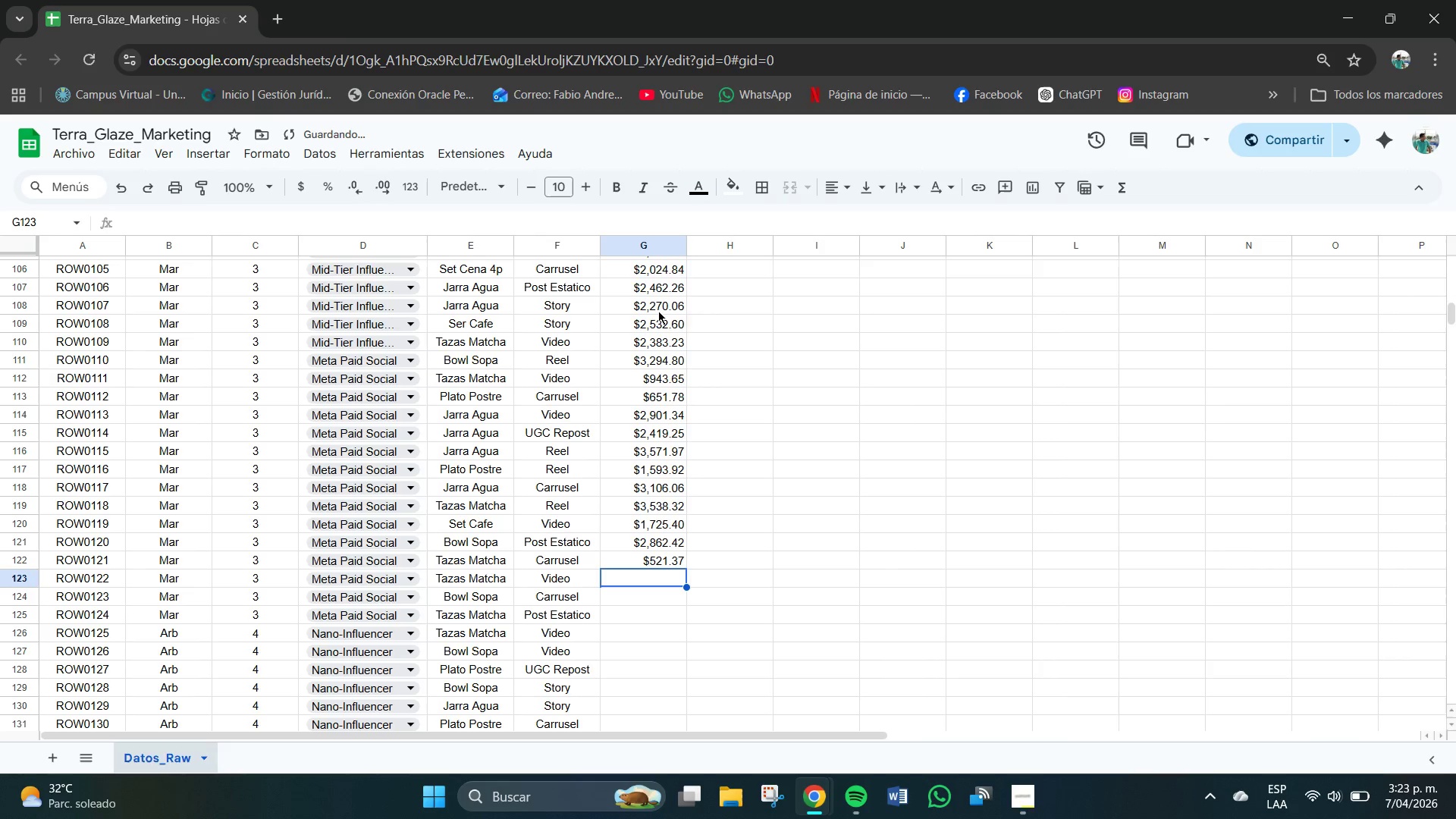 
key(NumpadEnter)
 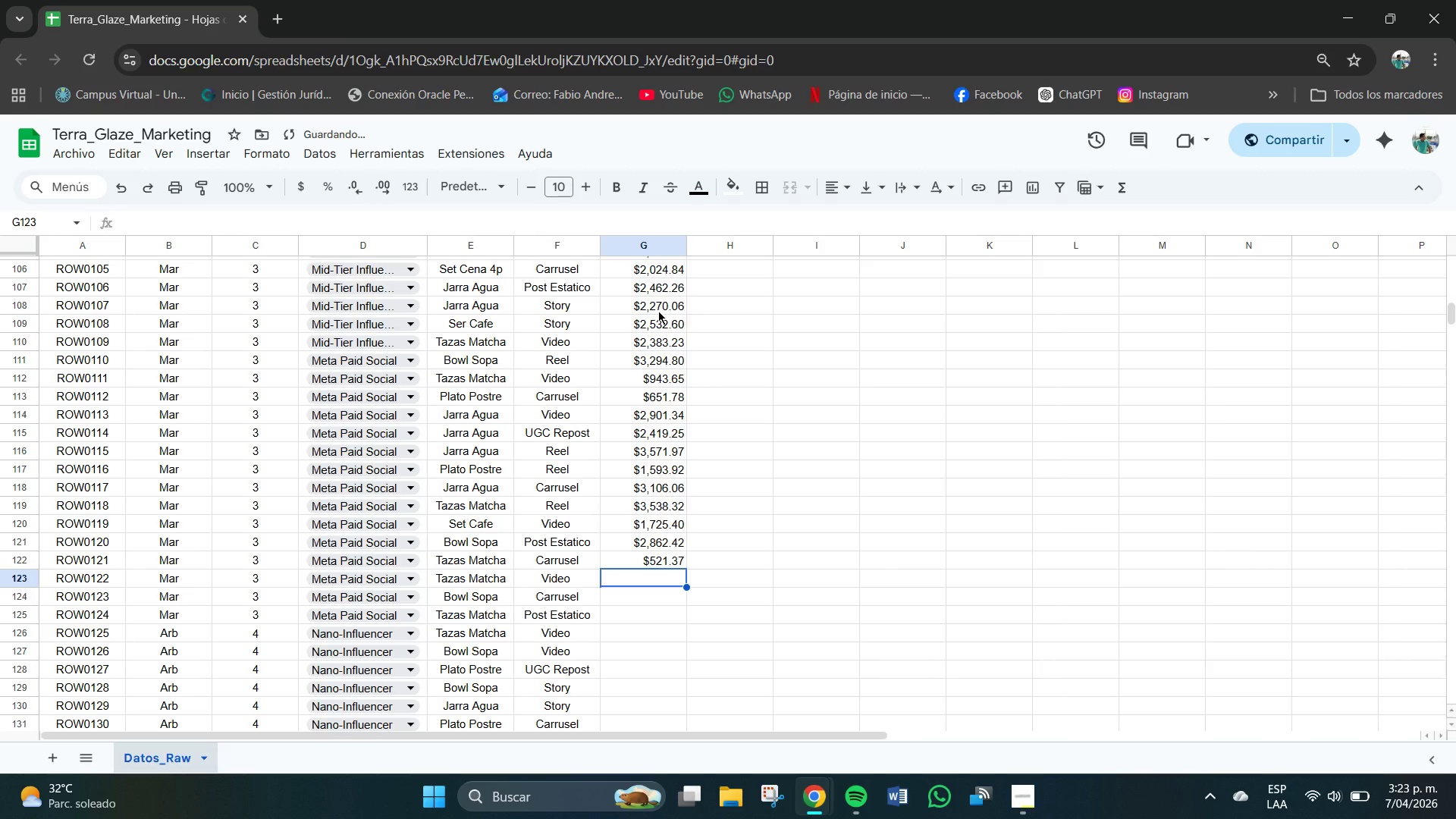 
key(Numpad1)
 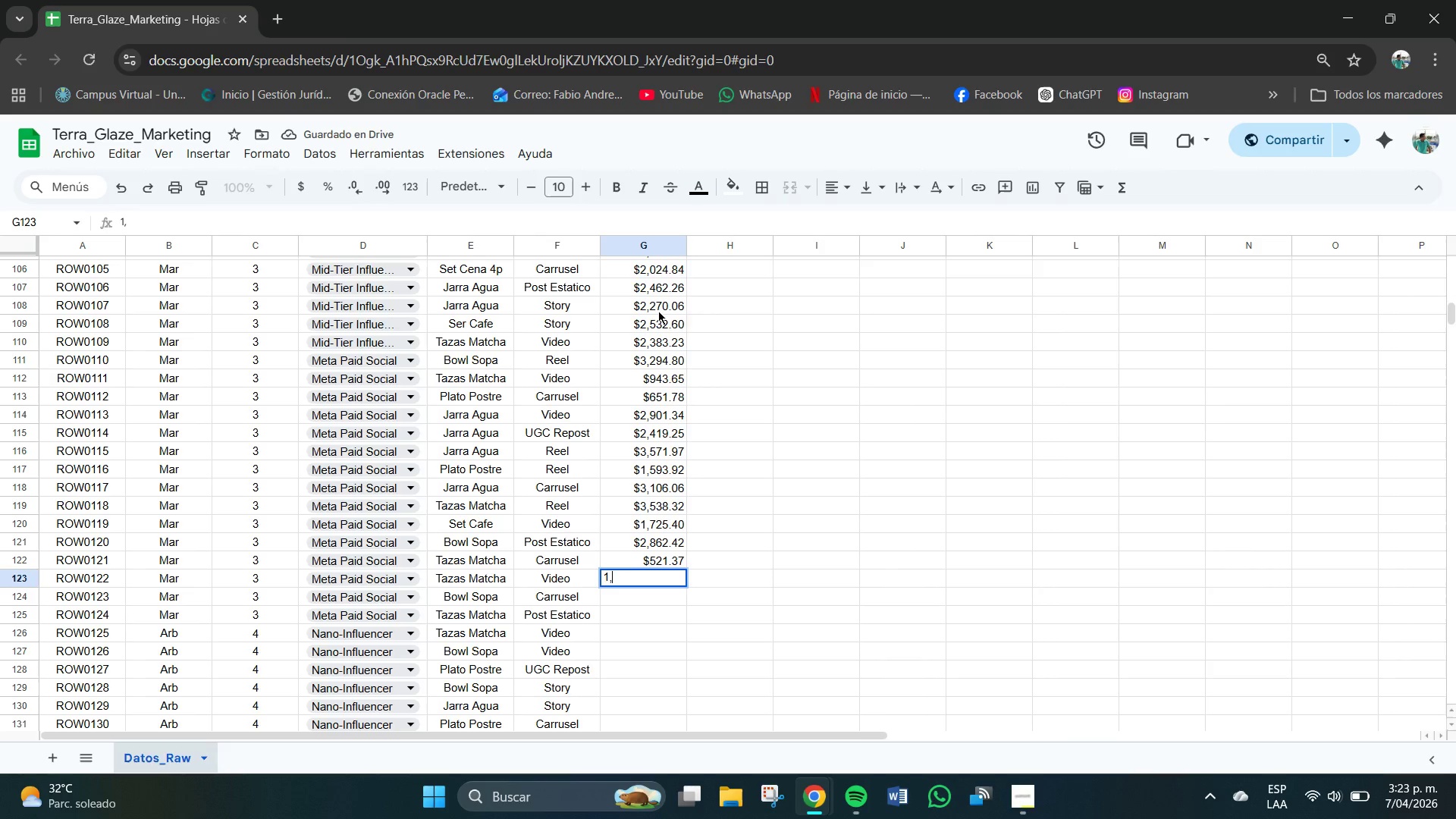 
key(Comma)
 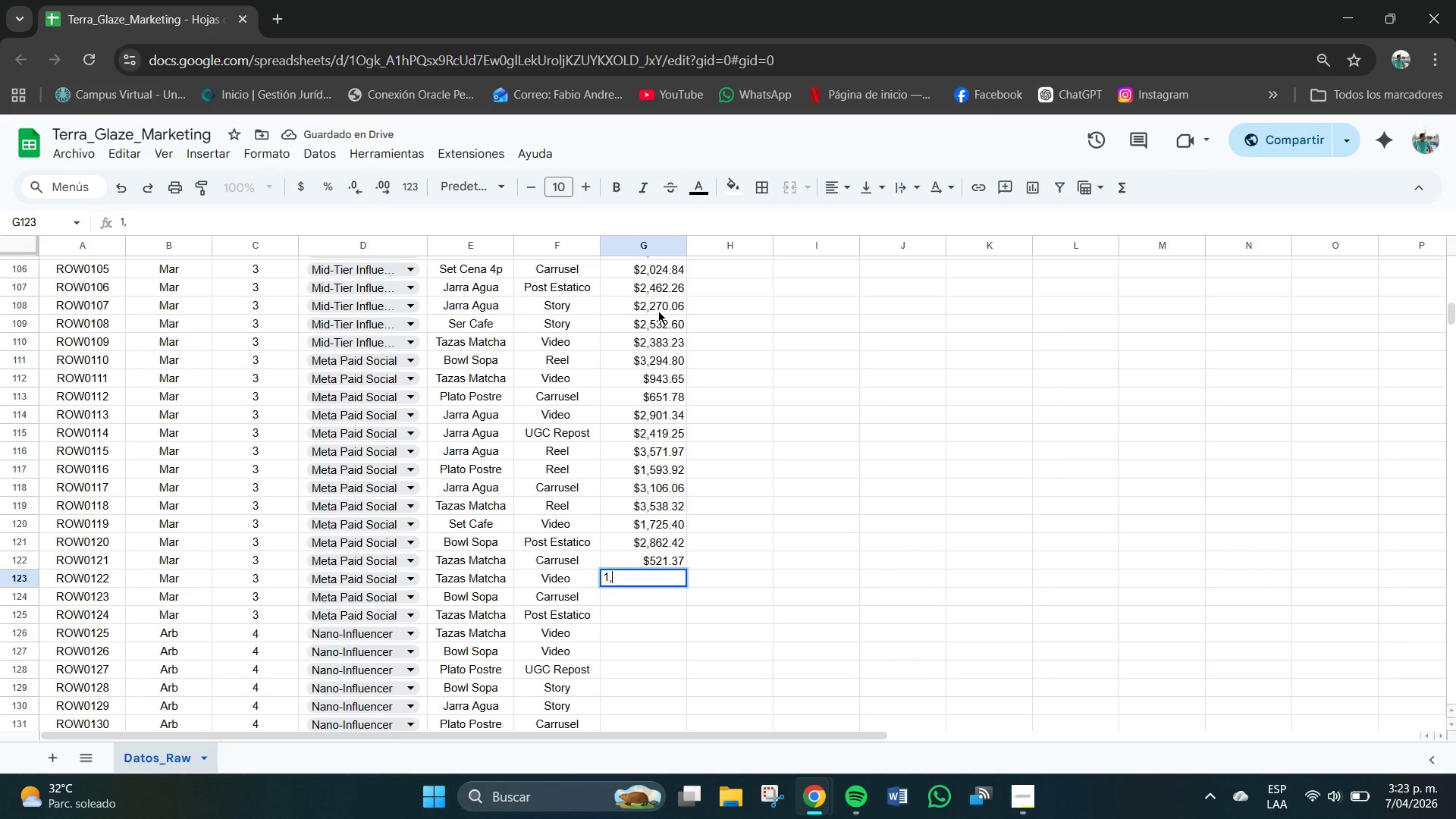 
key(Numpad9)
 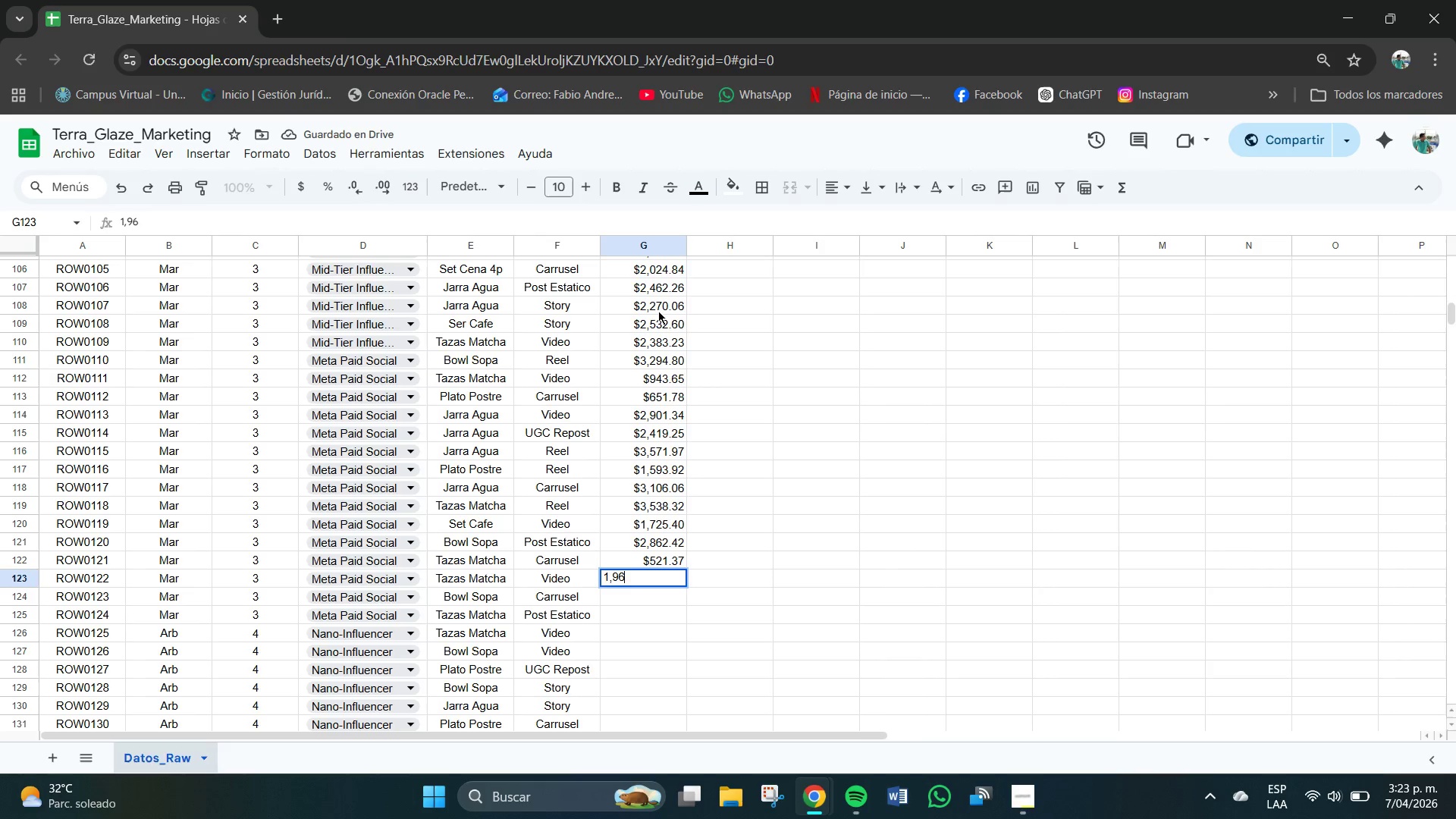 
key(Numpad6)
 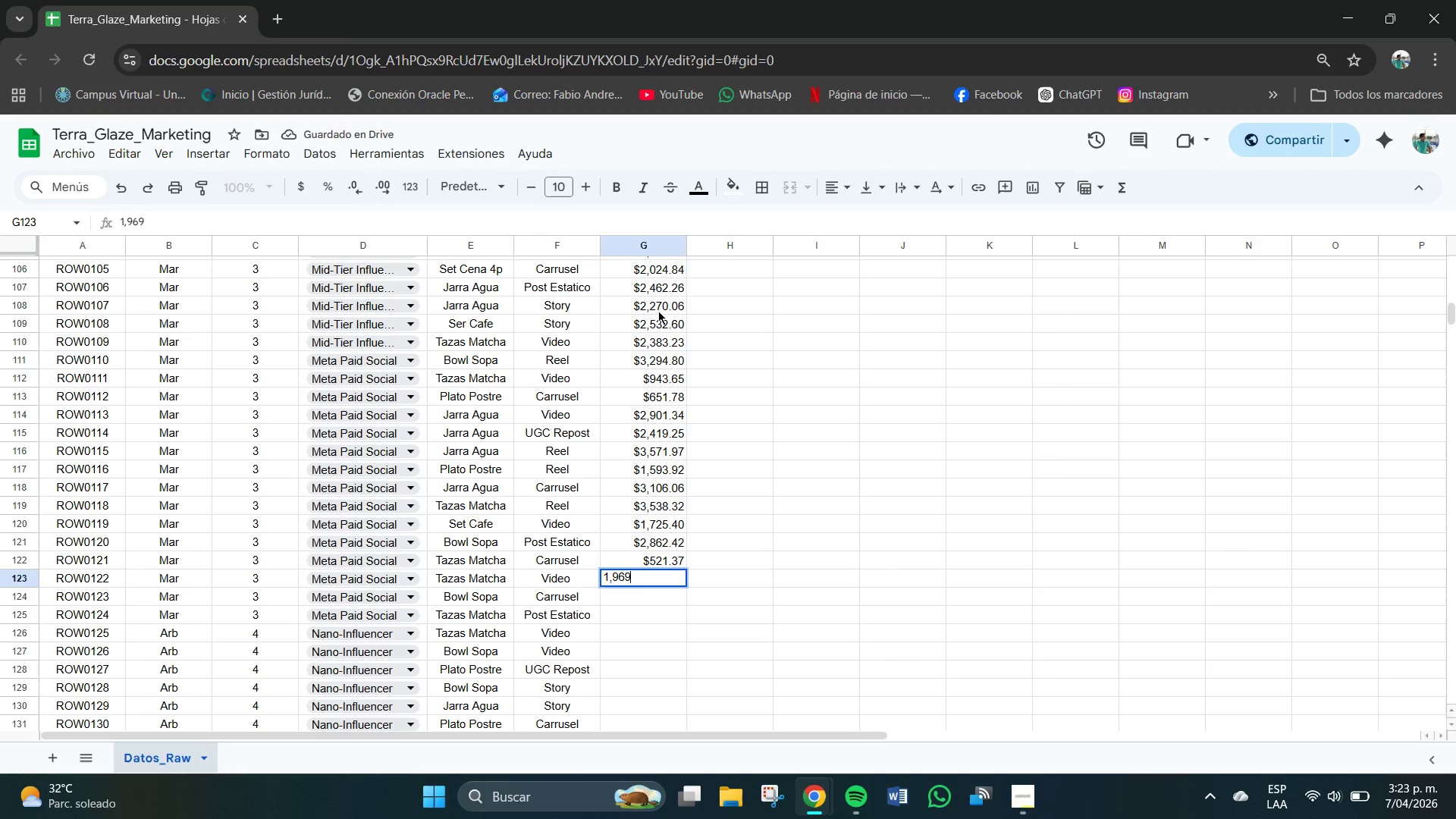 
key(Numpad9)
 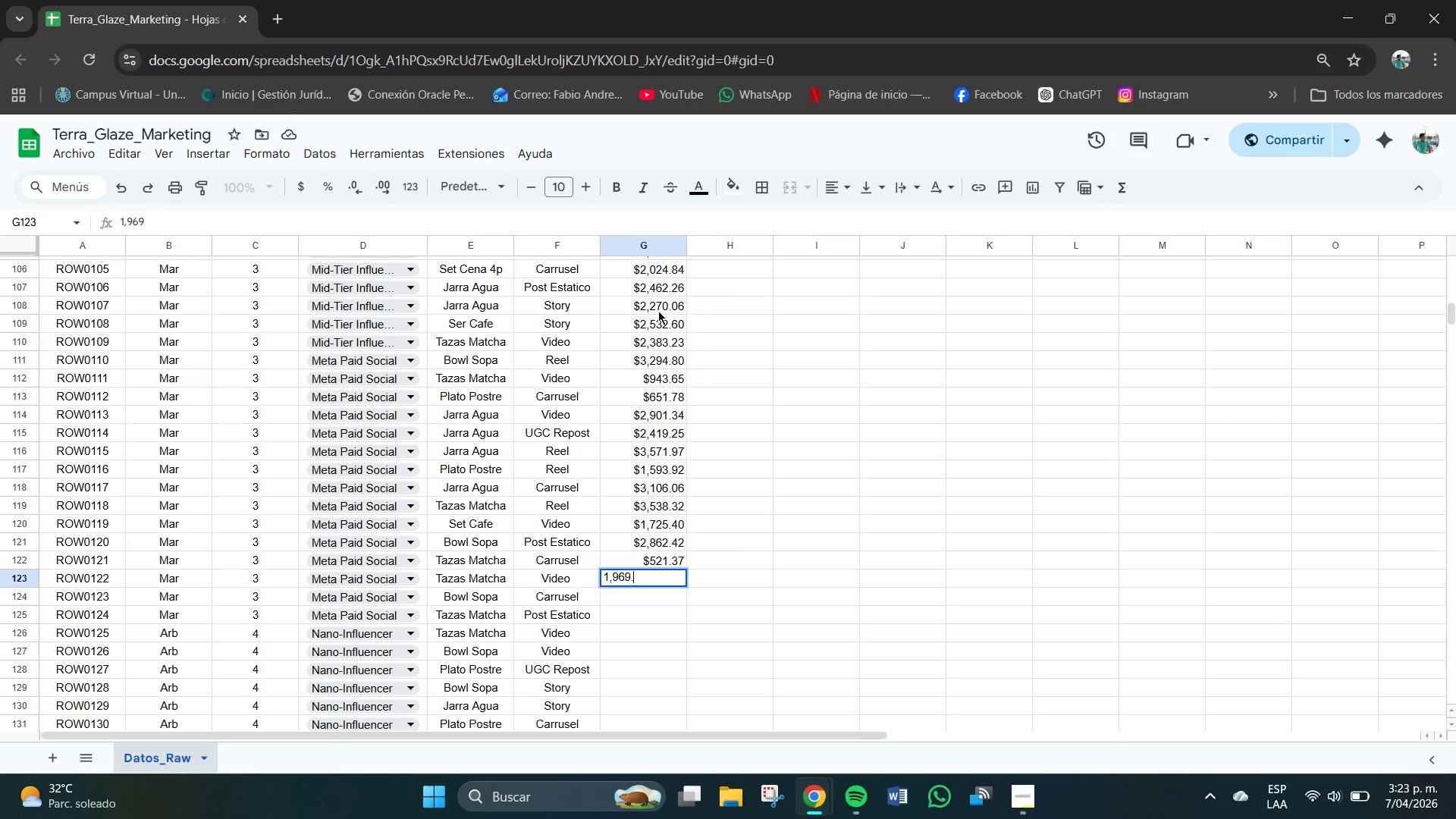 
key(NumpadDecimal)
 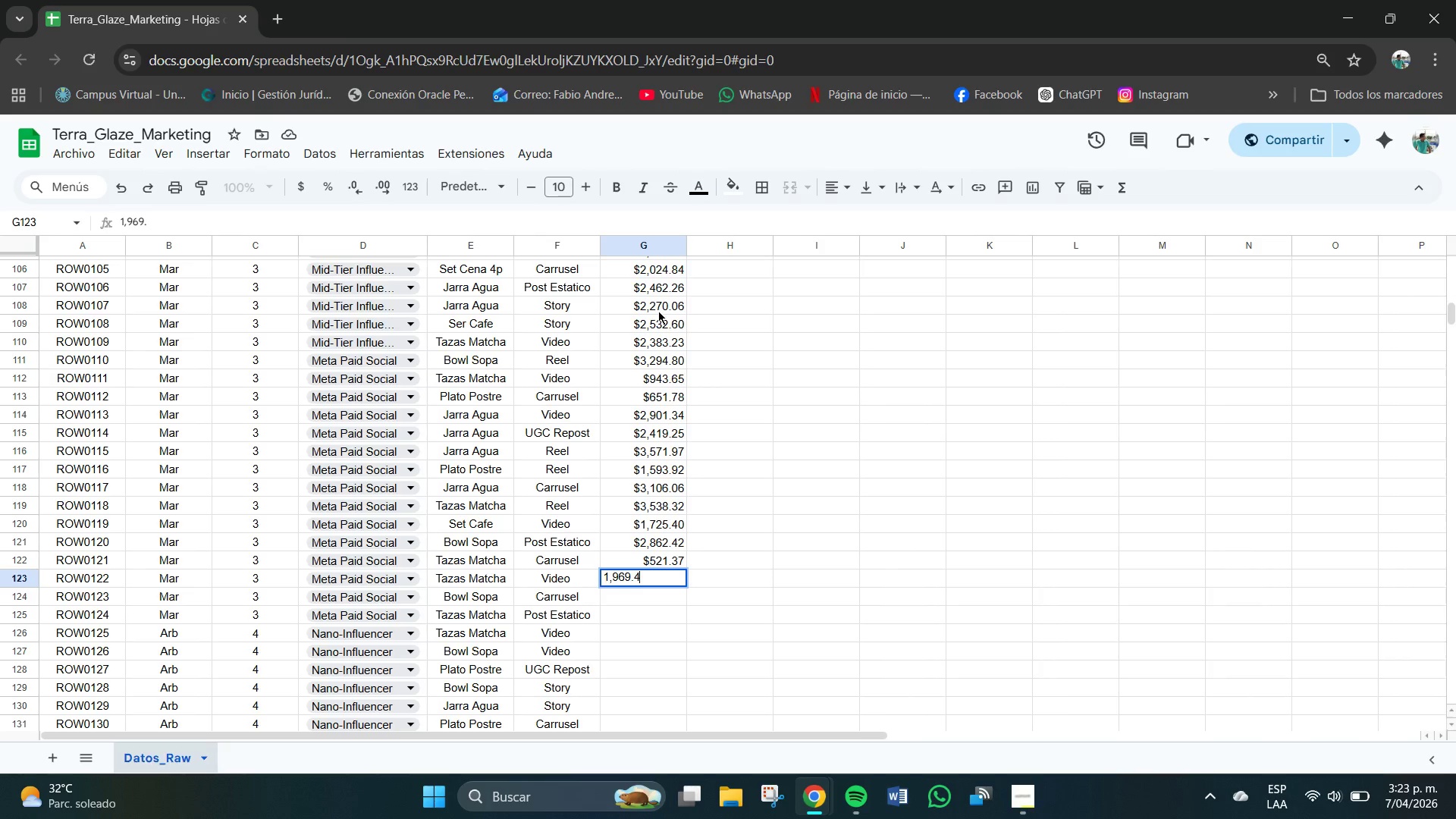 
key(Numpad4)
 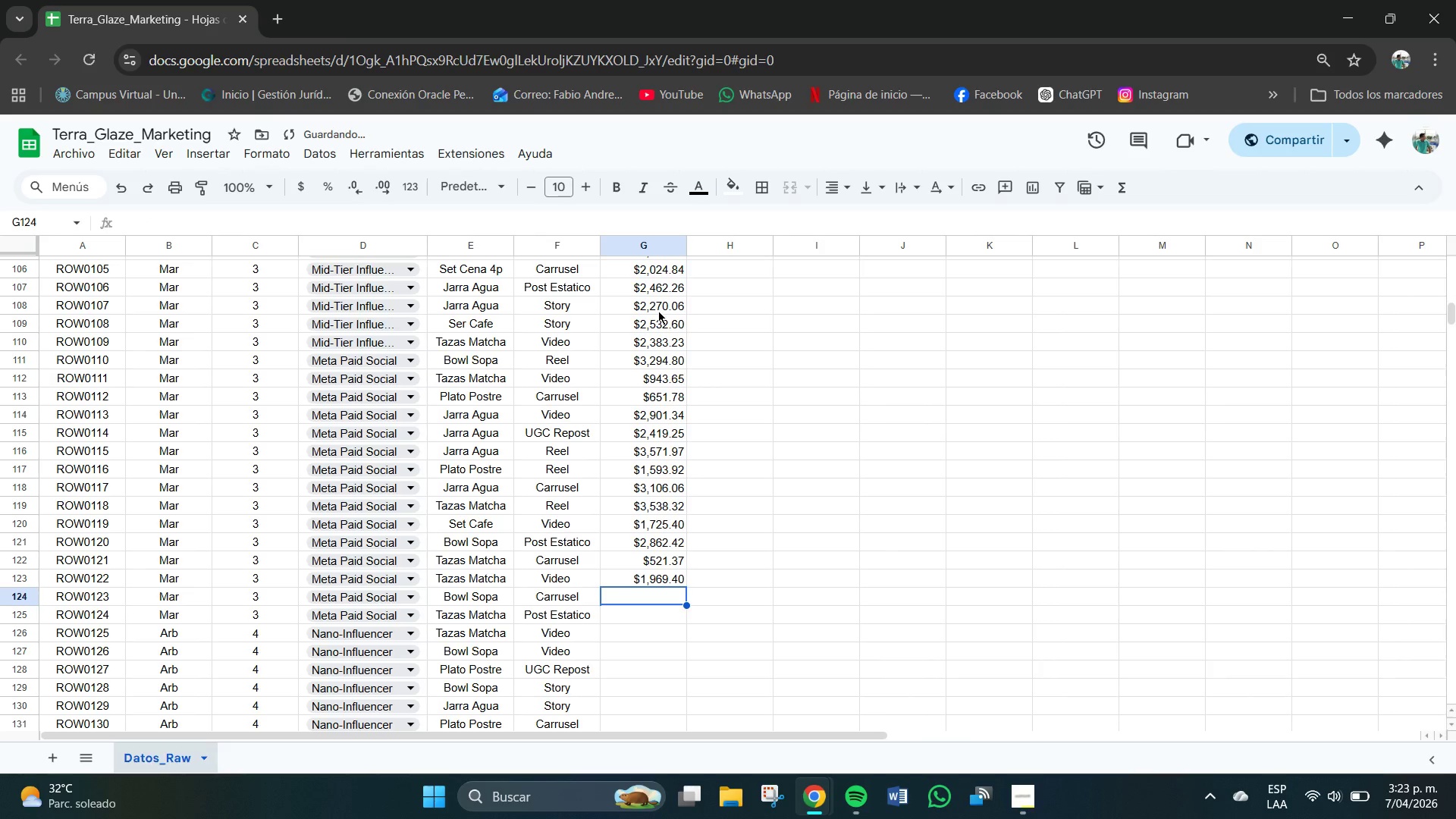 
key(NumpadEnter)
 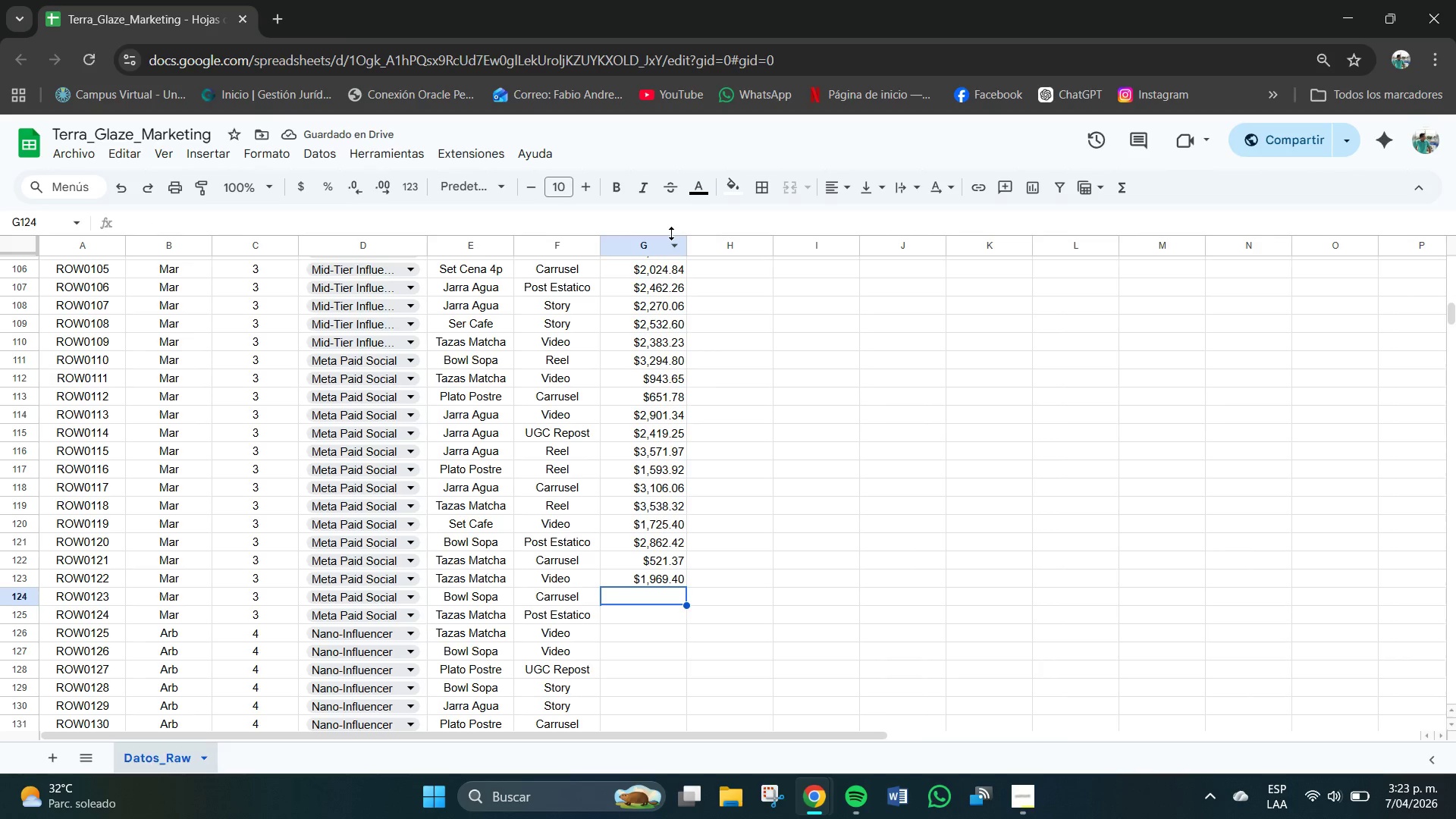 
wait(5.09)
 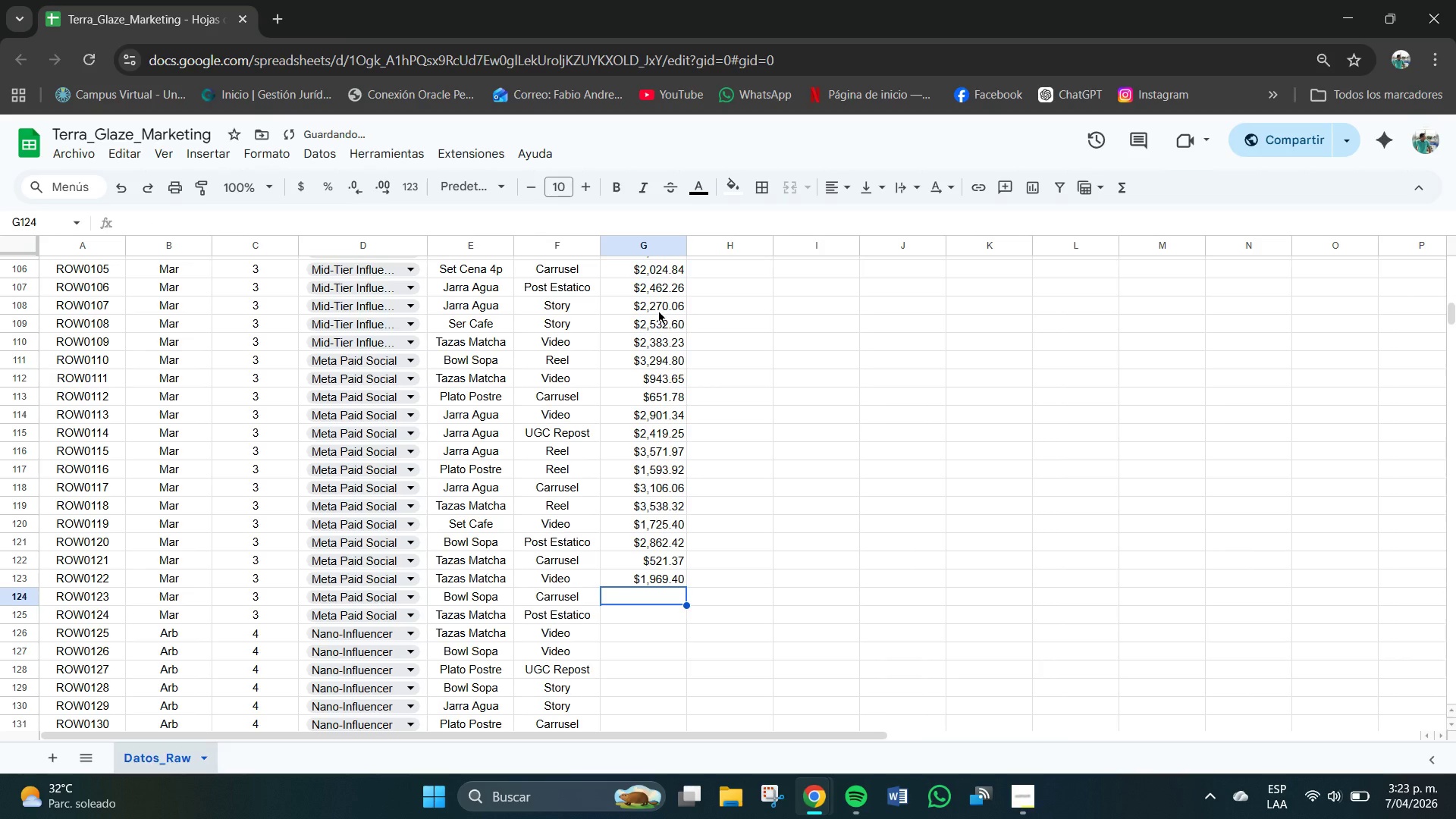 
left_click([677, 582])
 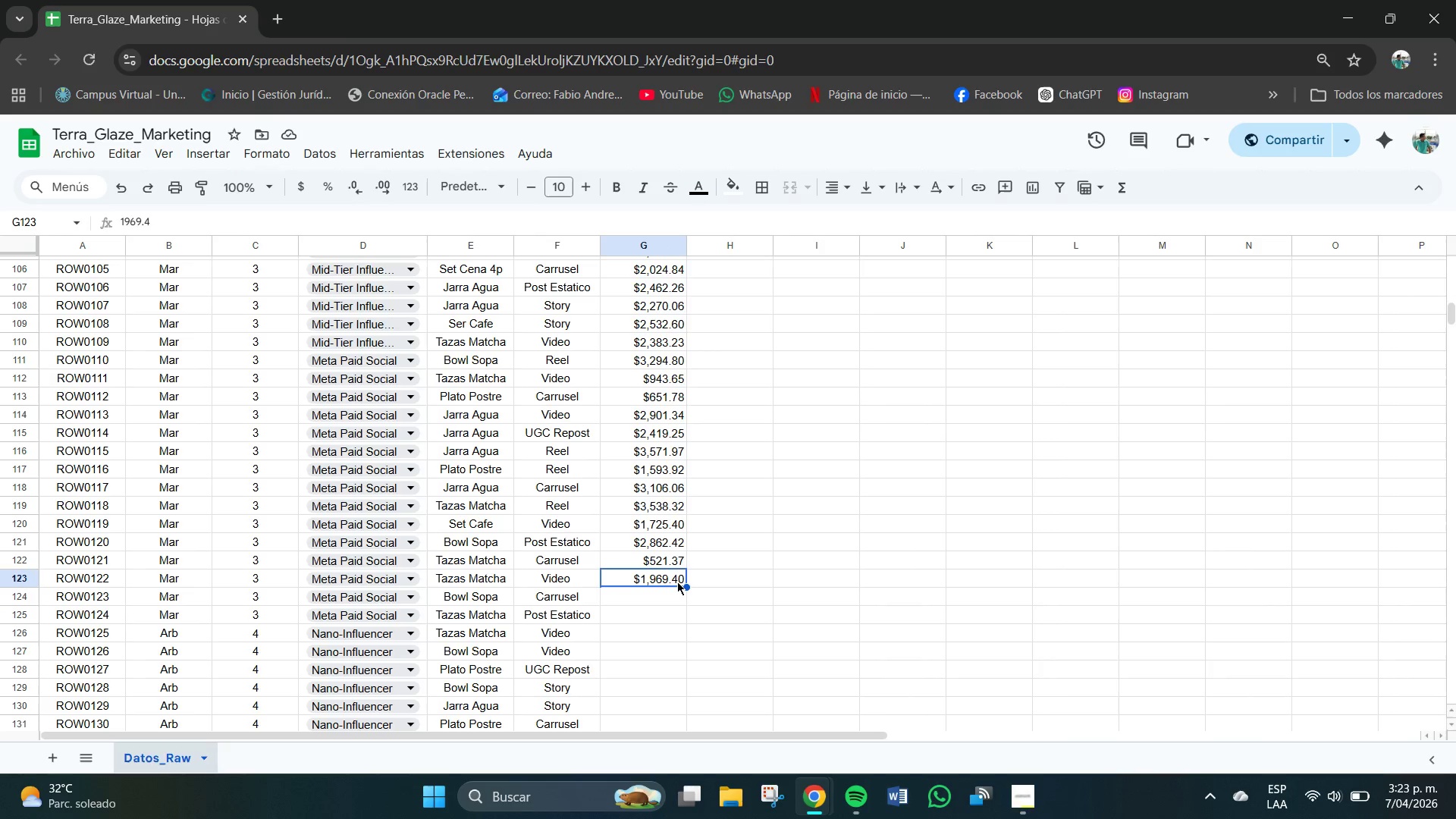 
left_click([677, 582])
 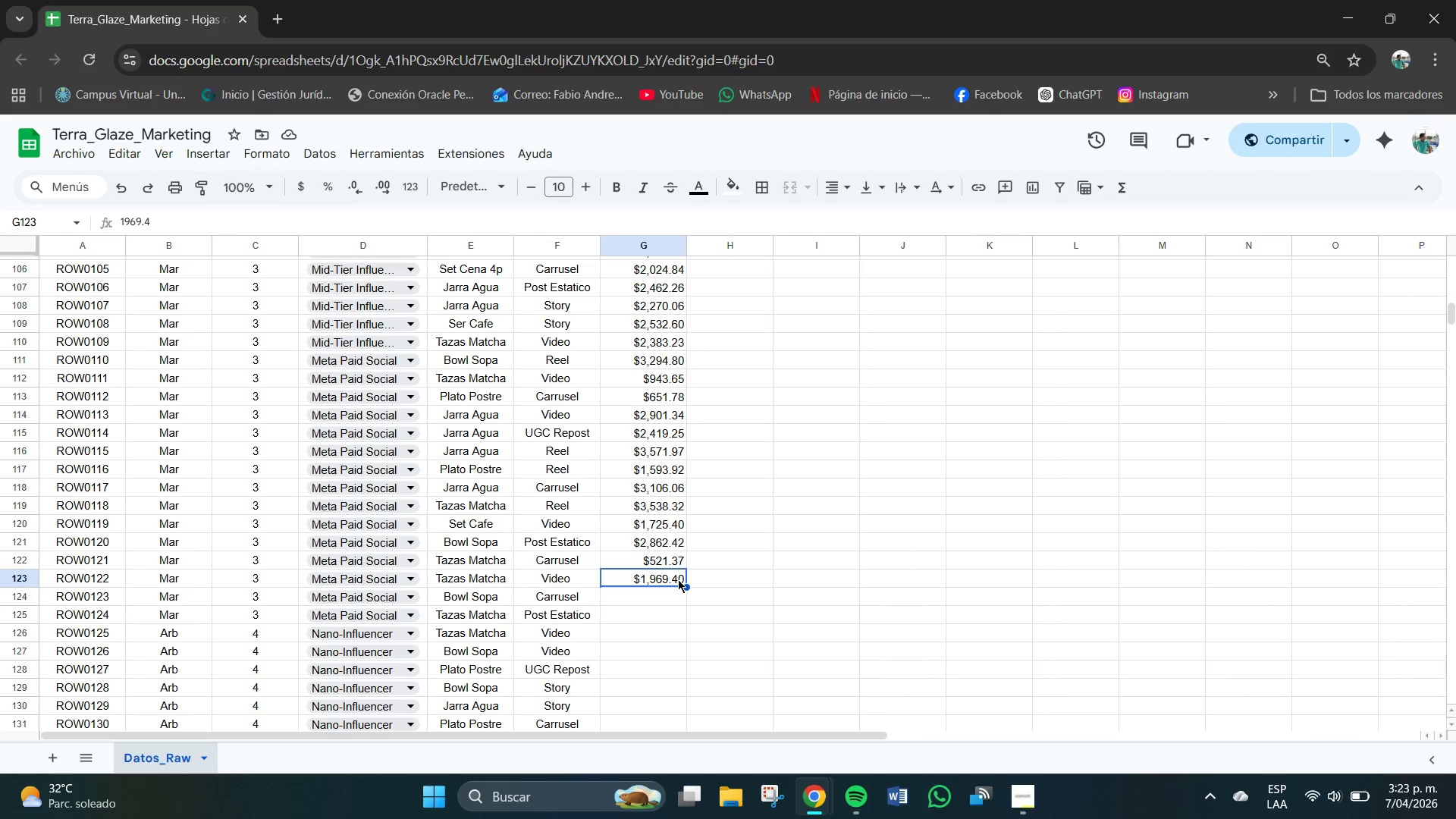 
double_click([678, 579])
 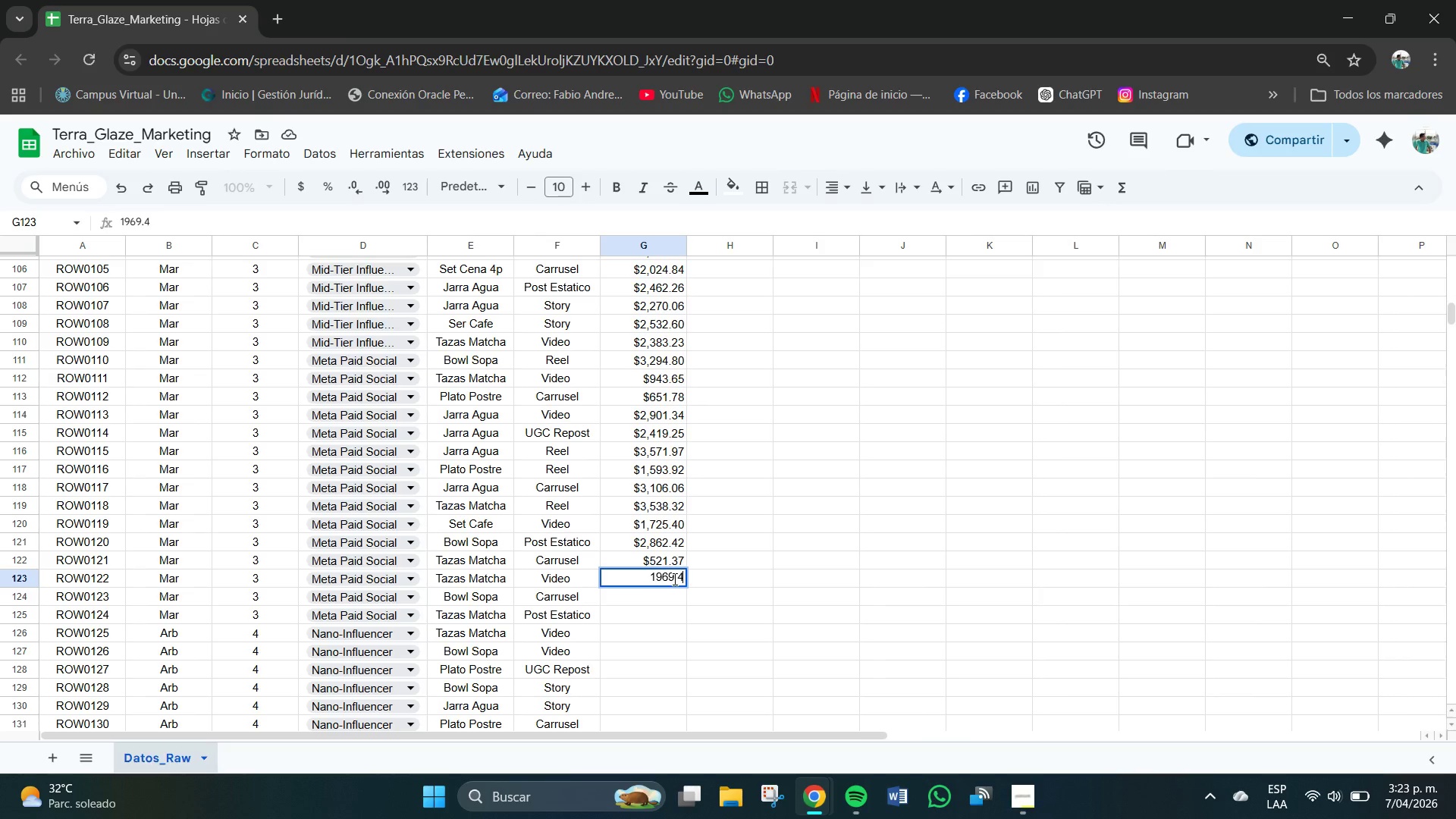 
key(Numpad1)
 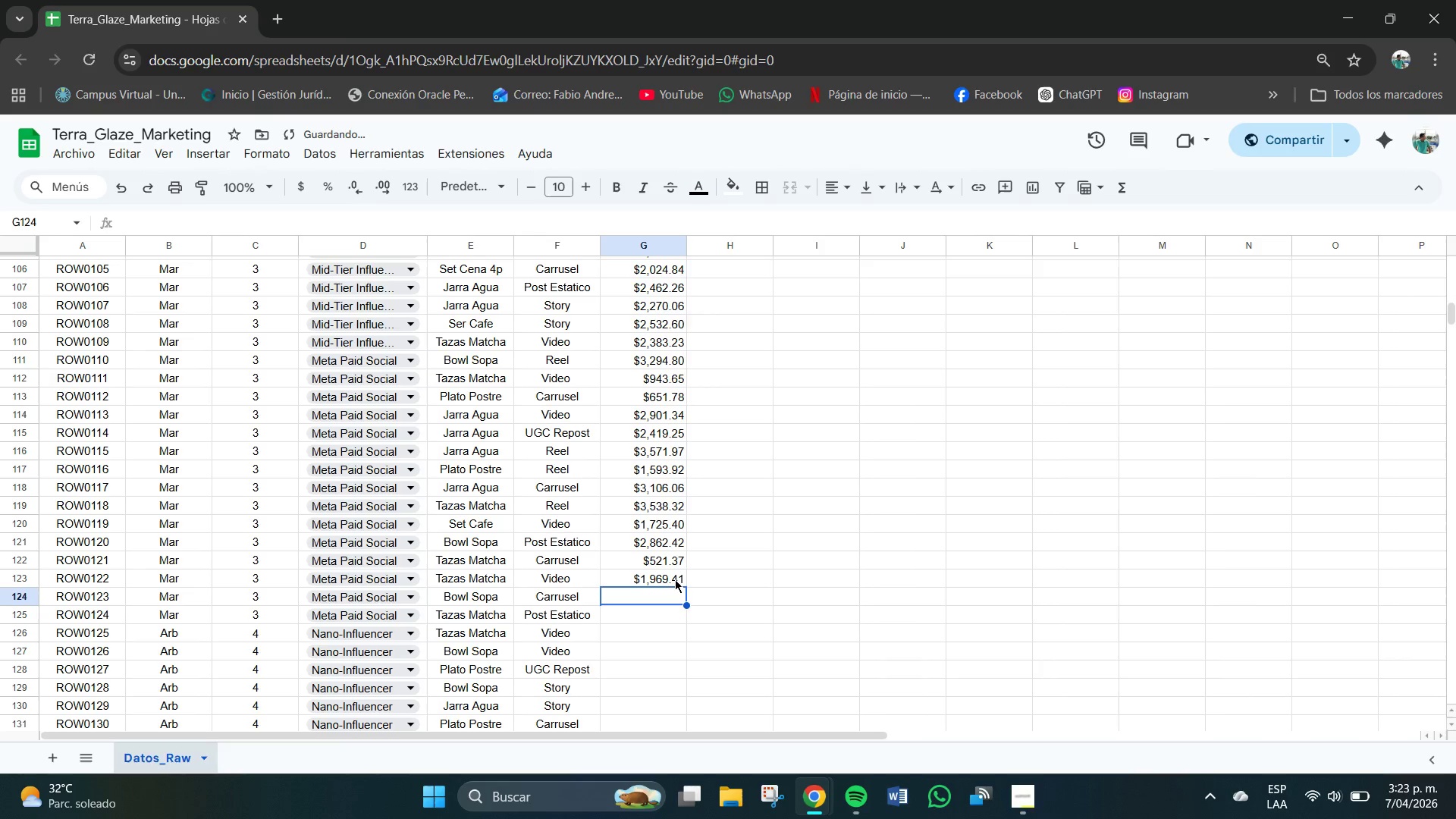 
key(NumpadEnter)
 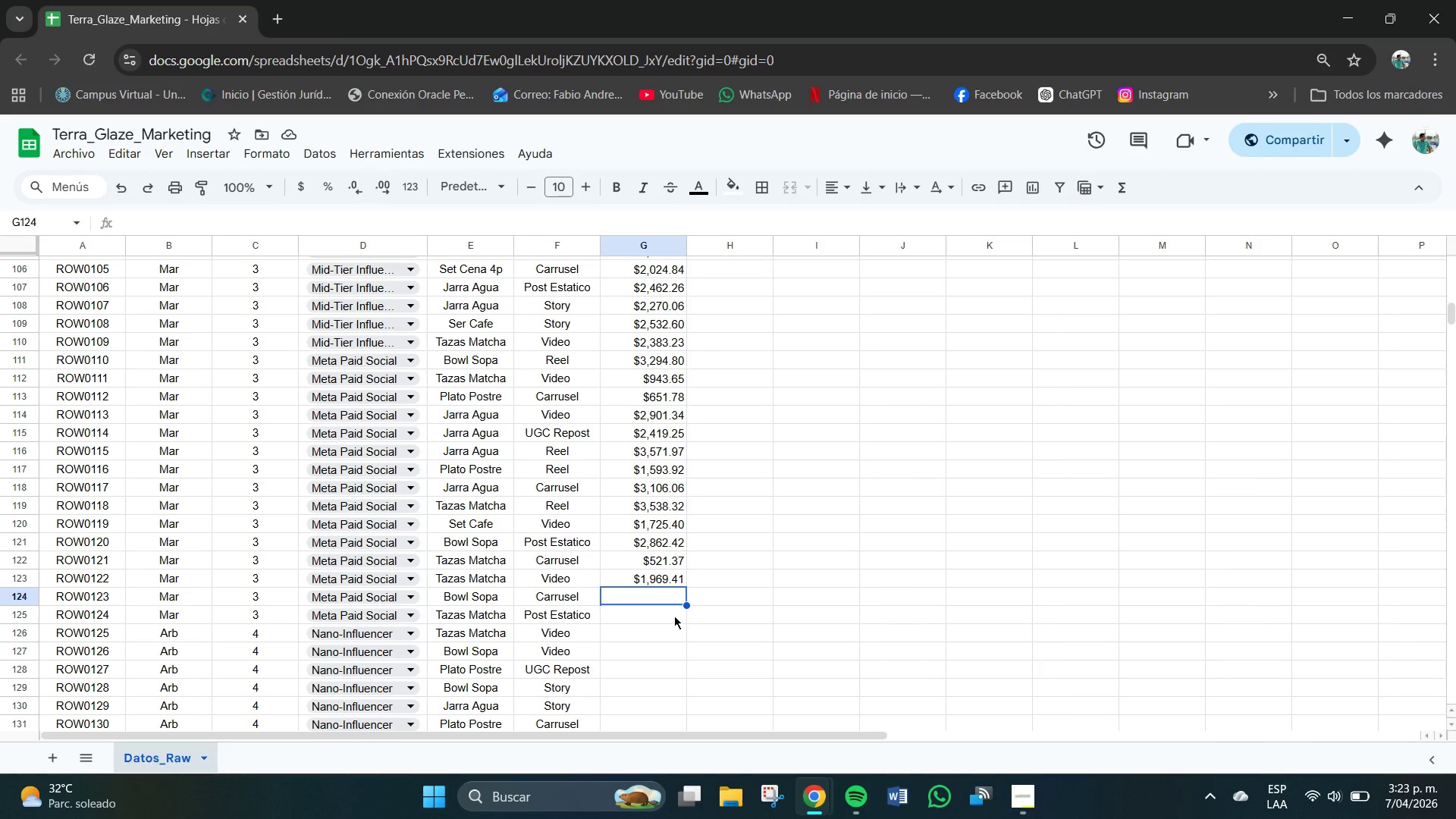 
wait(7.28)
 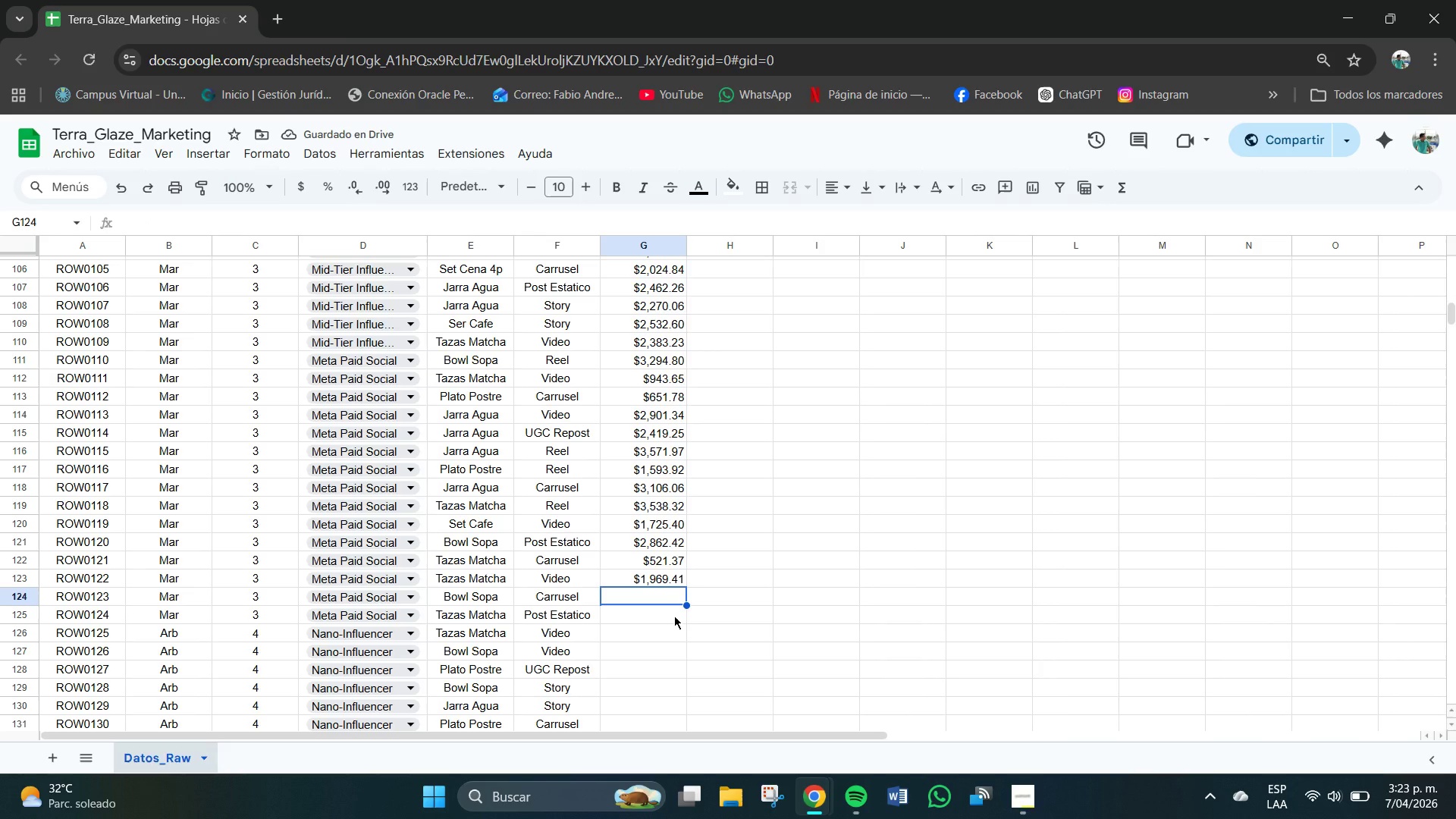 
key(Numpad6)
 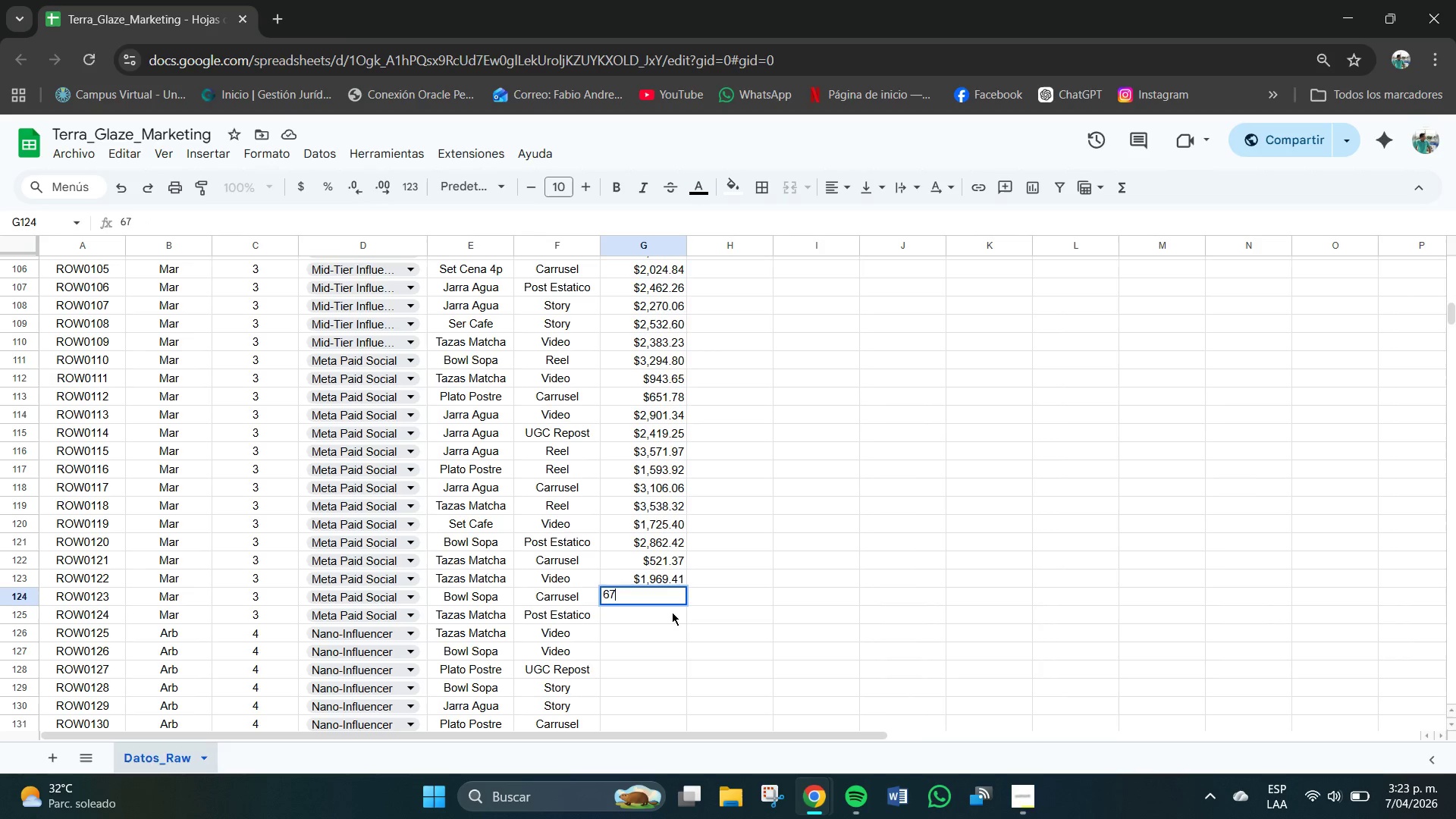 
key(Numpad7)
 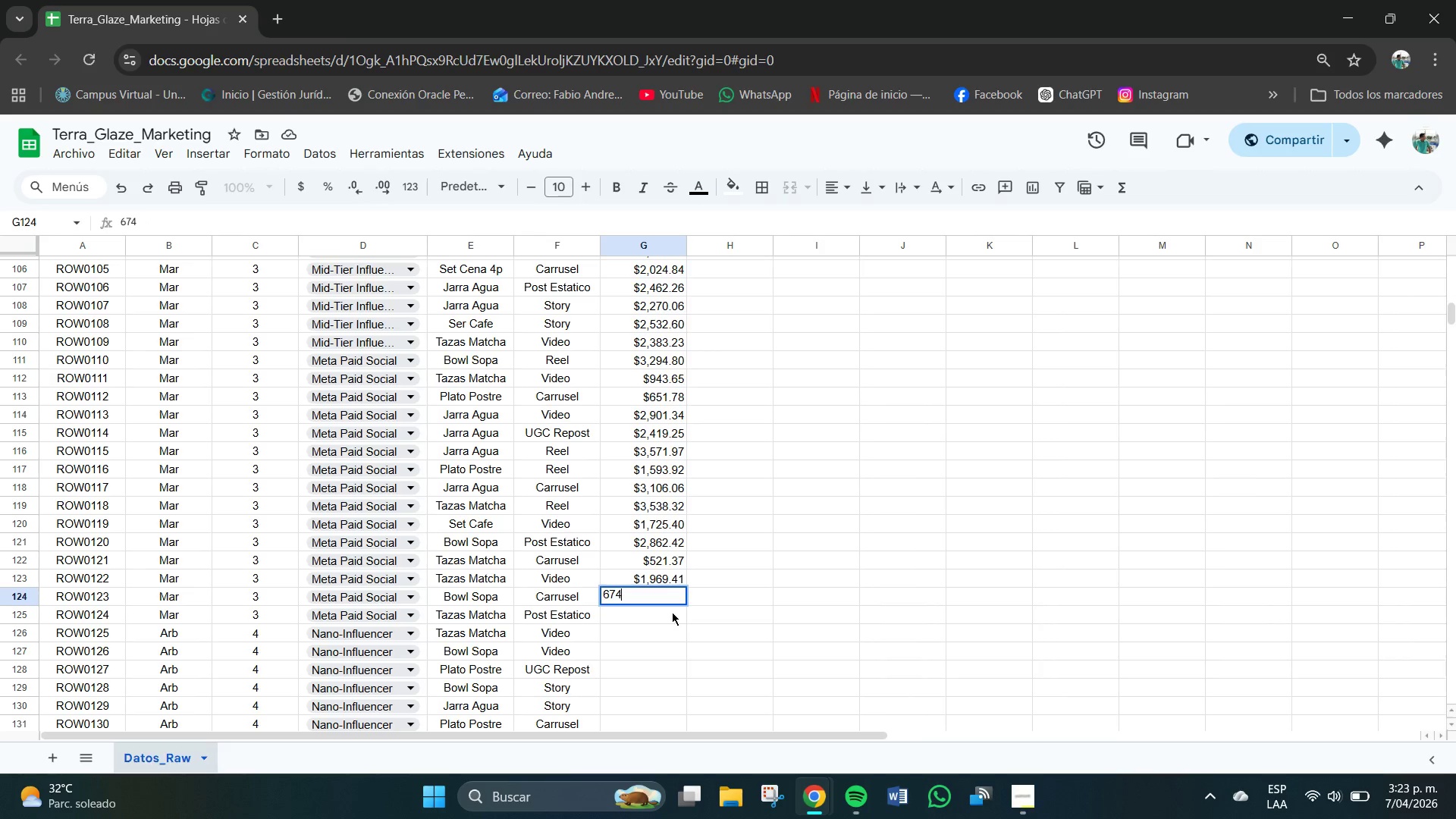 
key(Numpad4)
 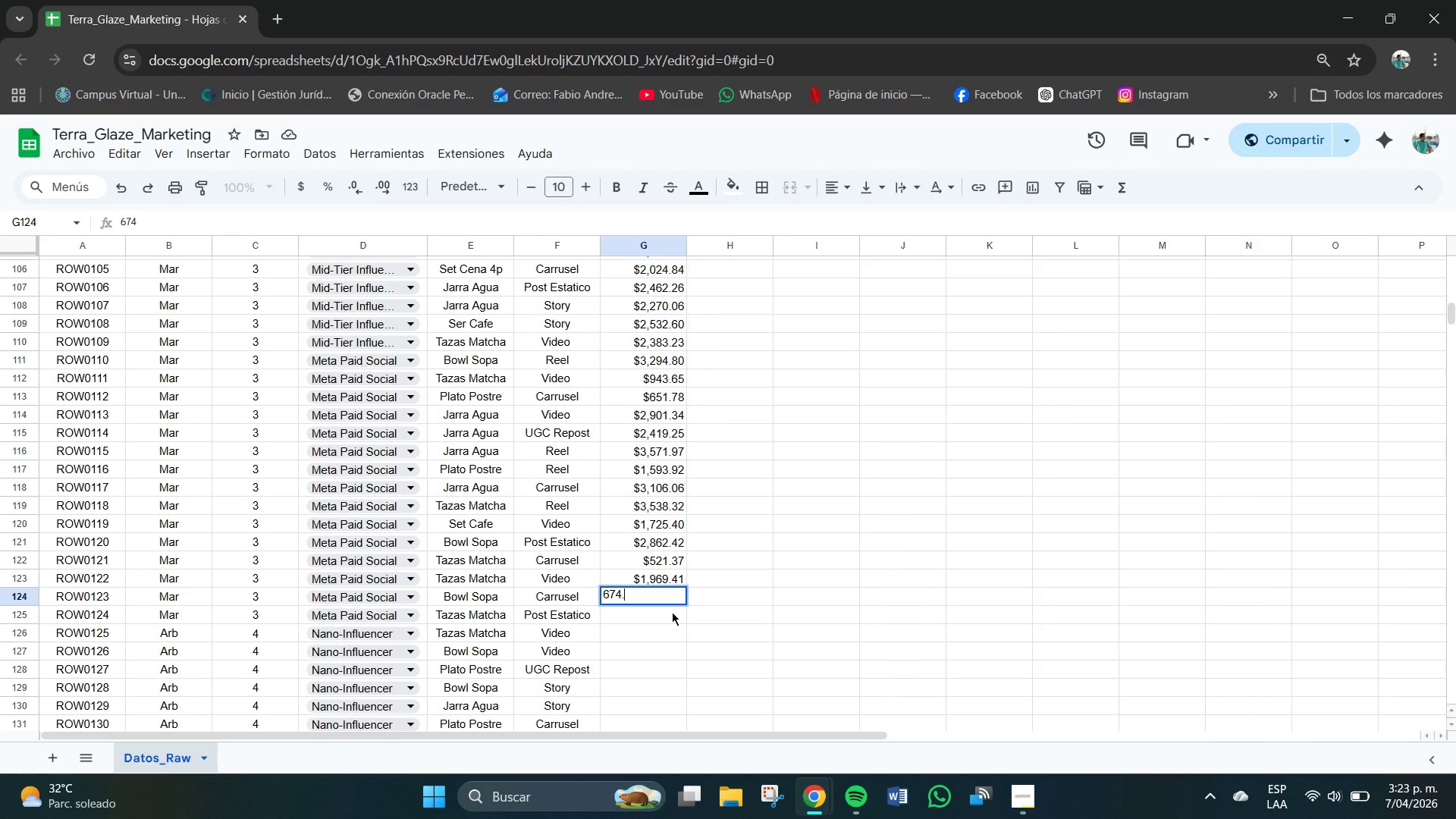 
key(NumpadDecimal)
 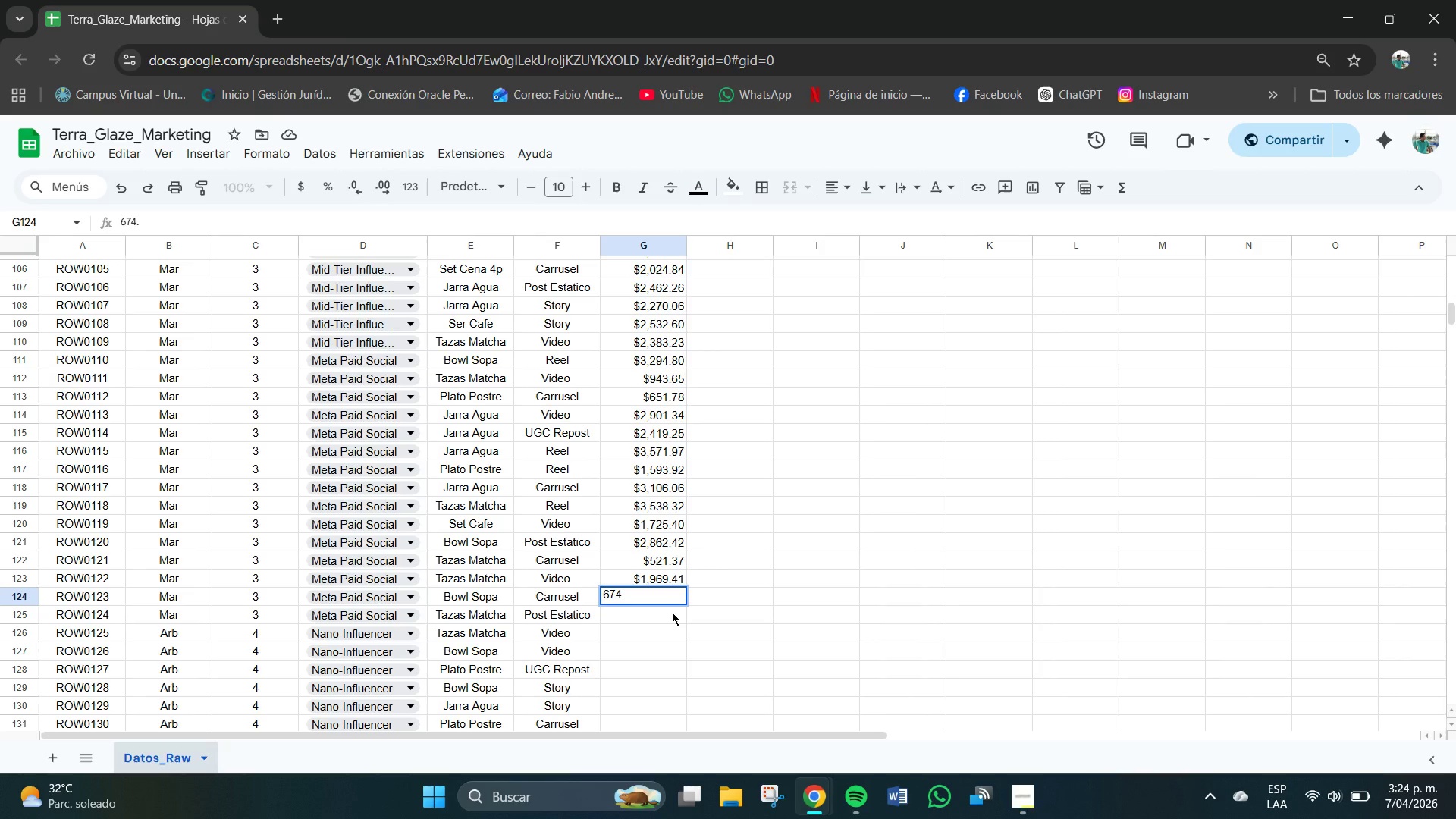 
key(Numpad1)
 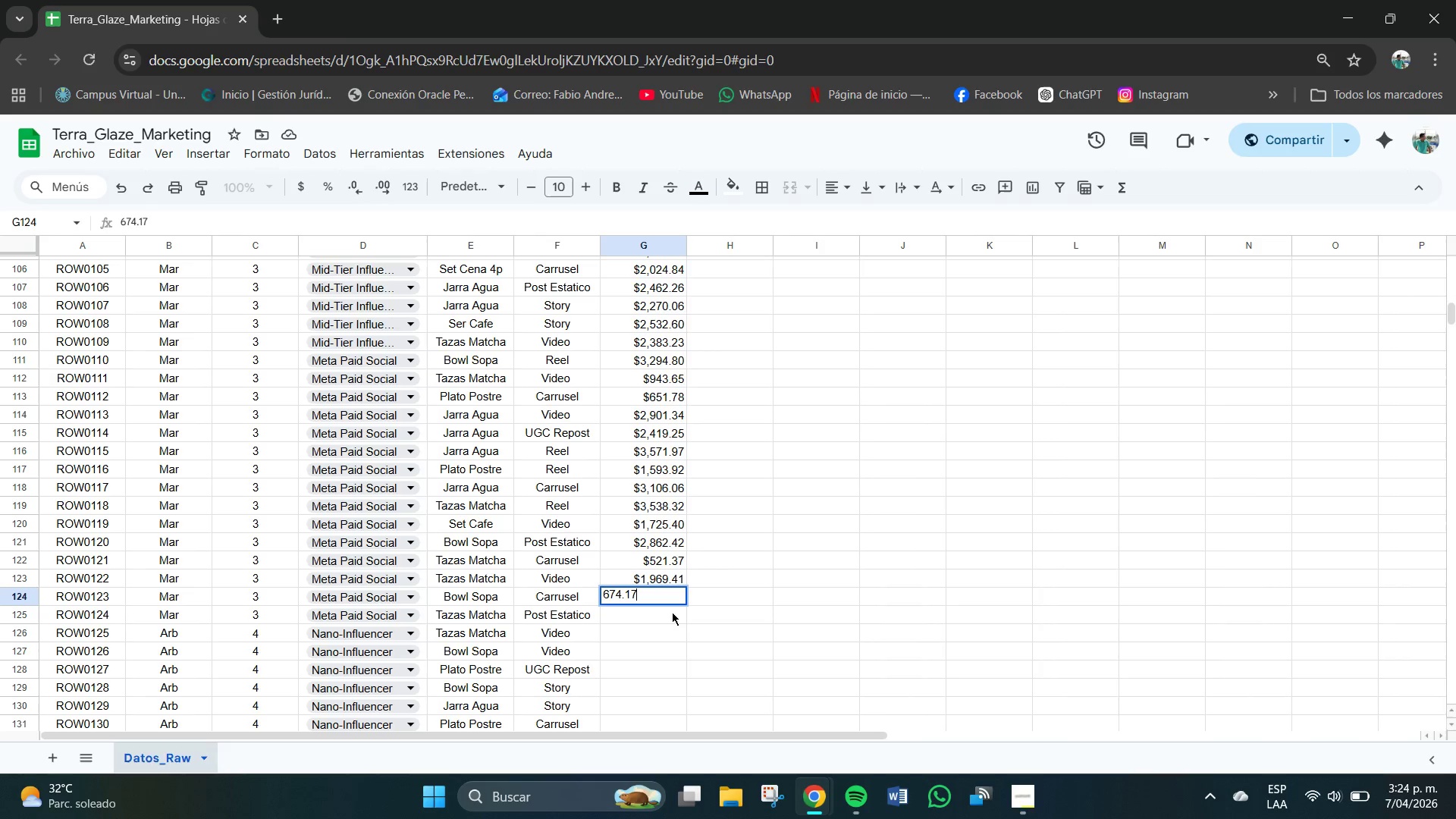 
key(Numpad7)
 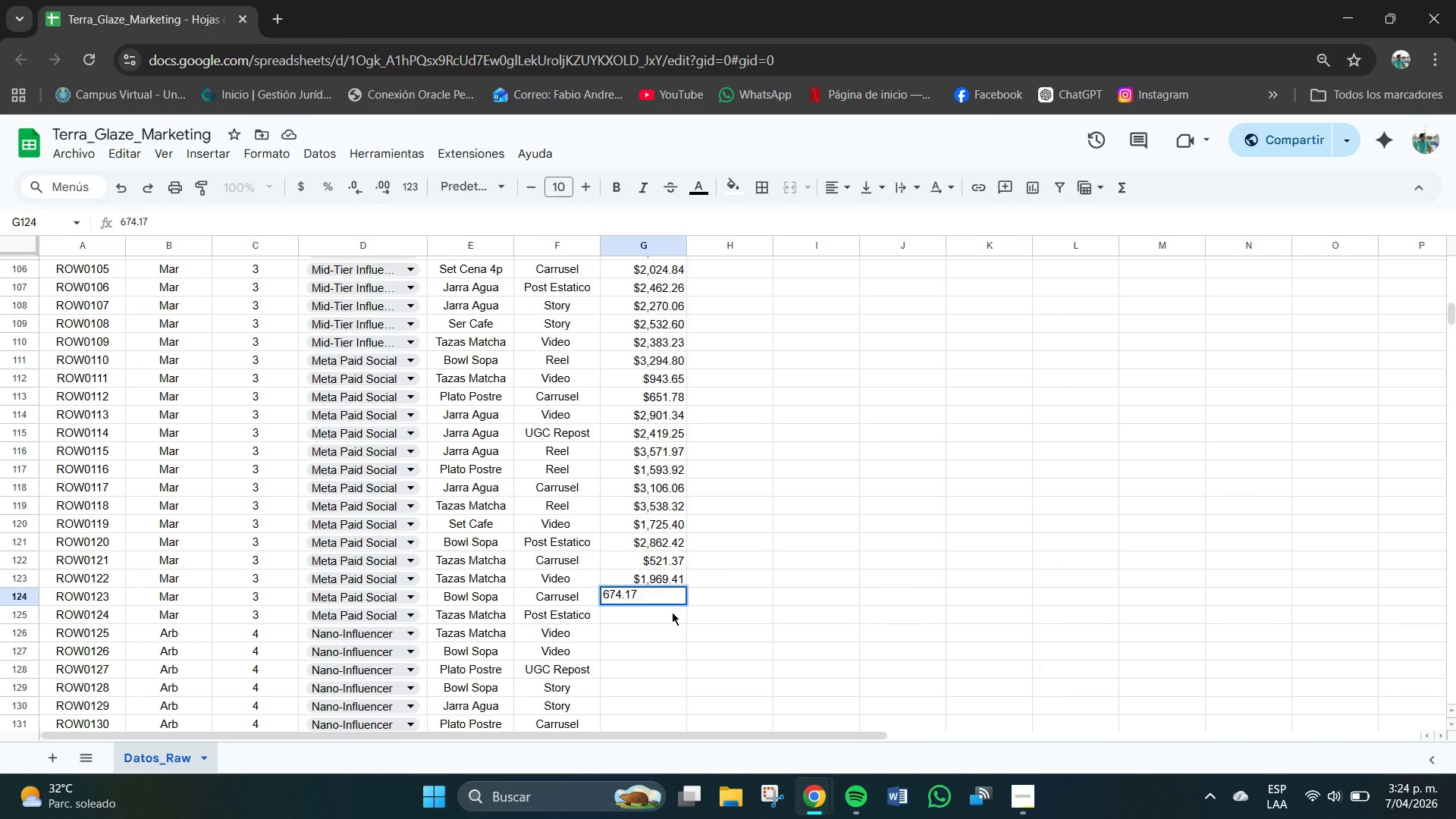 
key(NumpadEnter)
 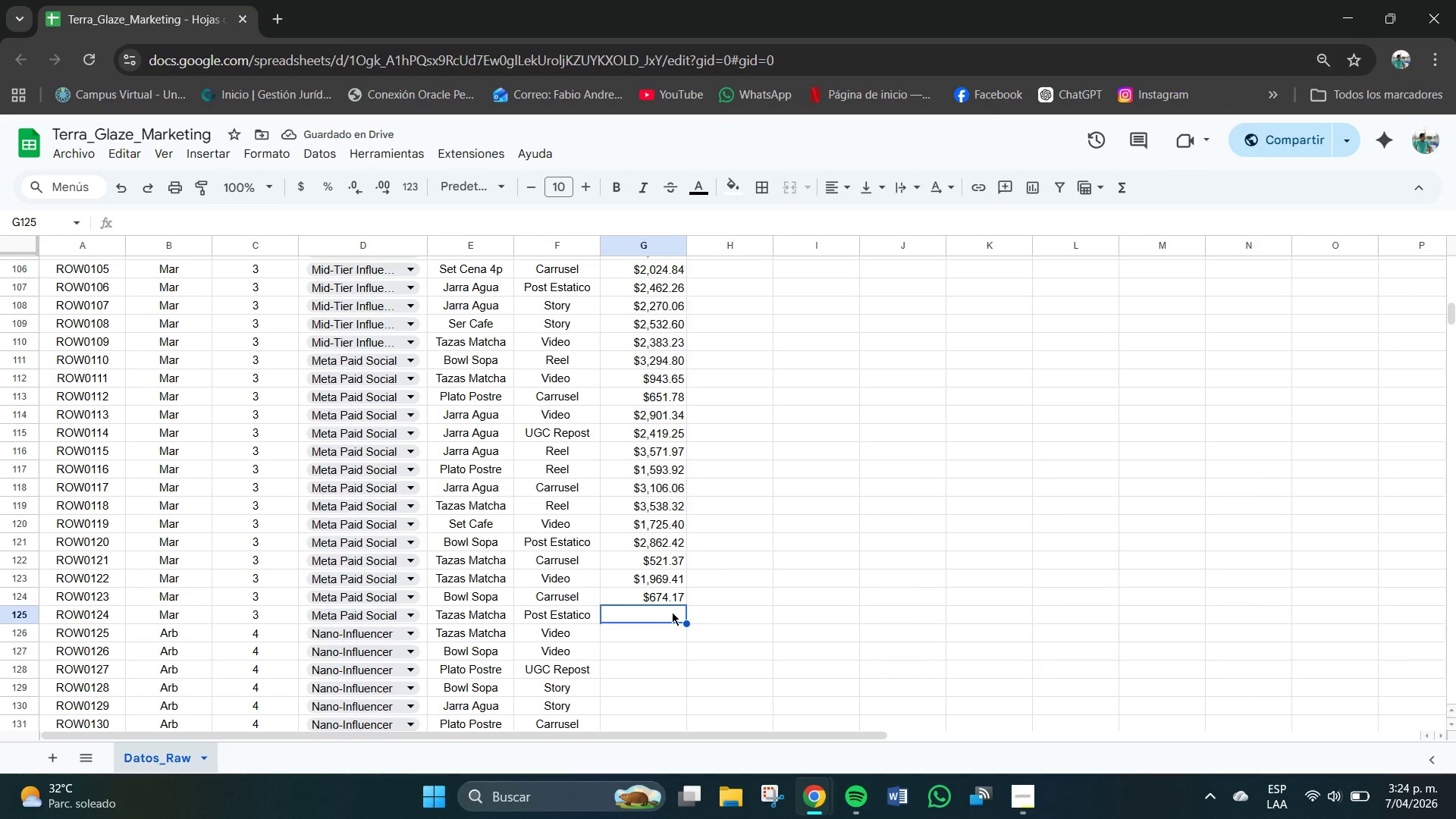 
key(Numpad8)
 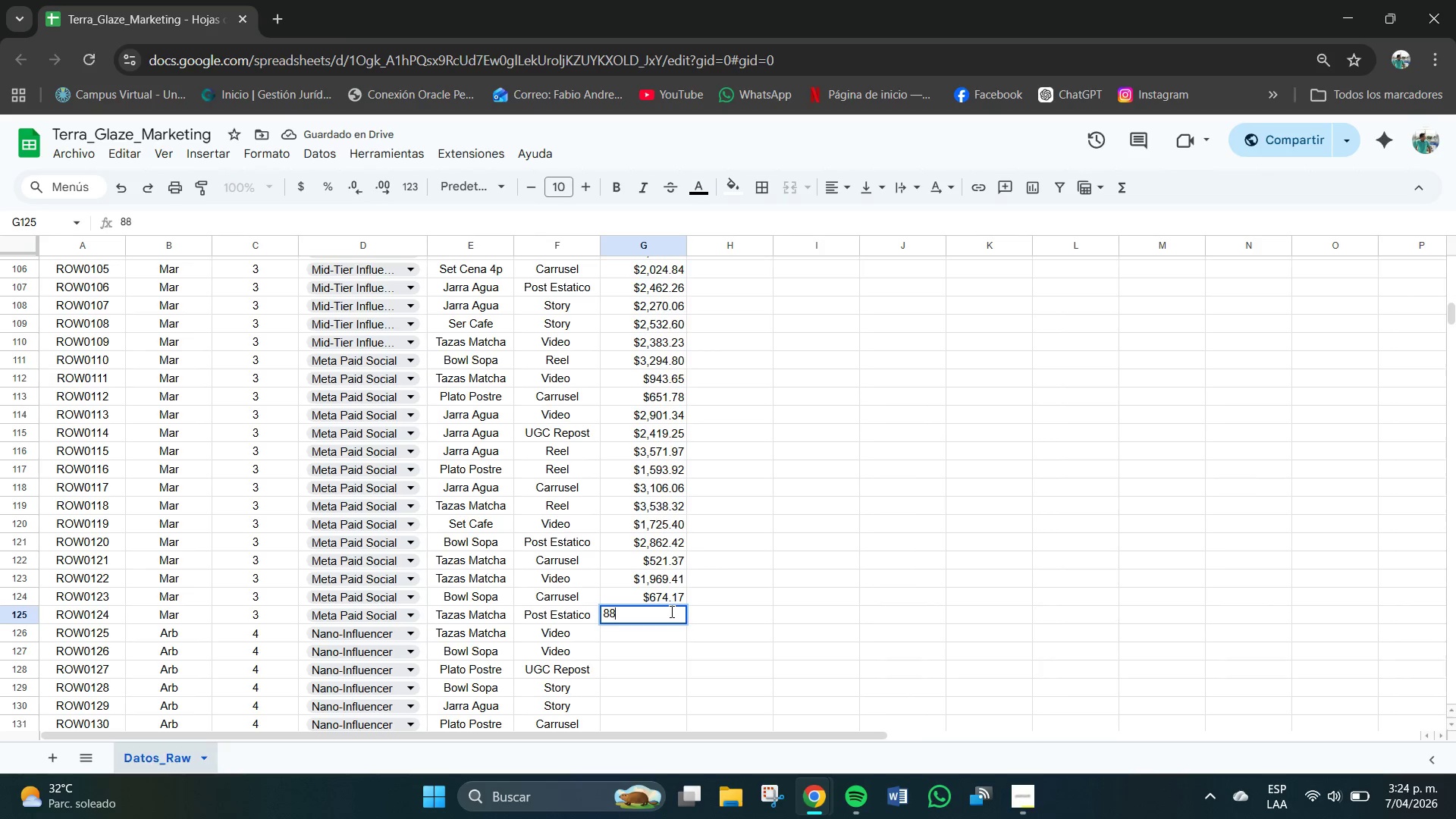 
key(Numpad8)
 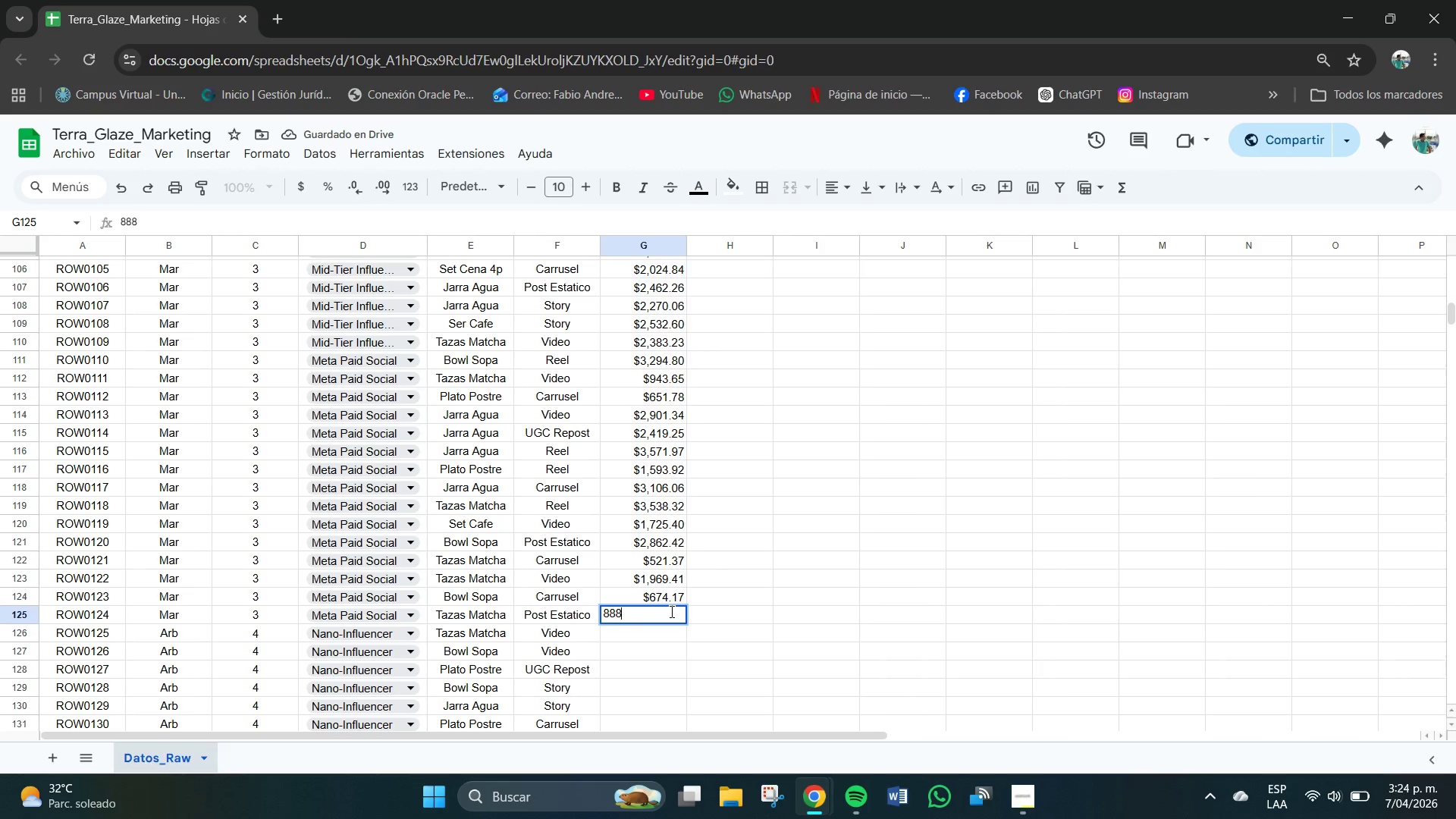 
key(Numpad8)
 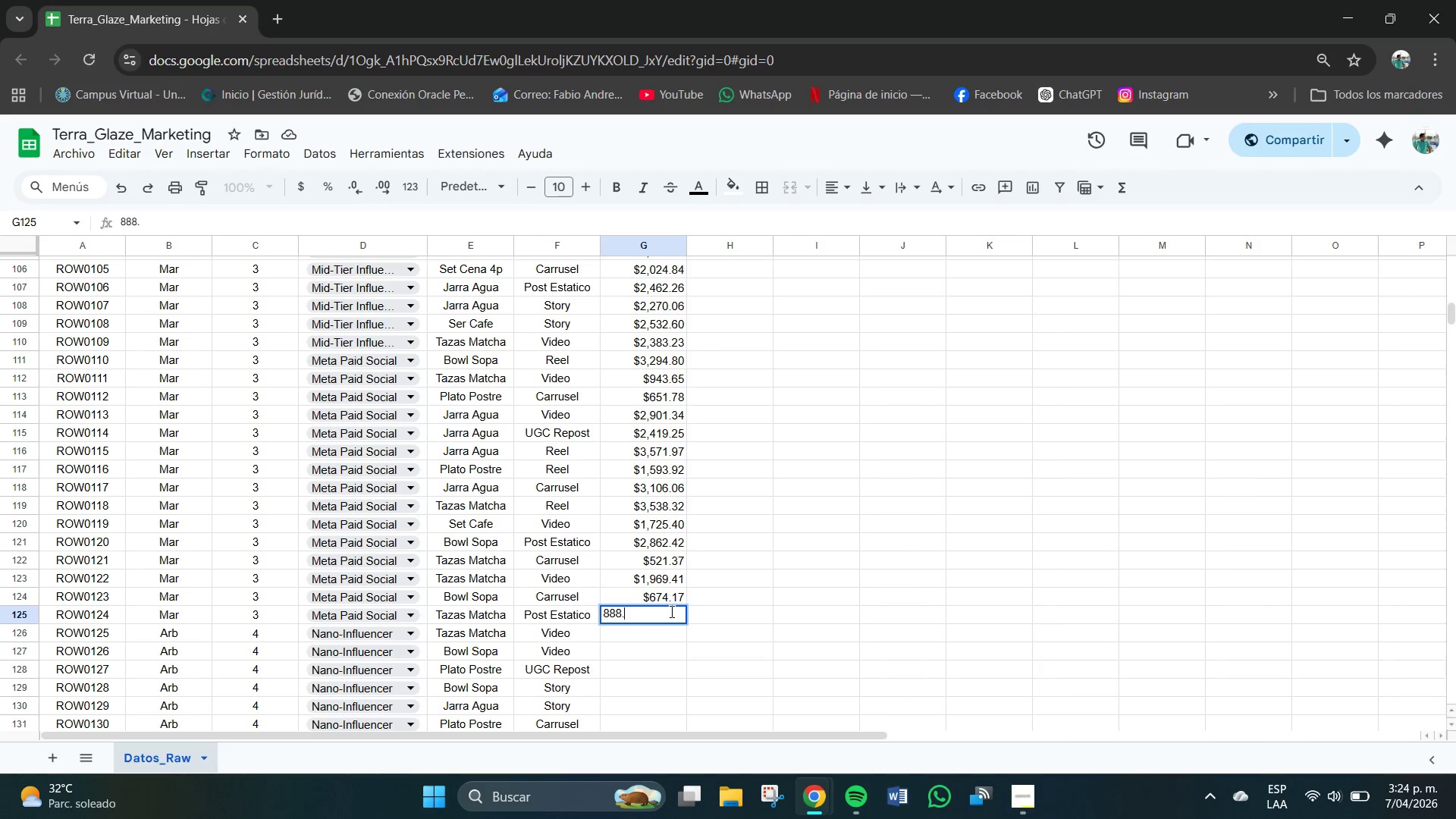 
key(NumpadDecimal)
 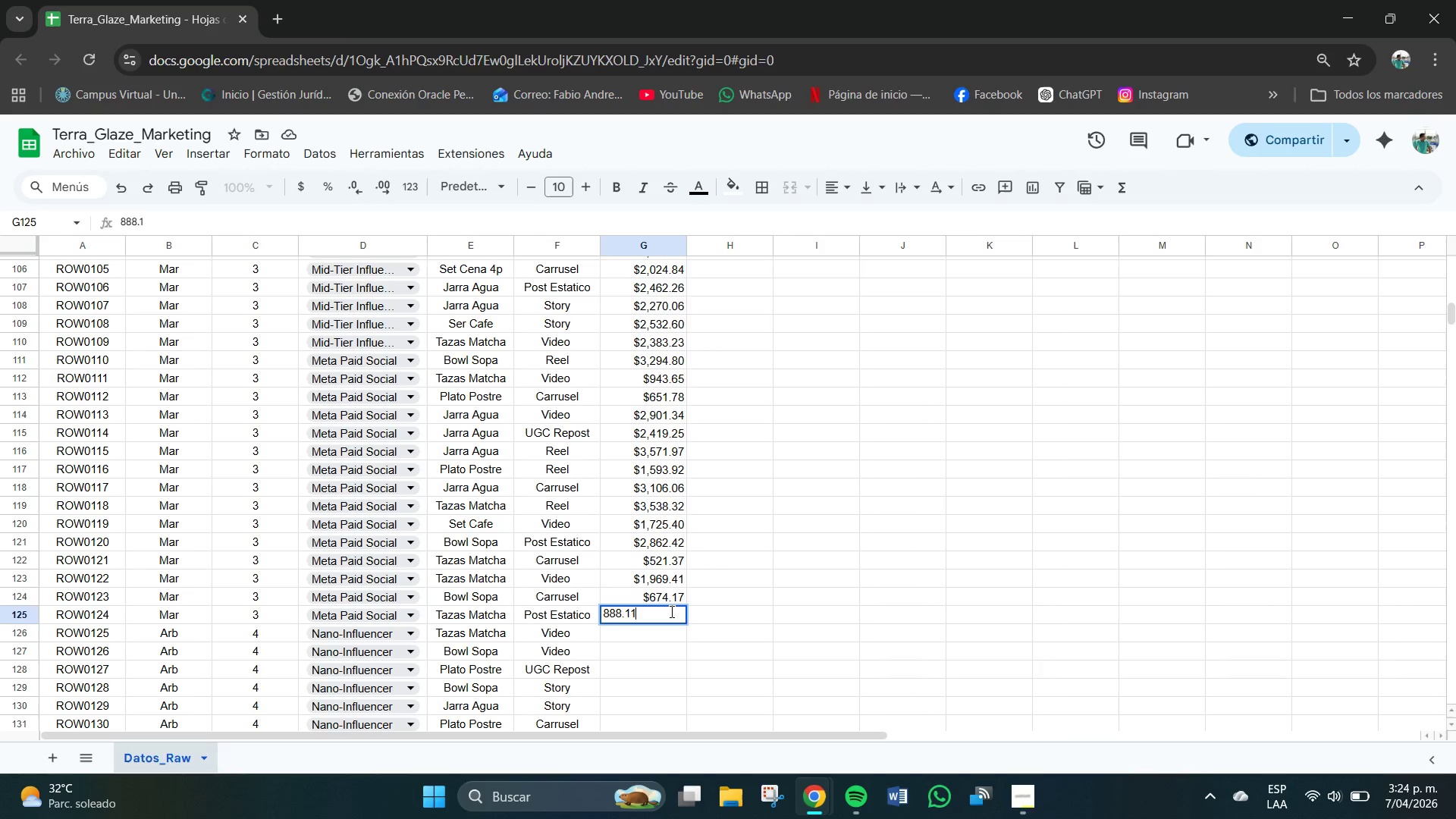 
key(Numpad1)
 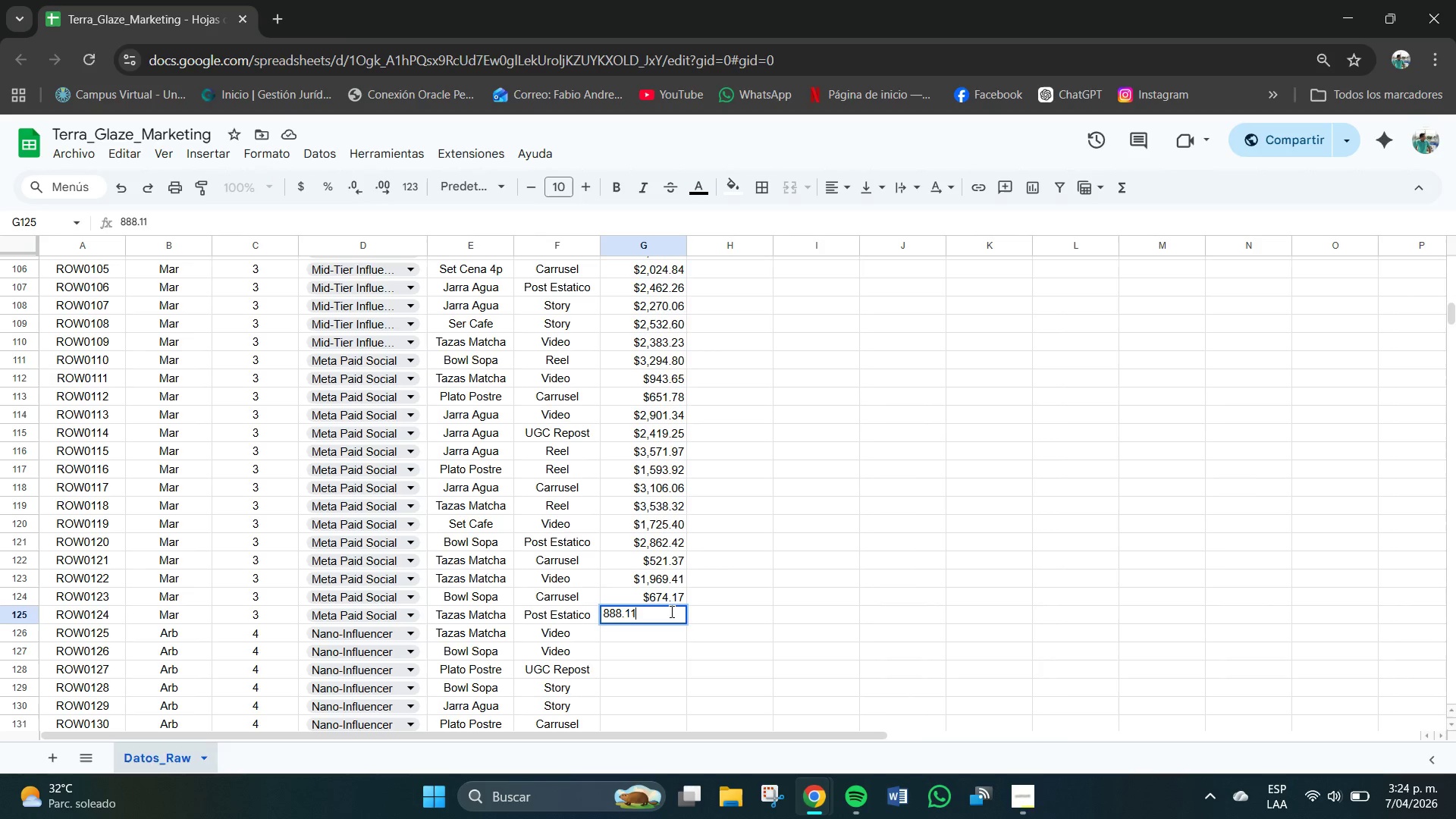 
key(Numpad1)
 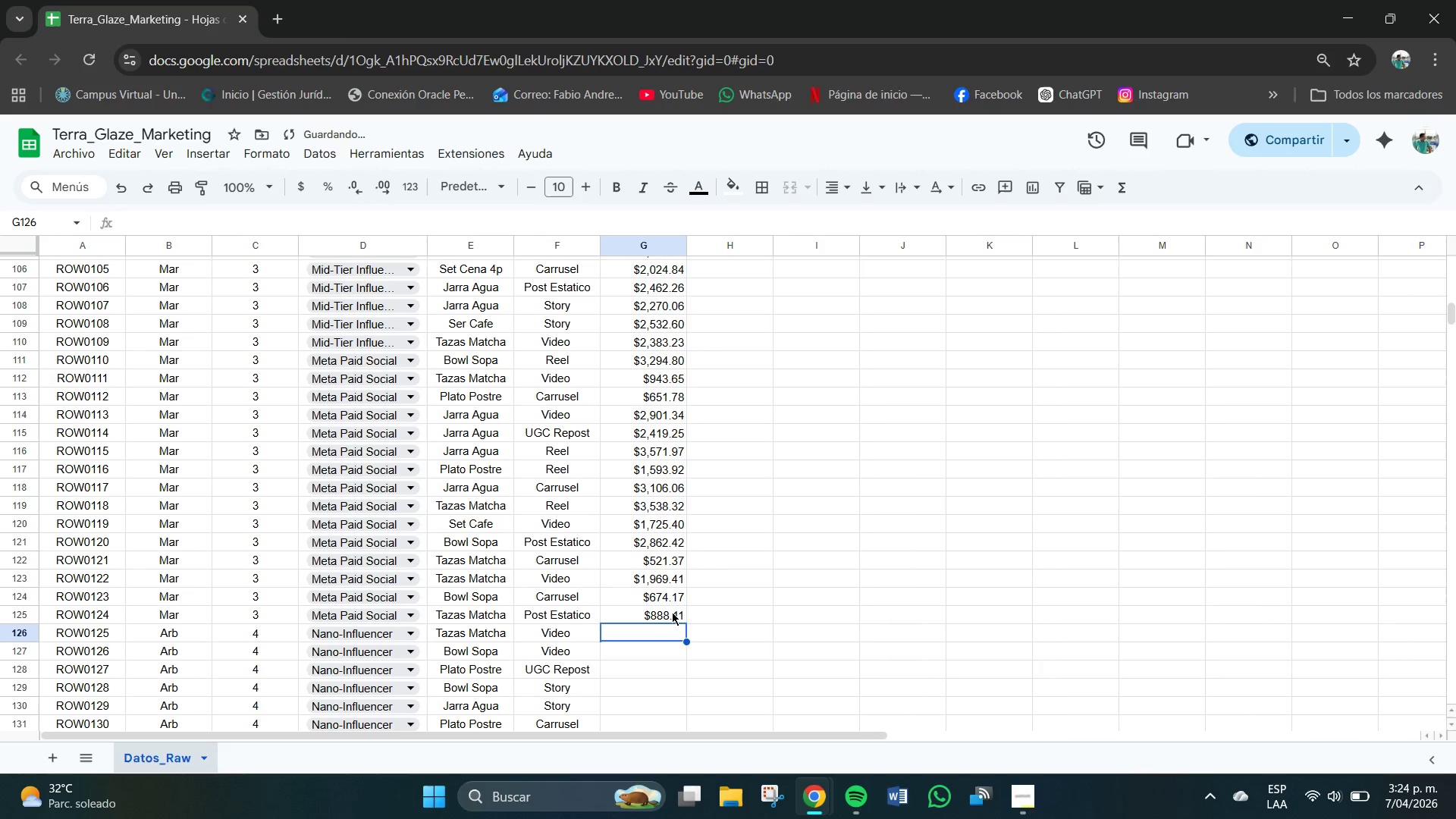 
key(NumpadEnter)
 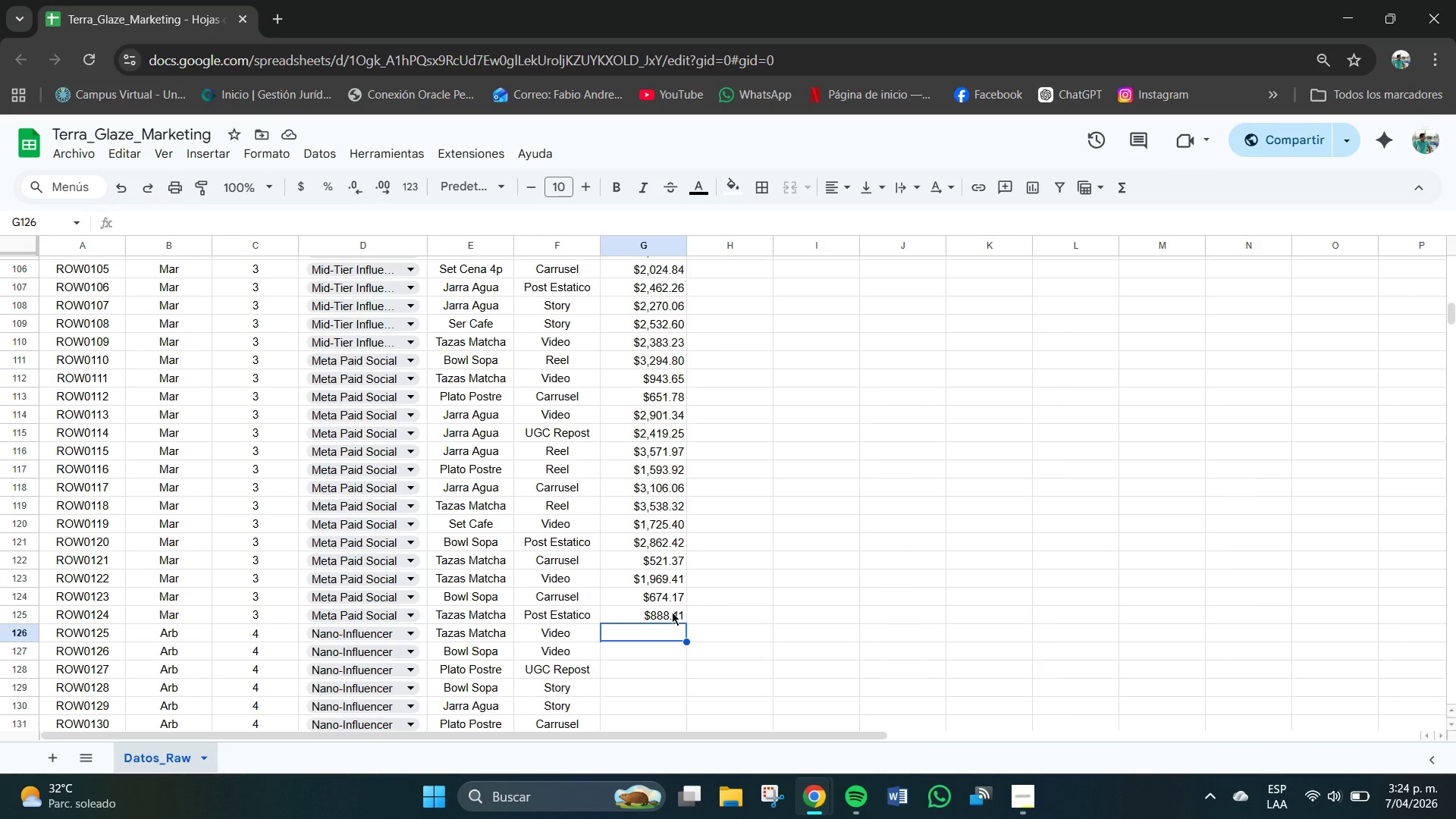 
wait(7.61)
 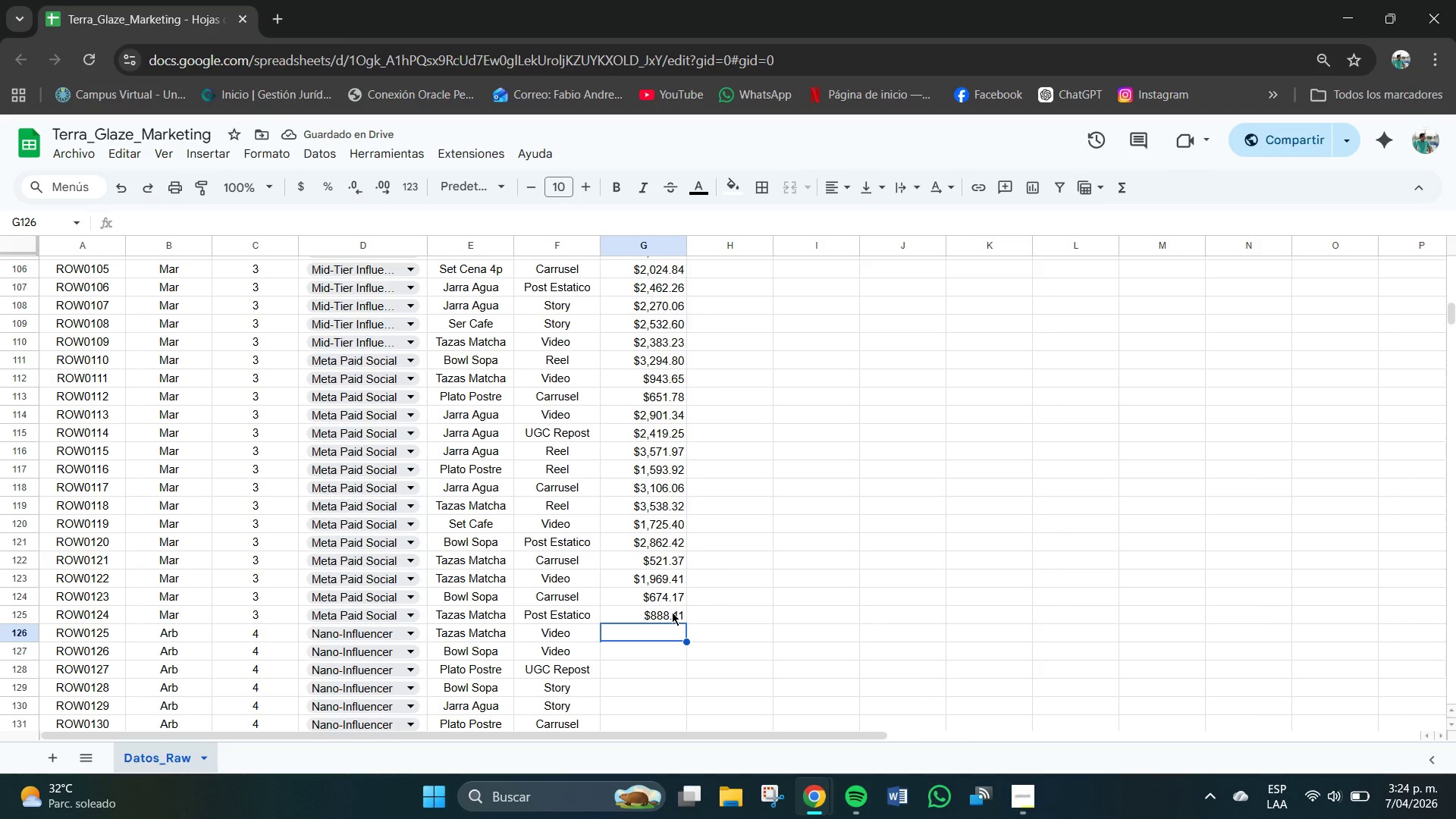 
key(Numpad4)
 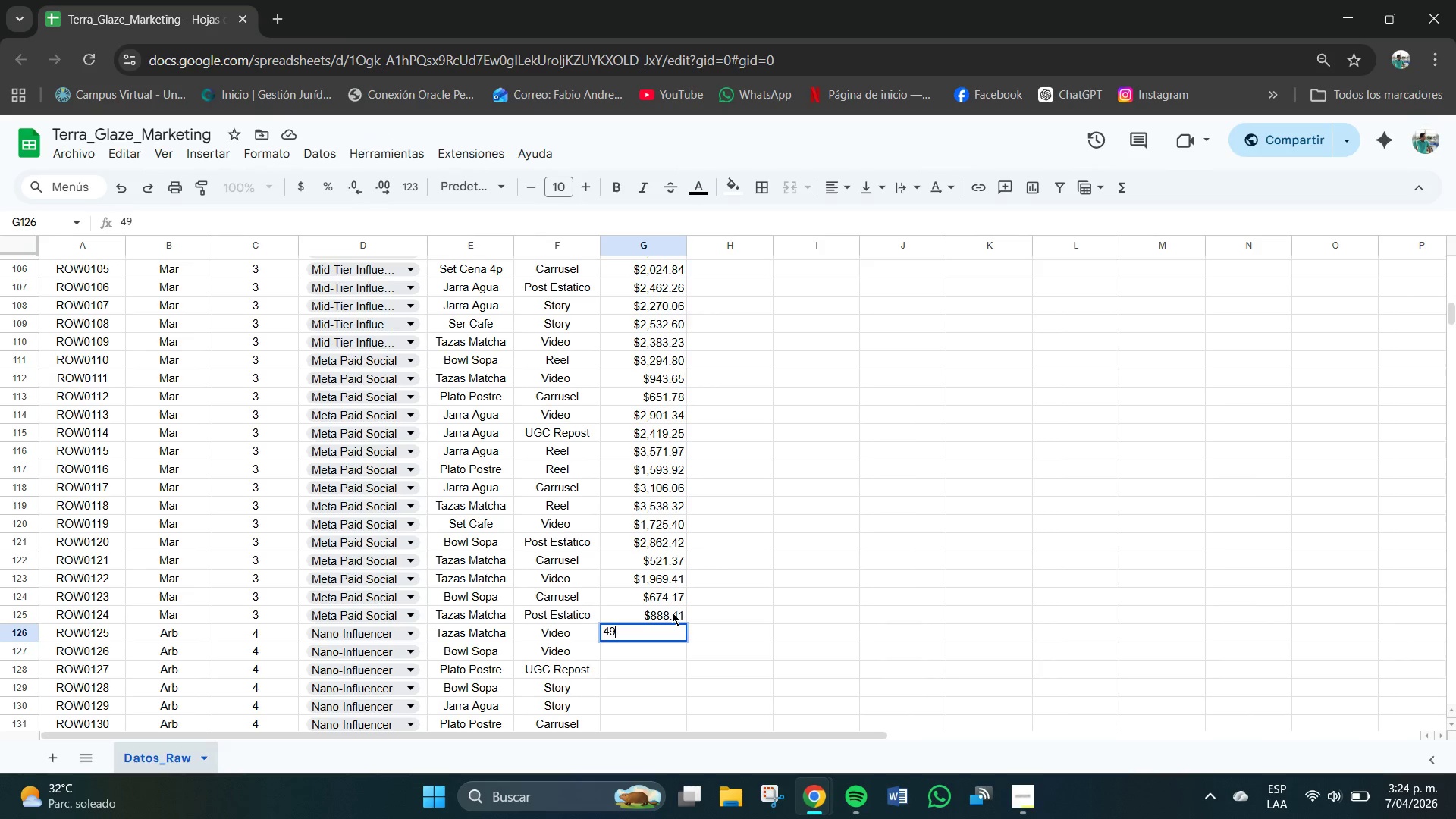 
key(Numpad9)
 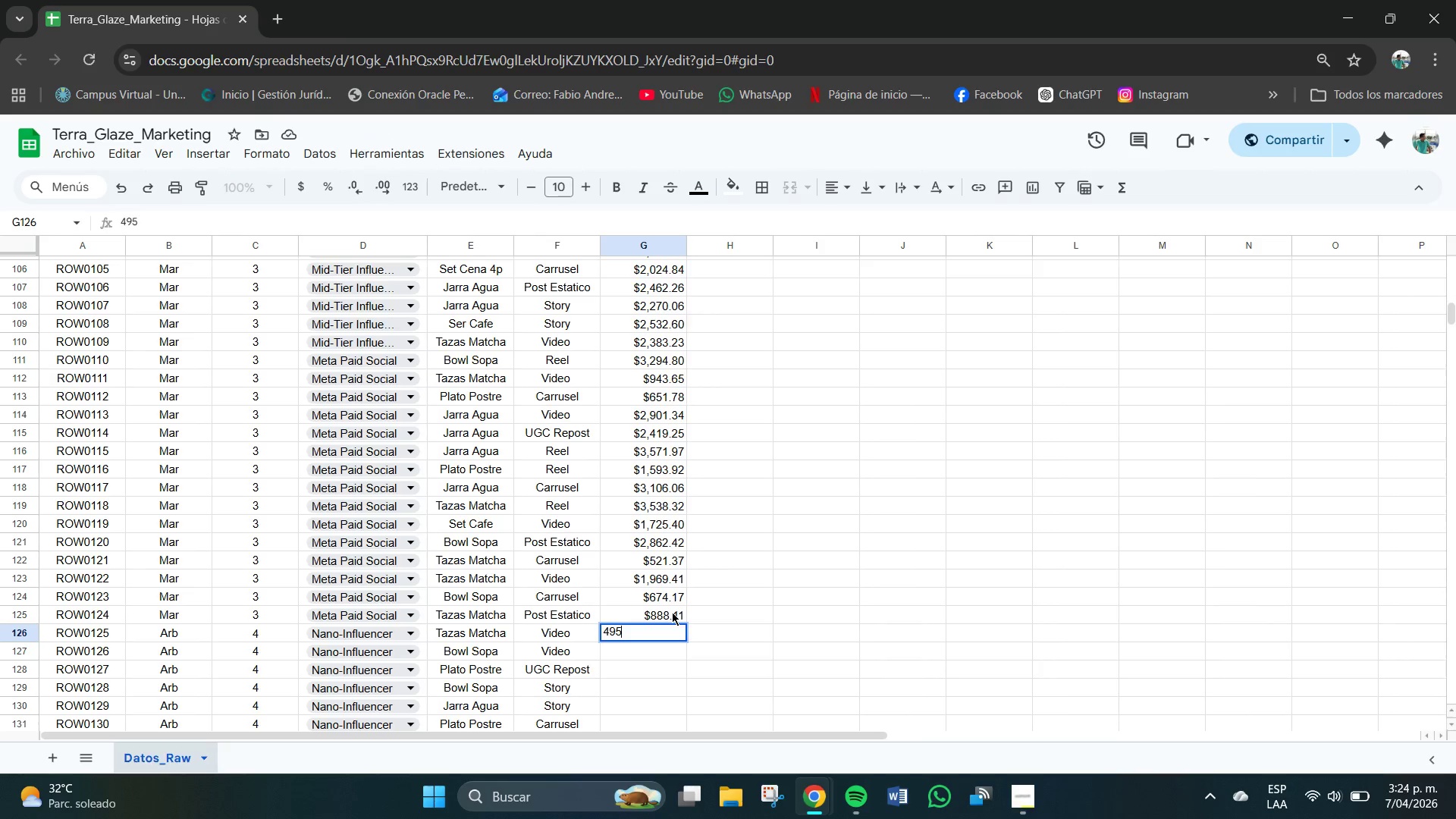 
key(Numpad5)
 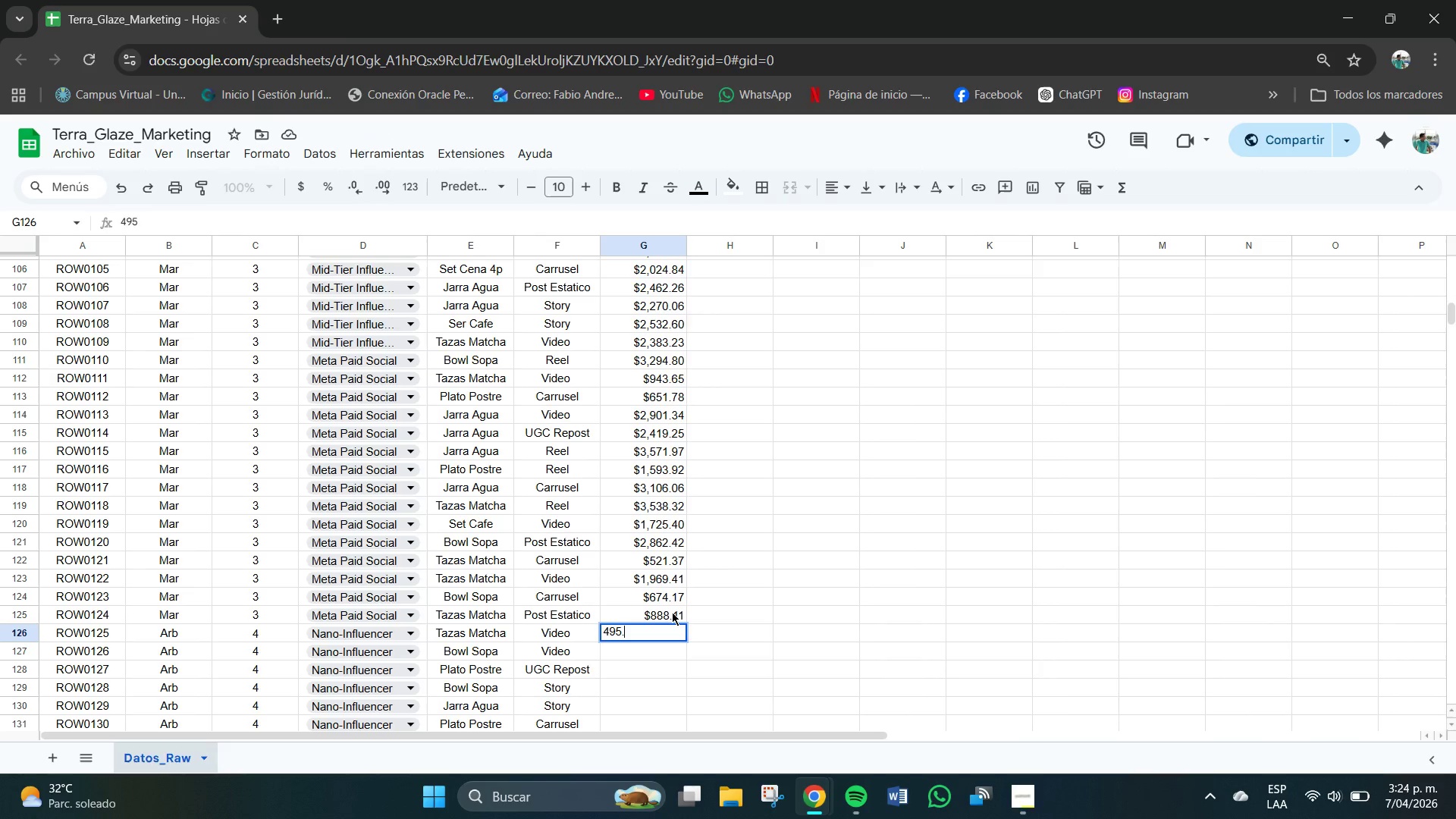 
key(NumpadDecimal)
 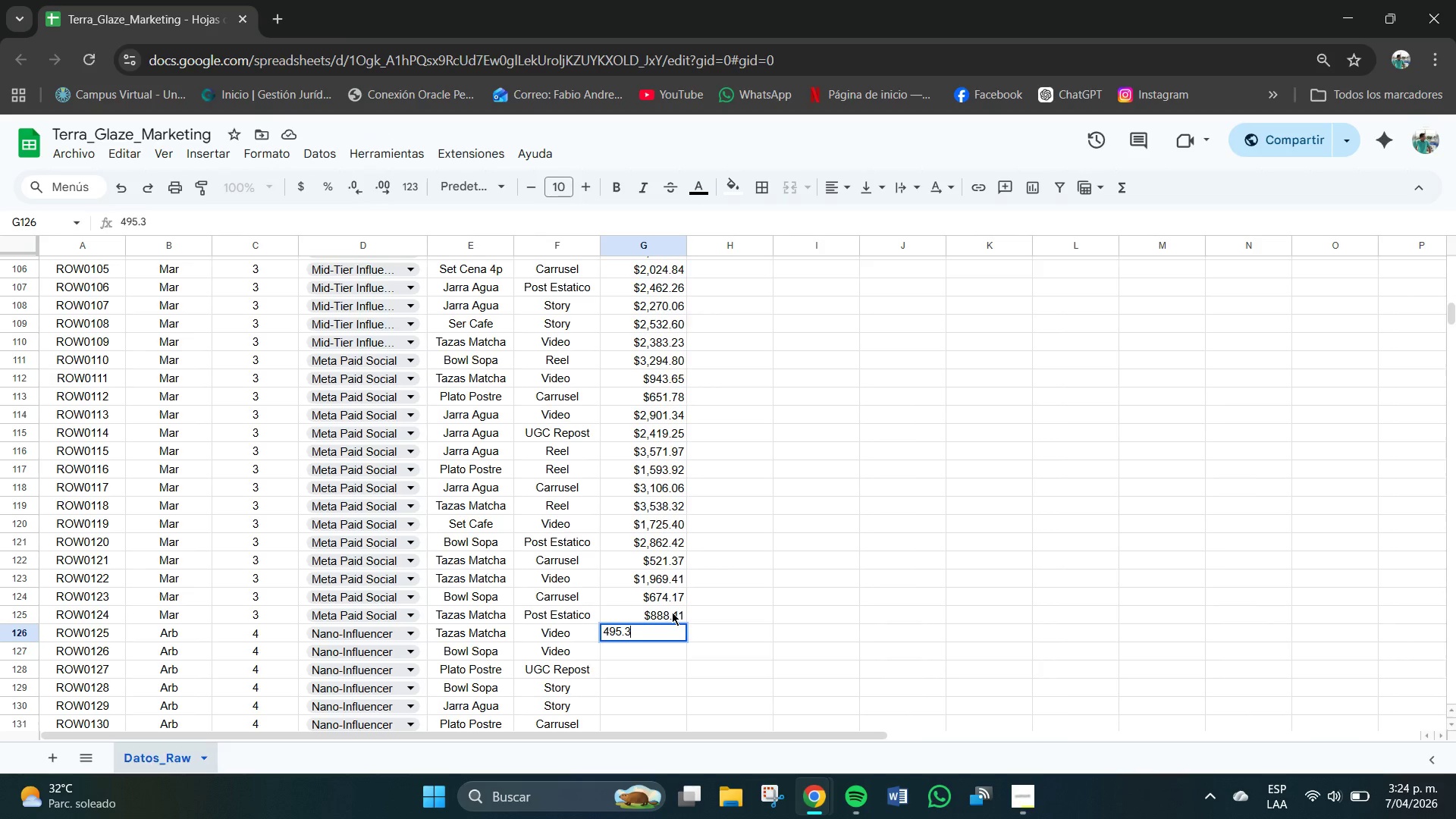 
key(Numpad3)
 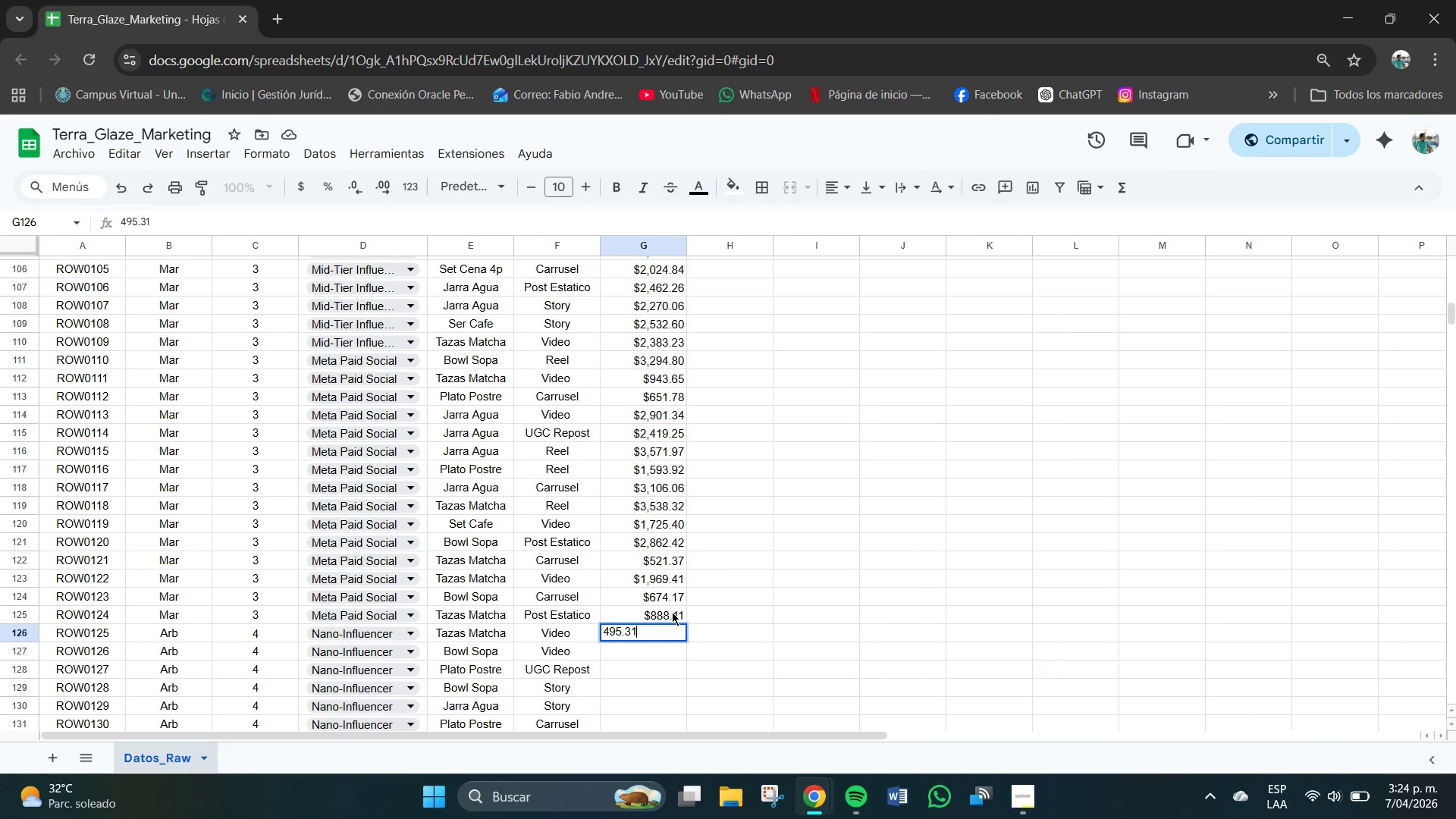 
key(Numpad1)
 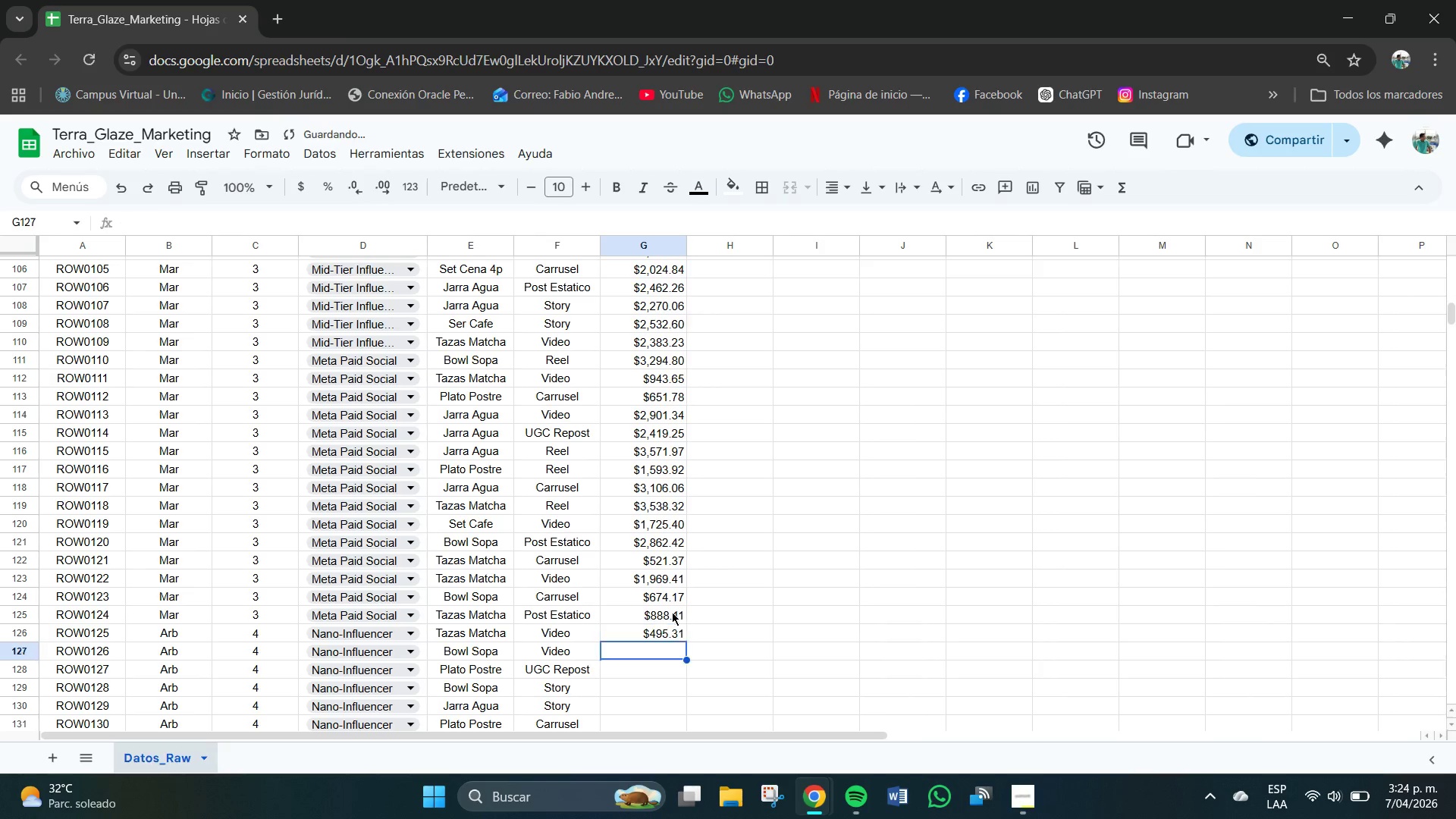 
key(NumpadEnter)
 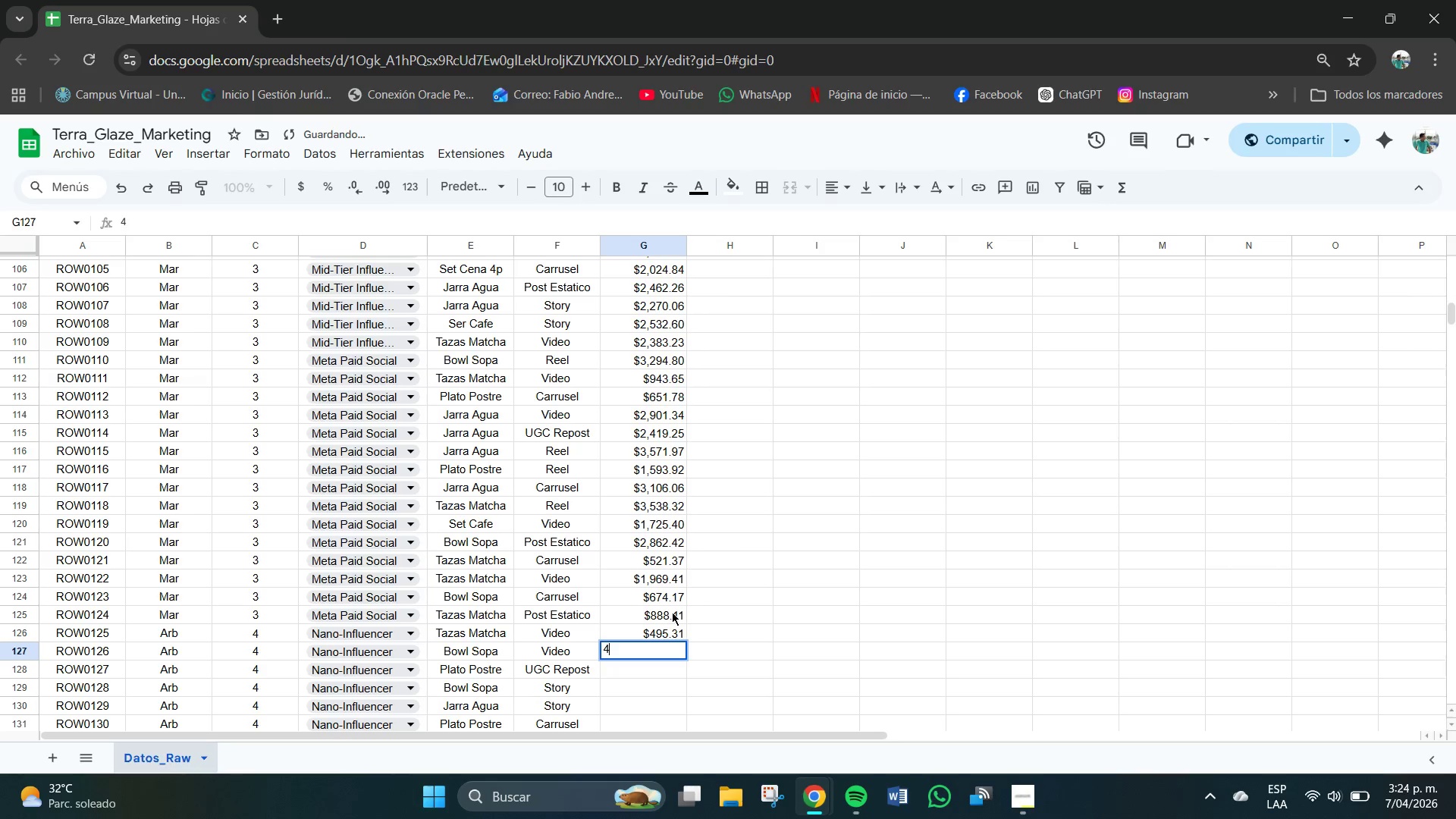 
key(Numpad4)
 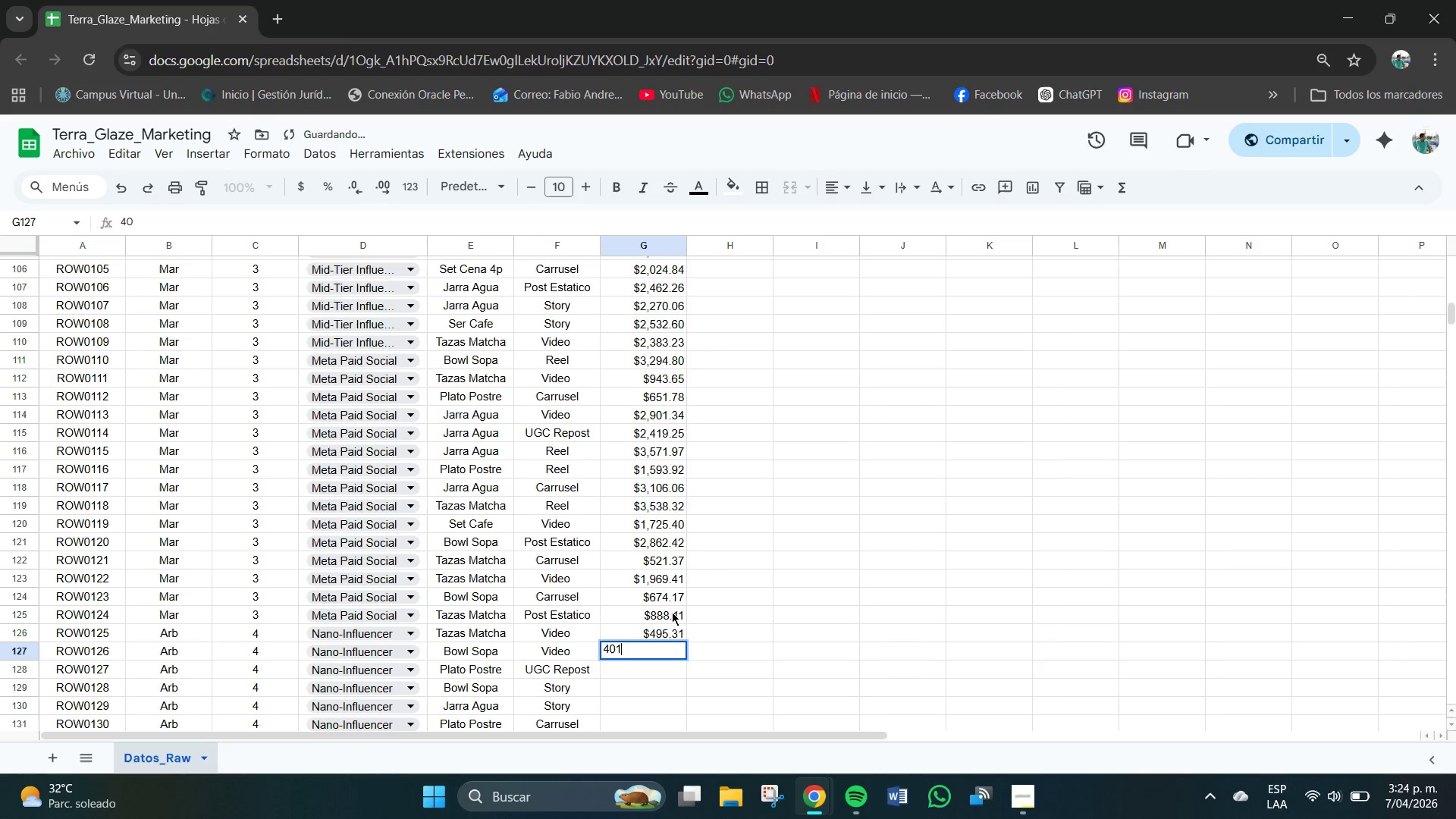 
key(Numpad0)
 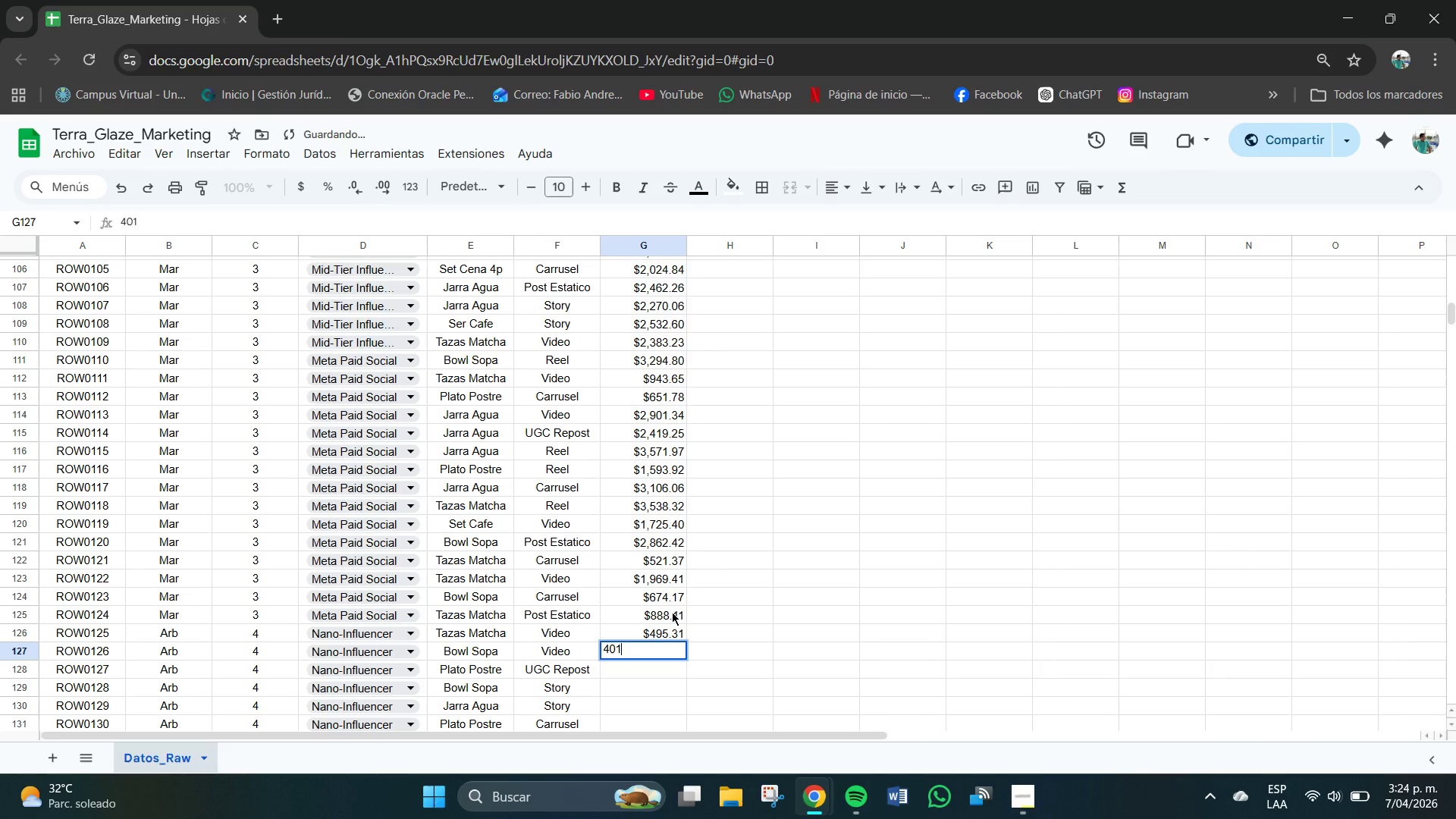 
key(Numpad1)
 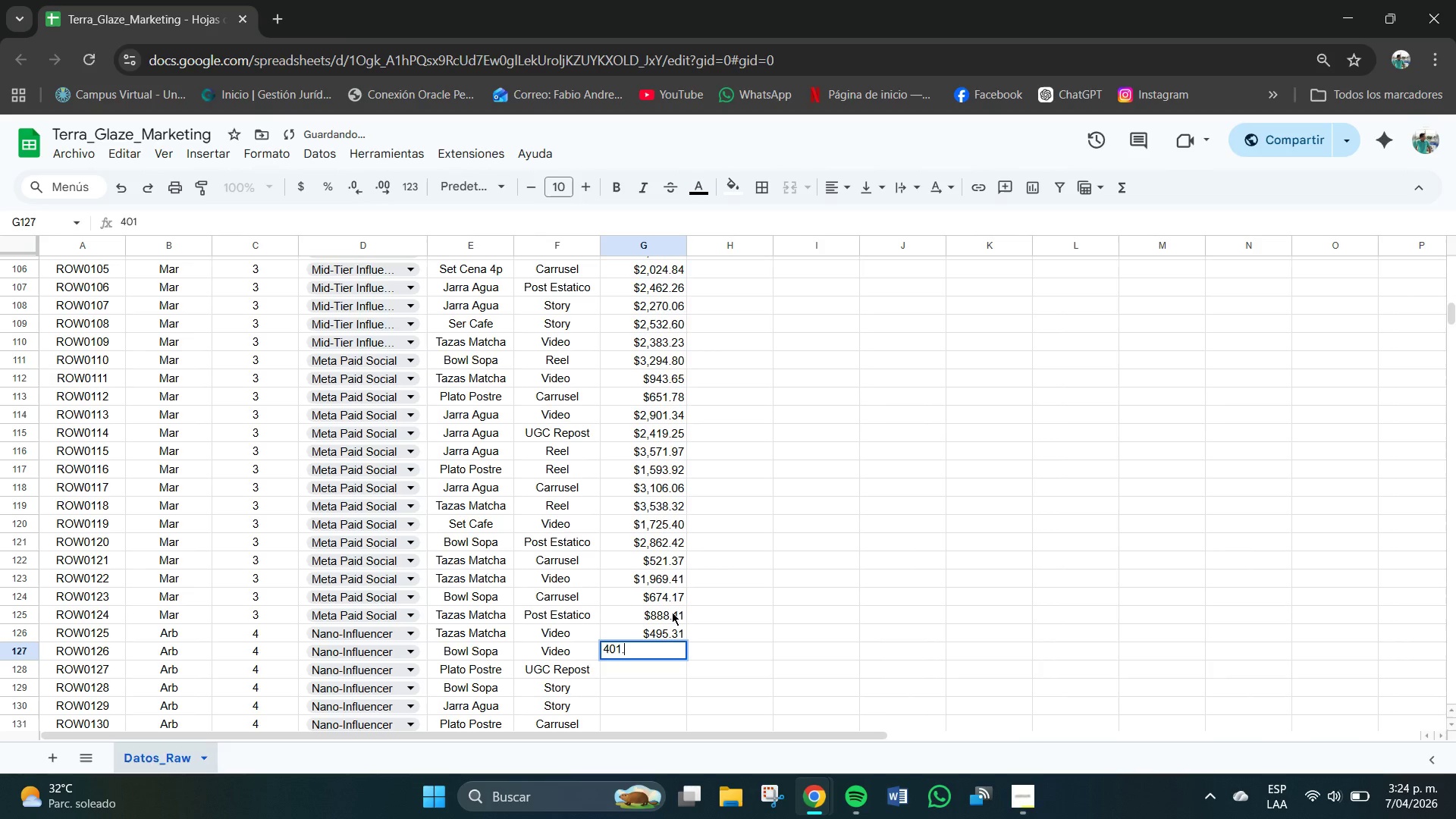 
key(NumpadDecimal)
 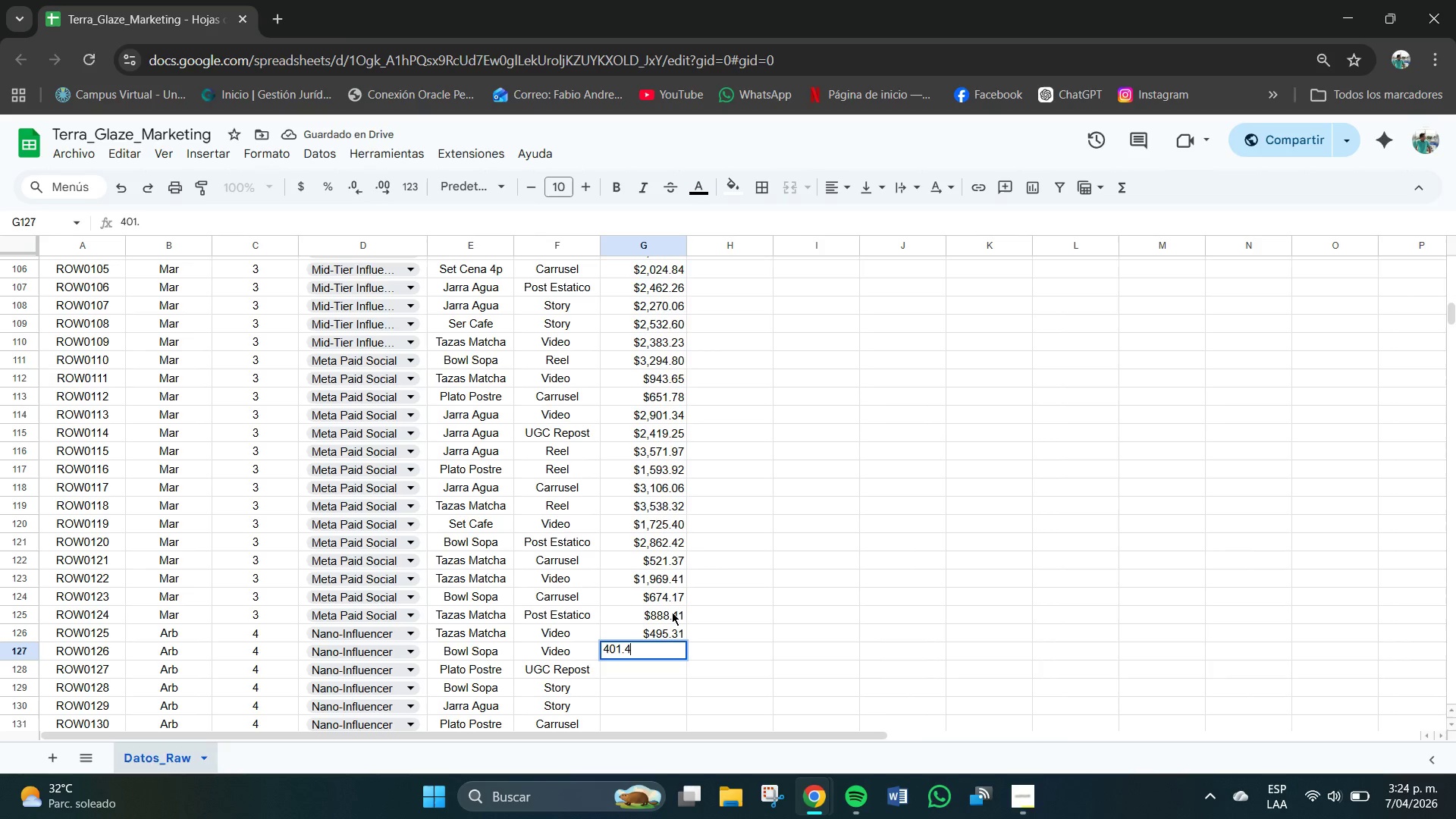 
key(Numpad4)
 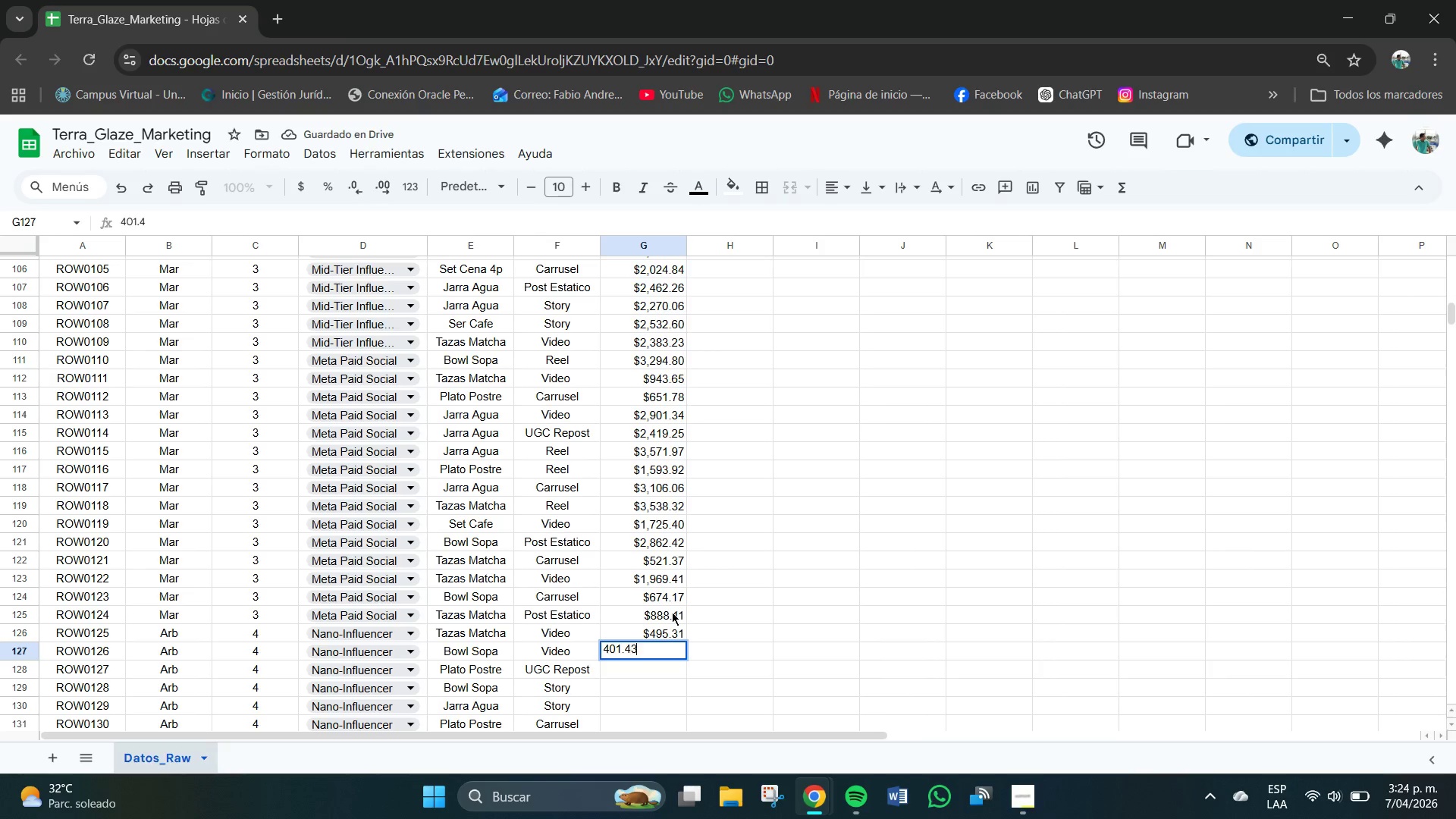 
key(Numpad3)
 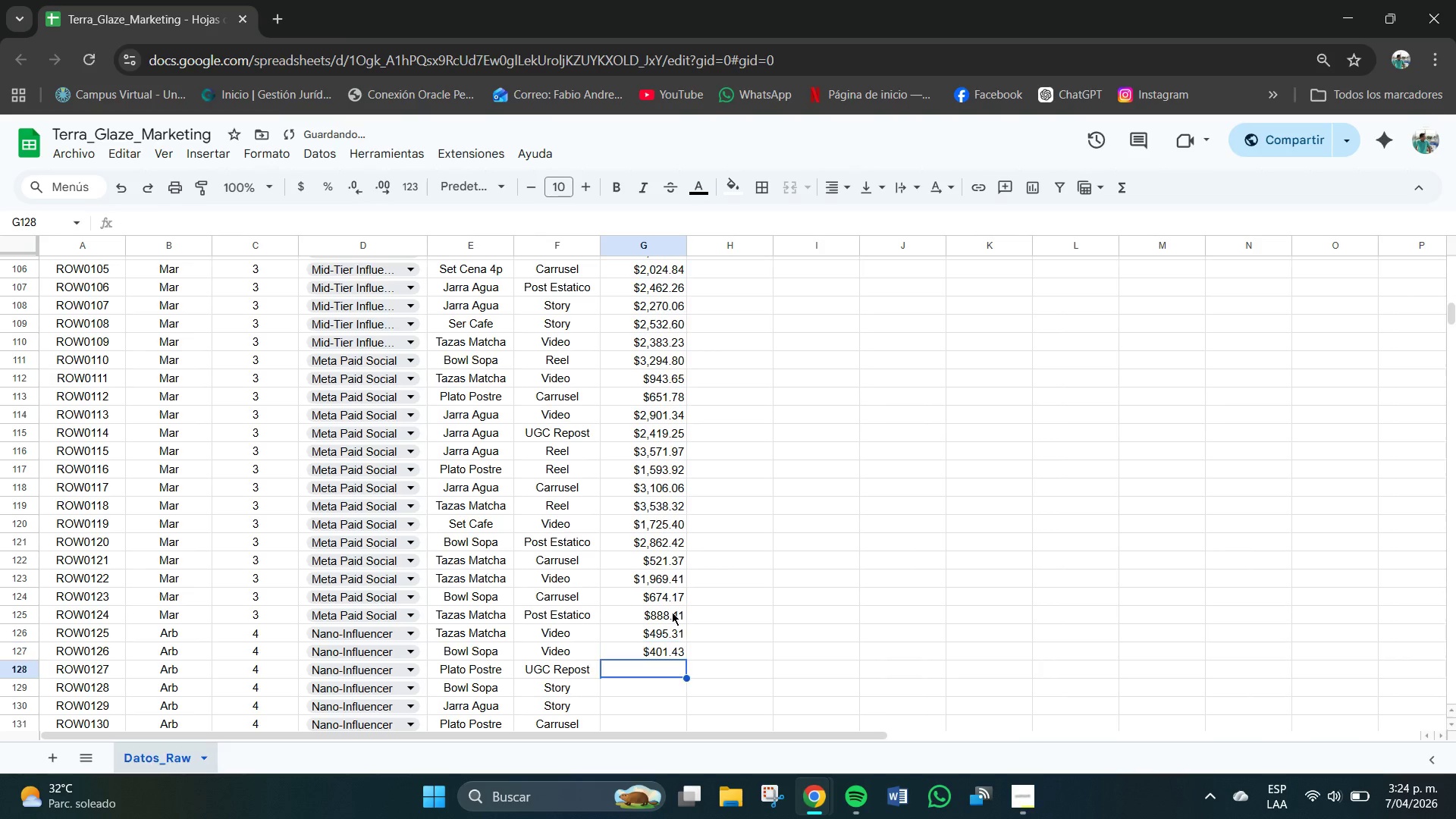 
key(NumpadEnter)
 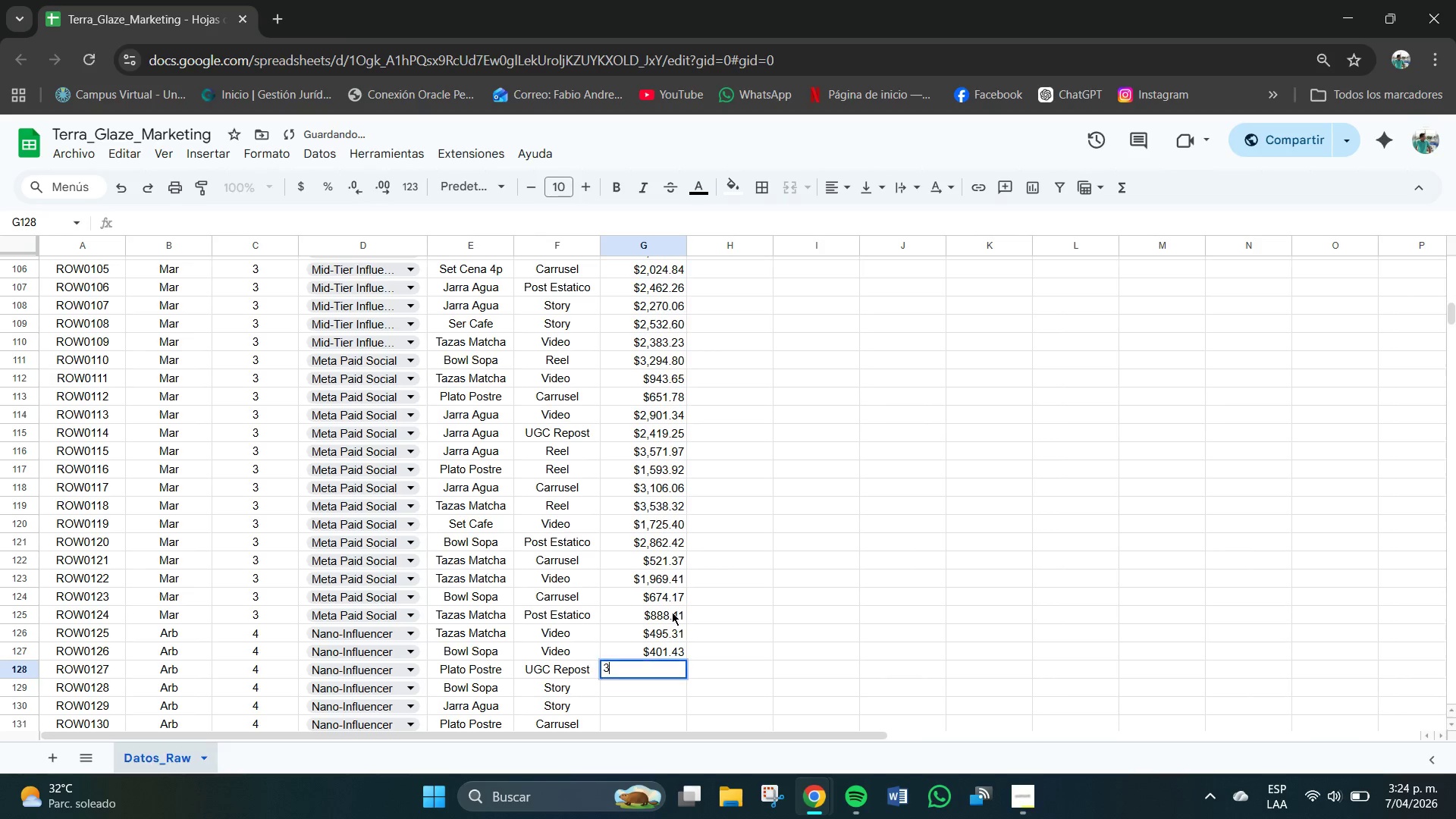 
key(Numpad3)
 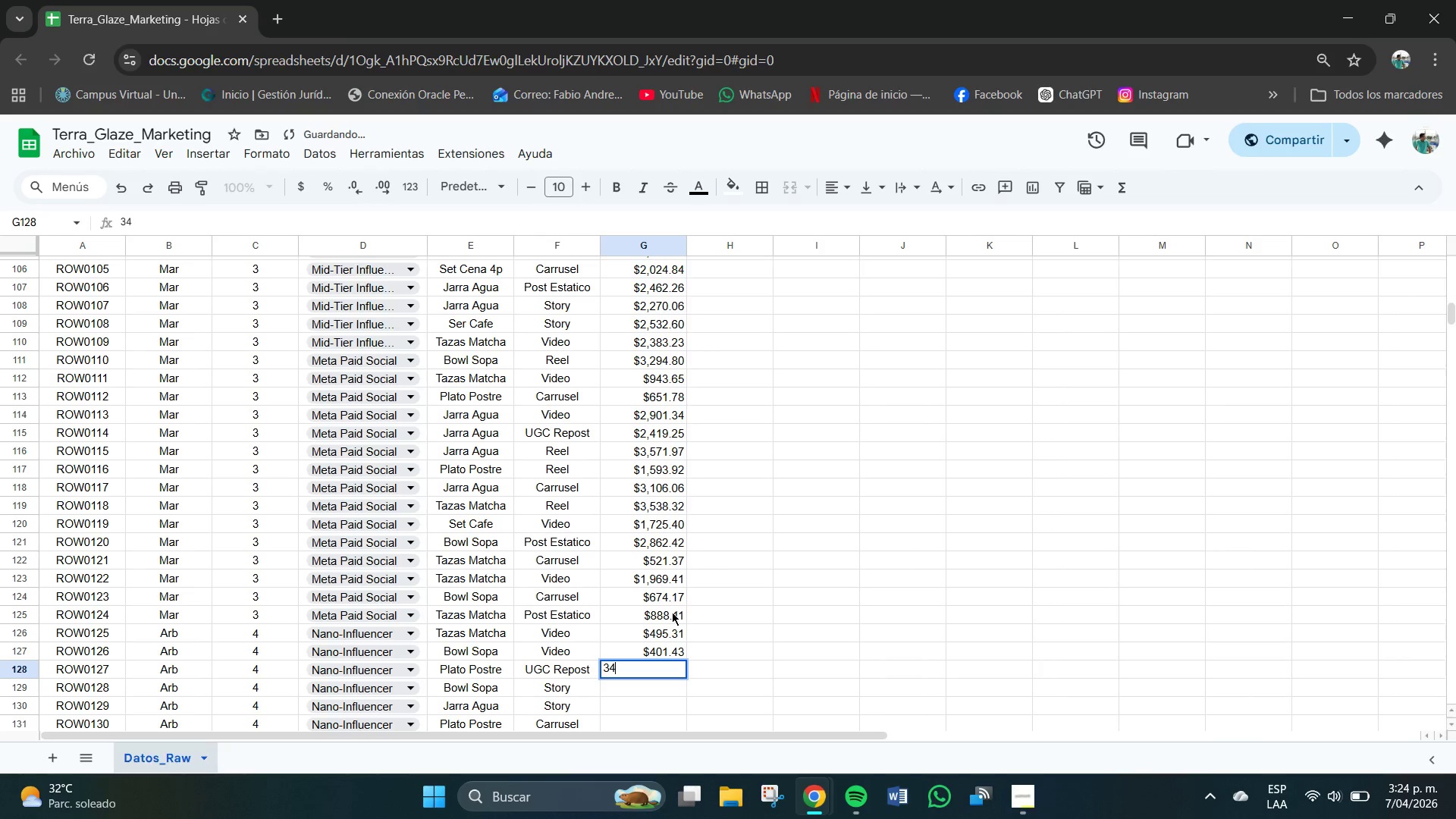 
key(Numpad4)
 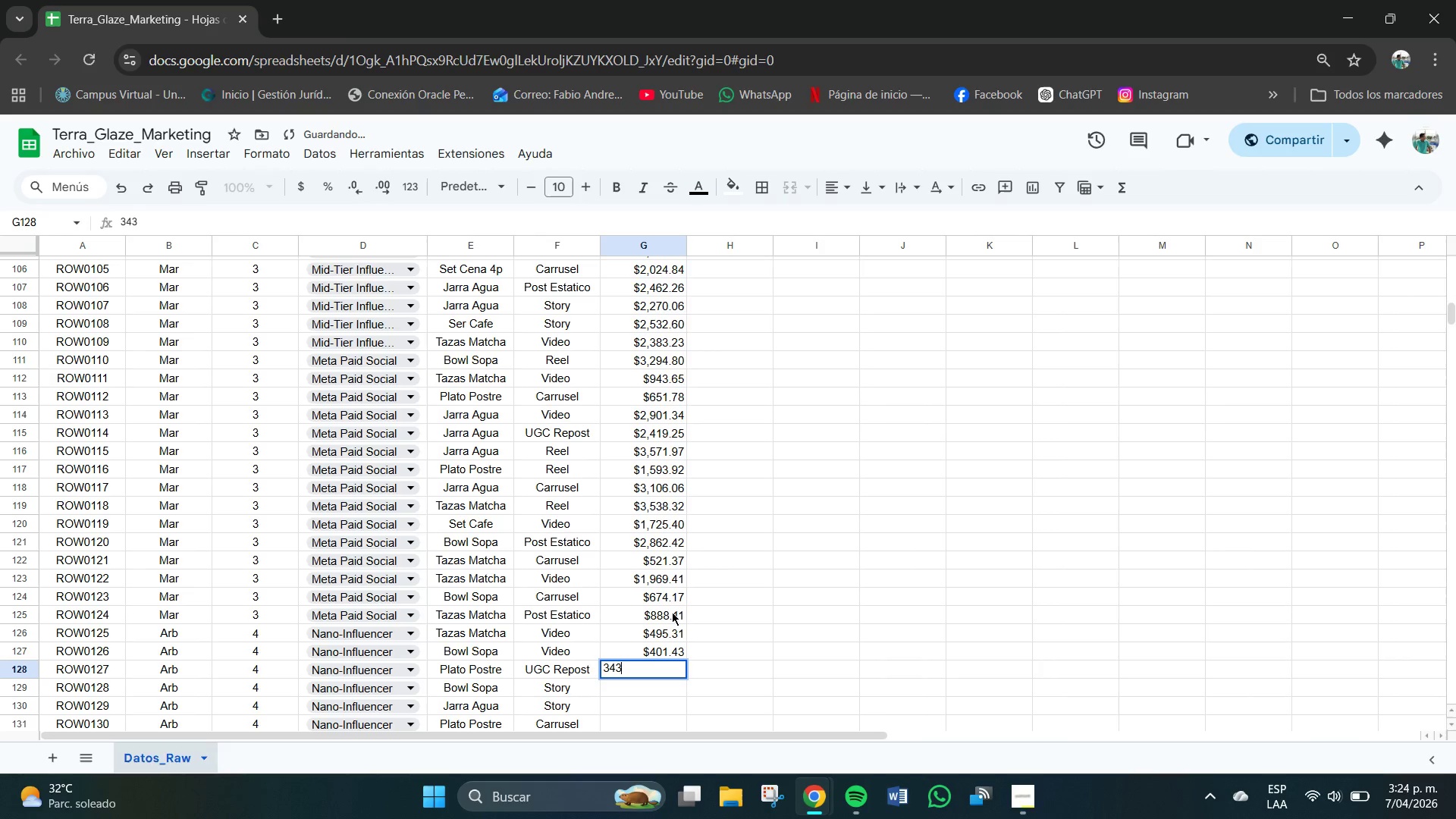 
key(Numpad3)
 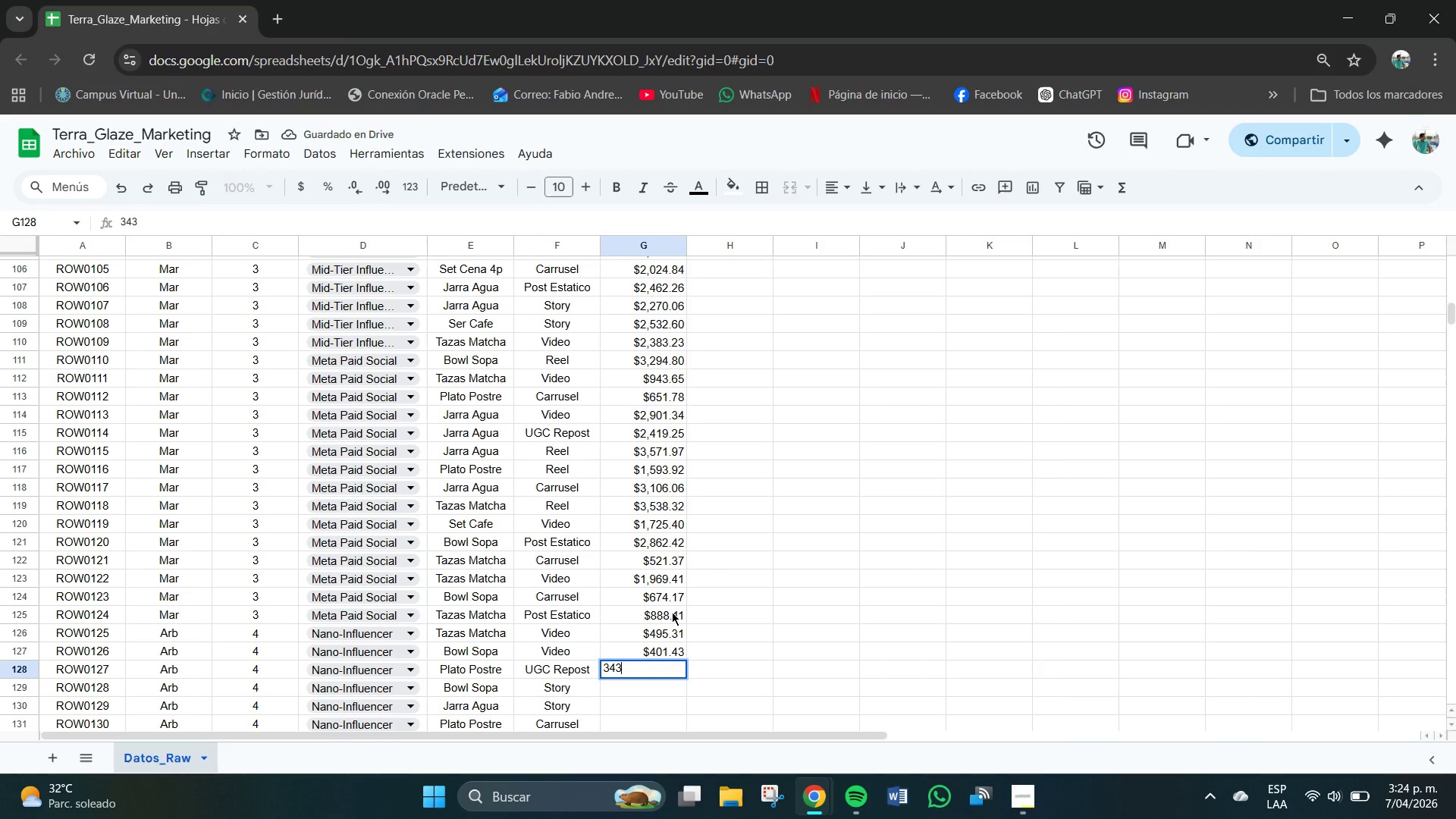 
key(NumpadDecimal)
 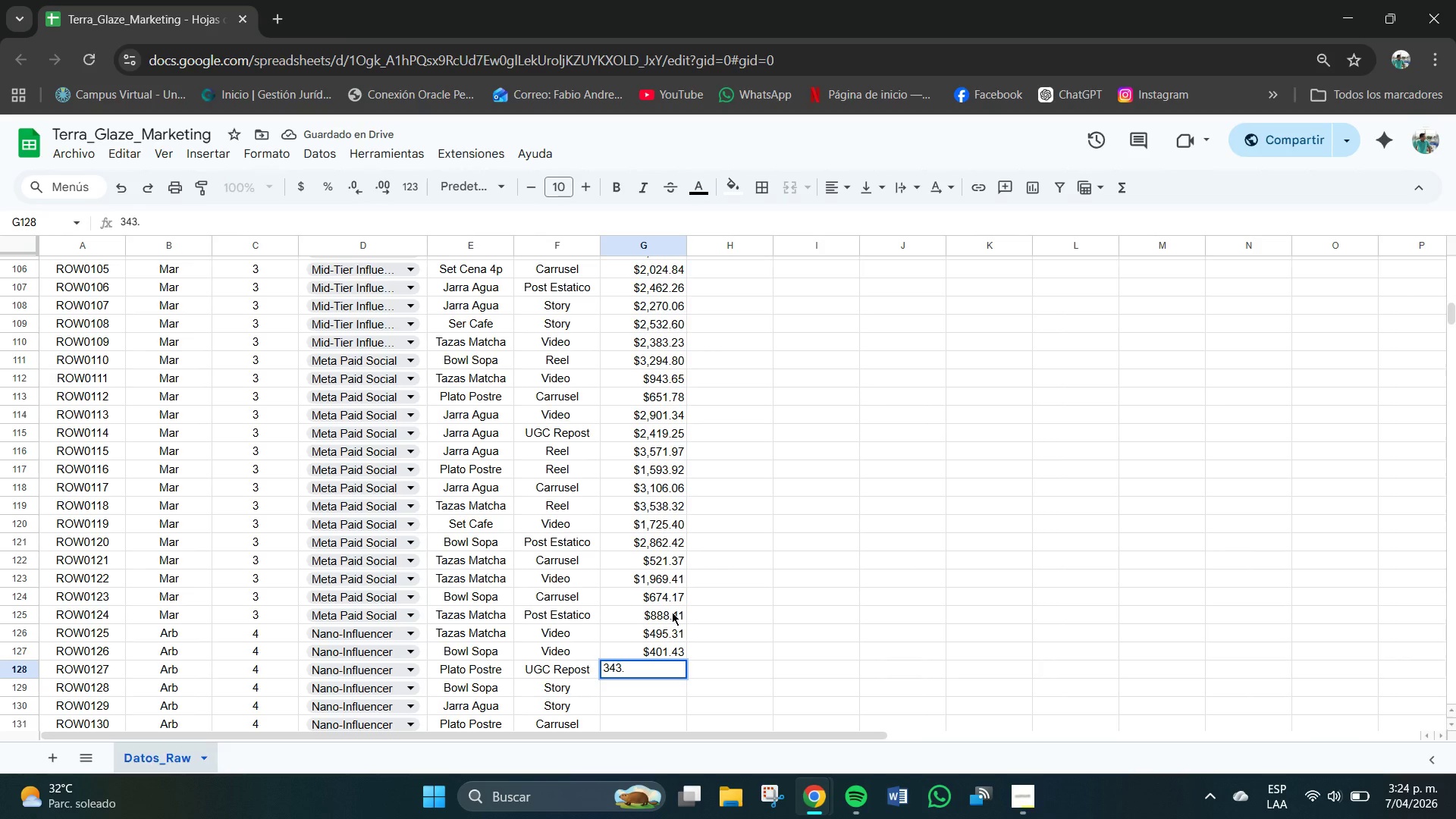 
key(Numpad1)
 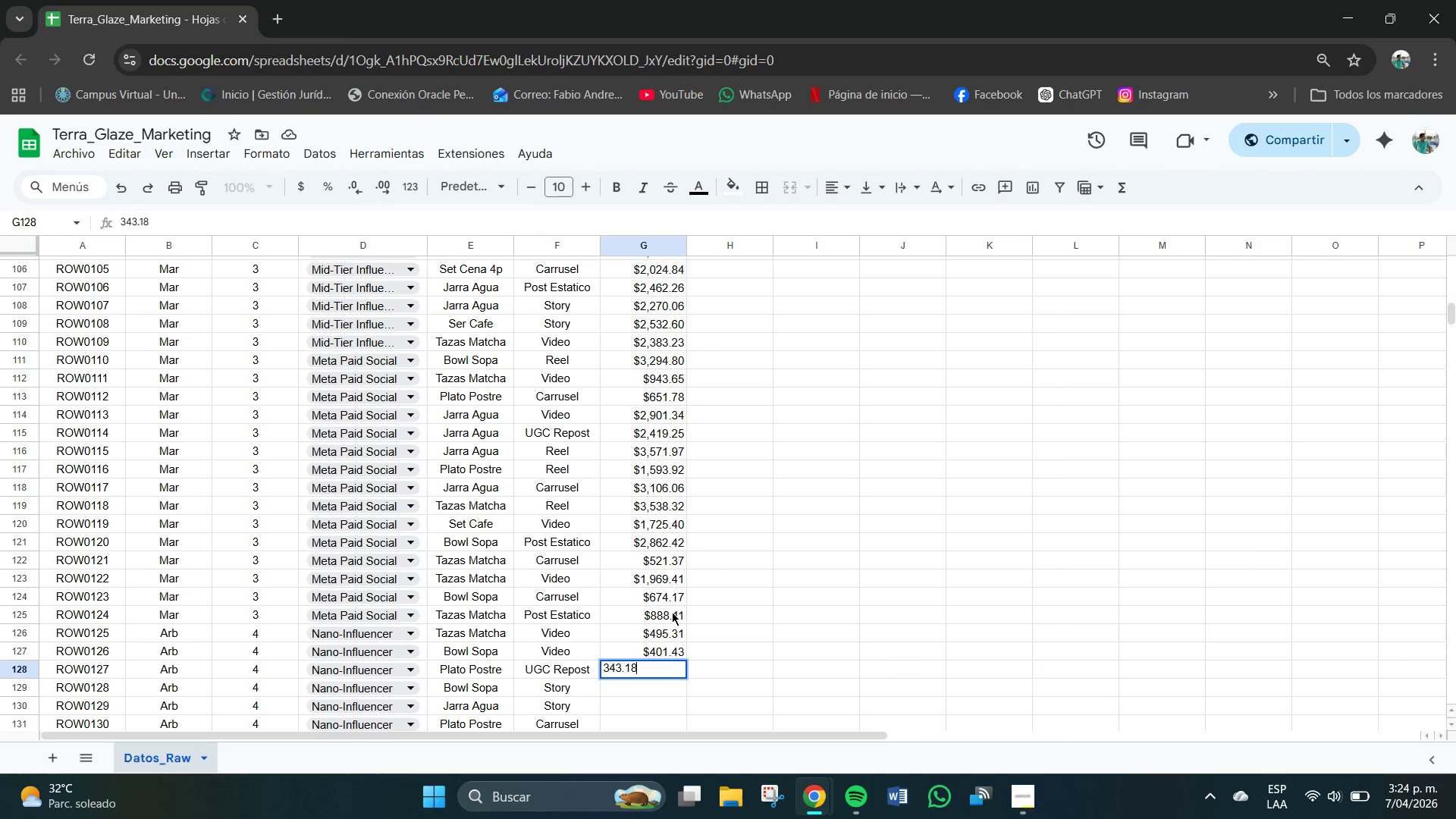 
key(Numpad8)
 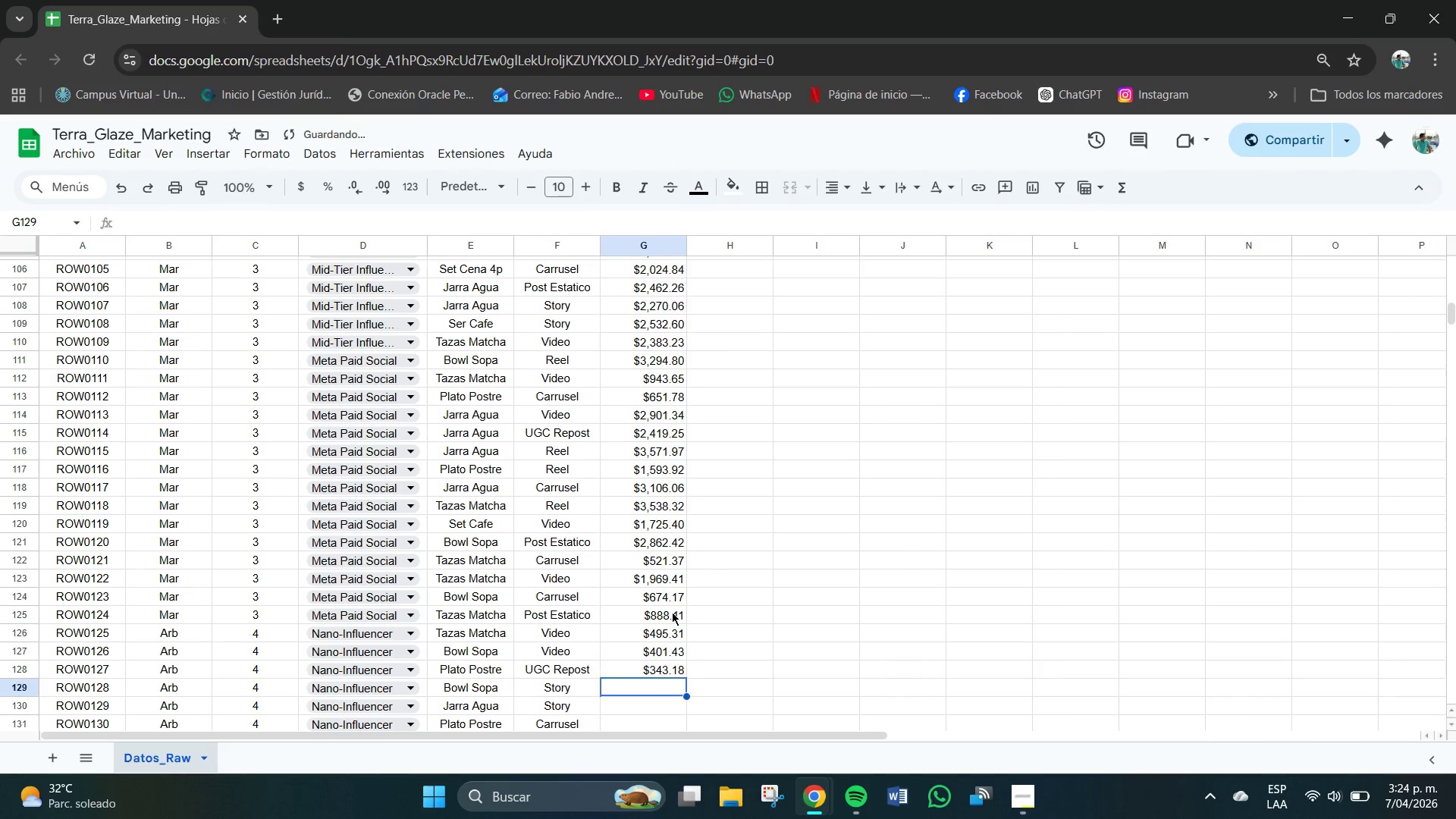 
key(NumpadEnter)
 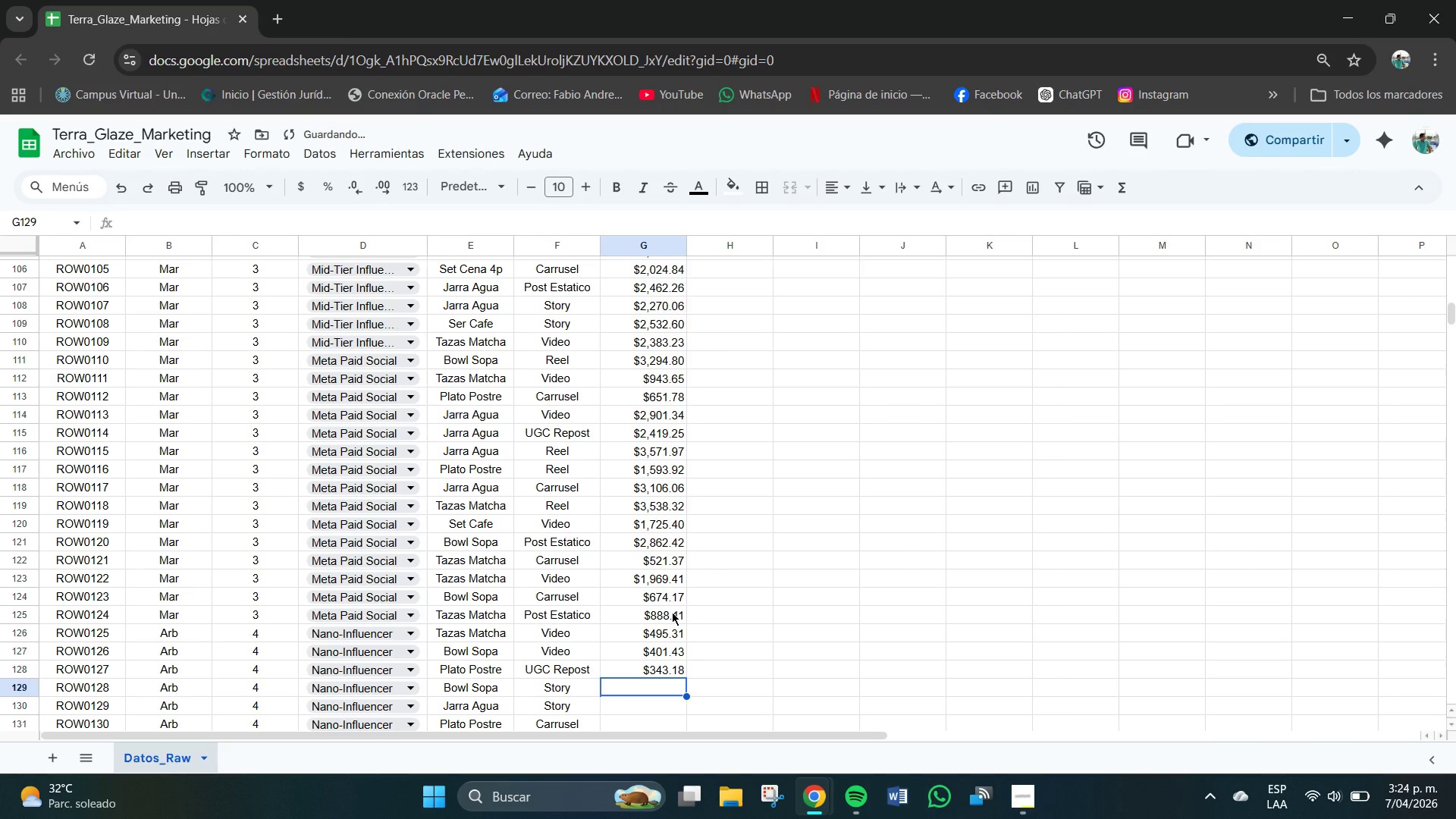 
key(Numpad5)
 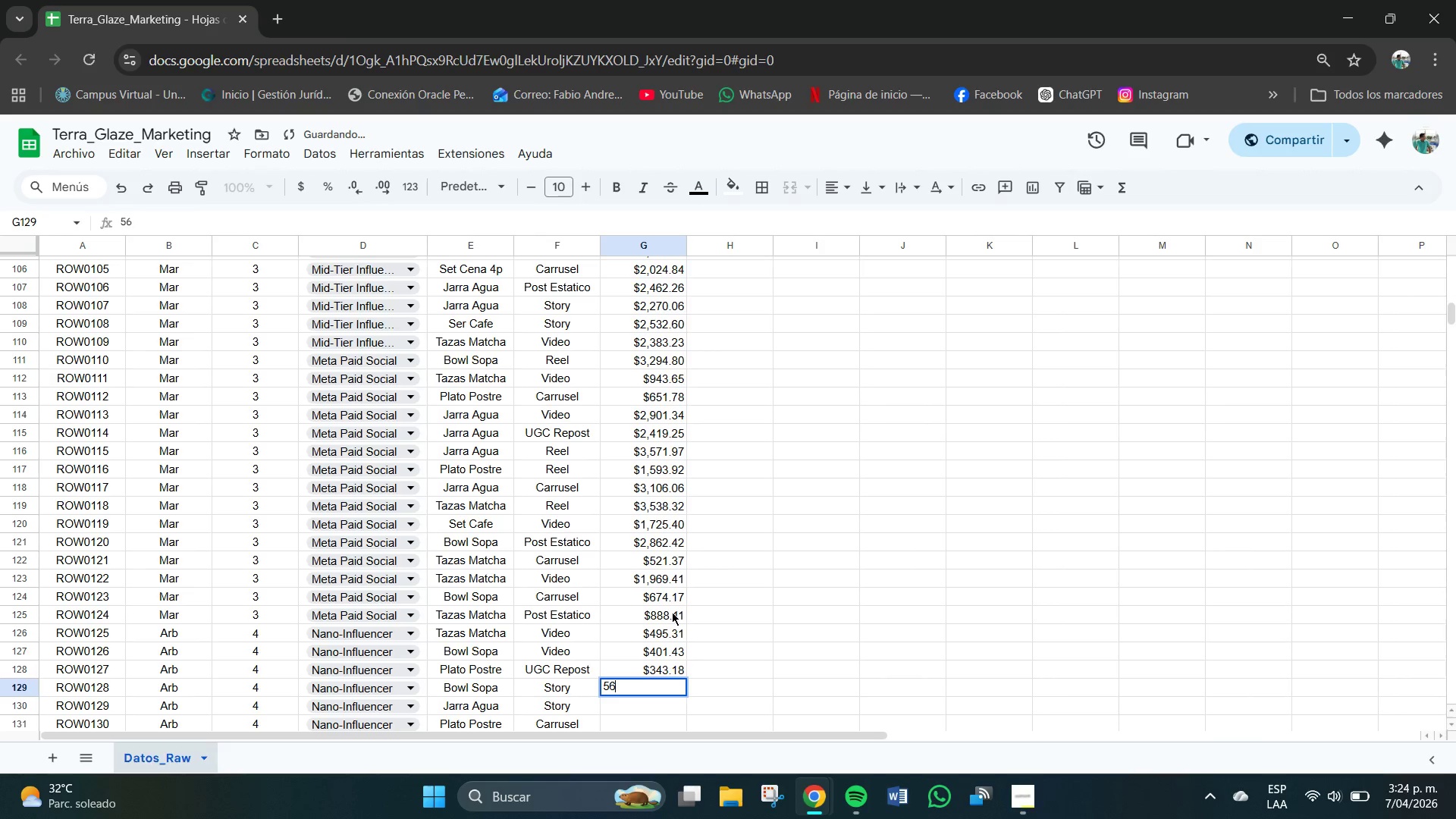 
key(Numpad6)
 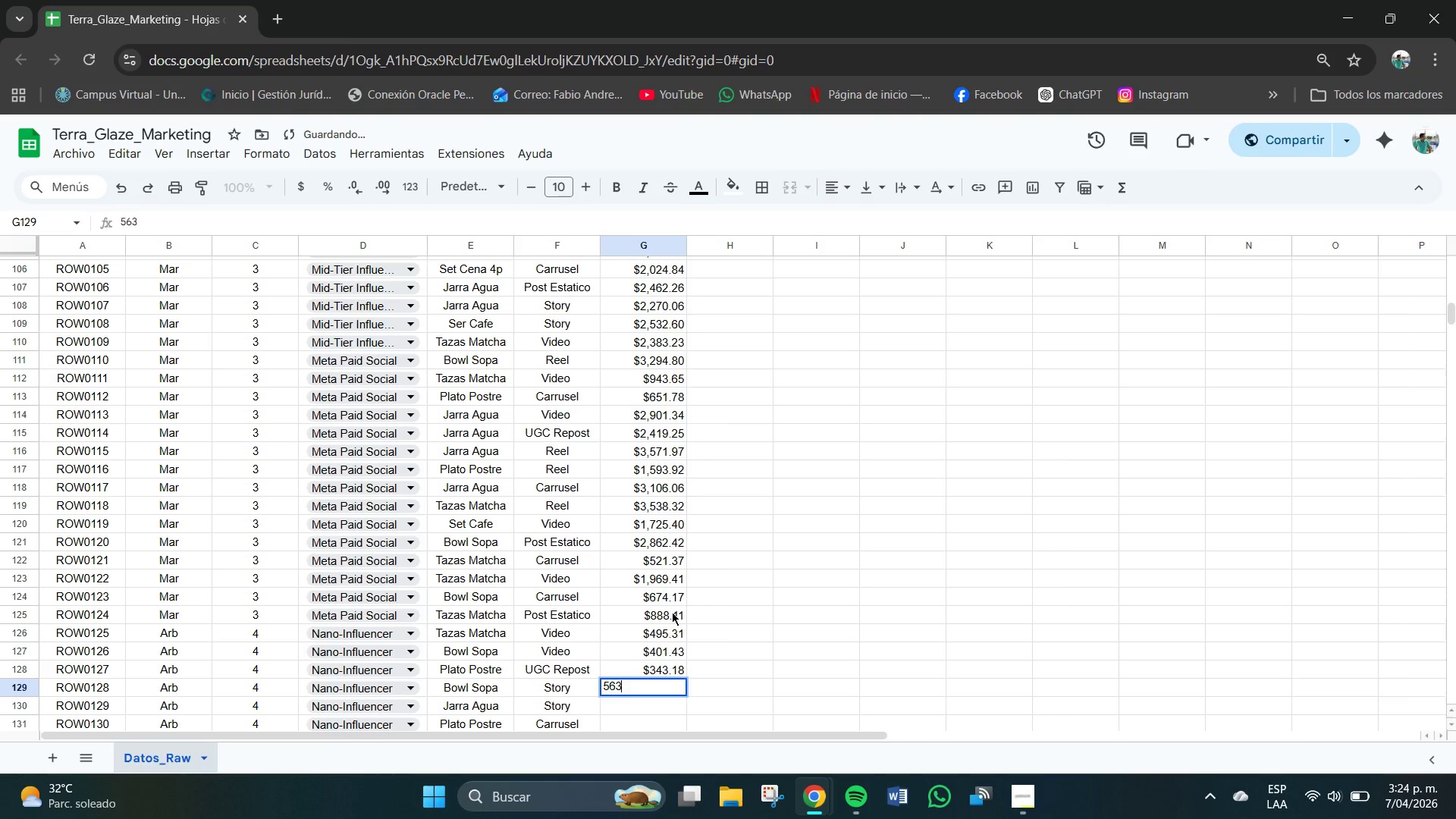 
key(Numpad3)
 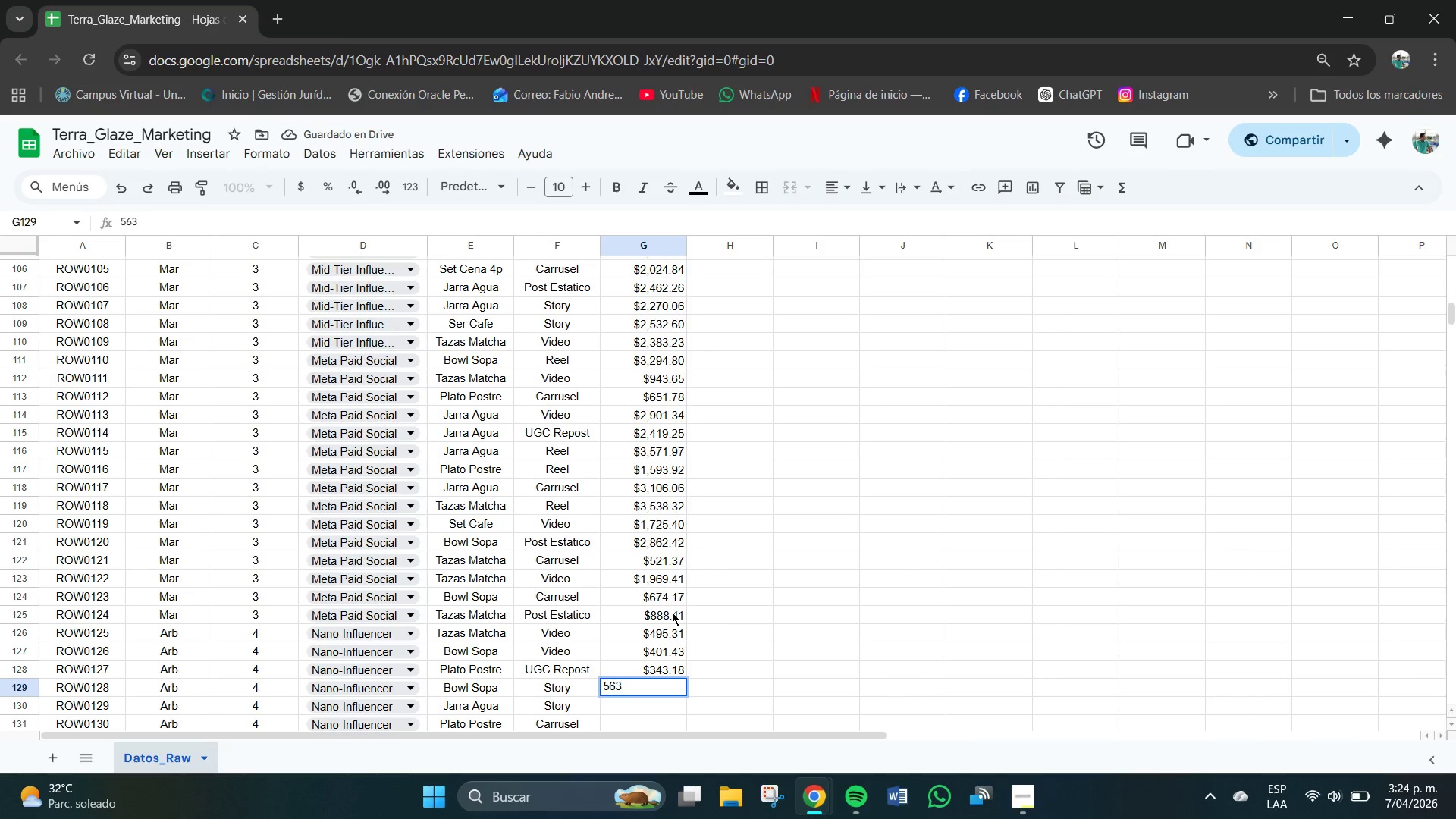 
key(NumpadDecimal)
 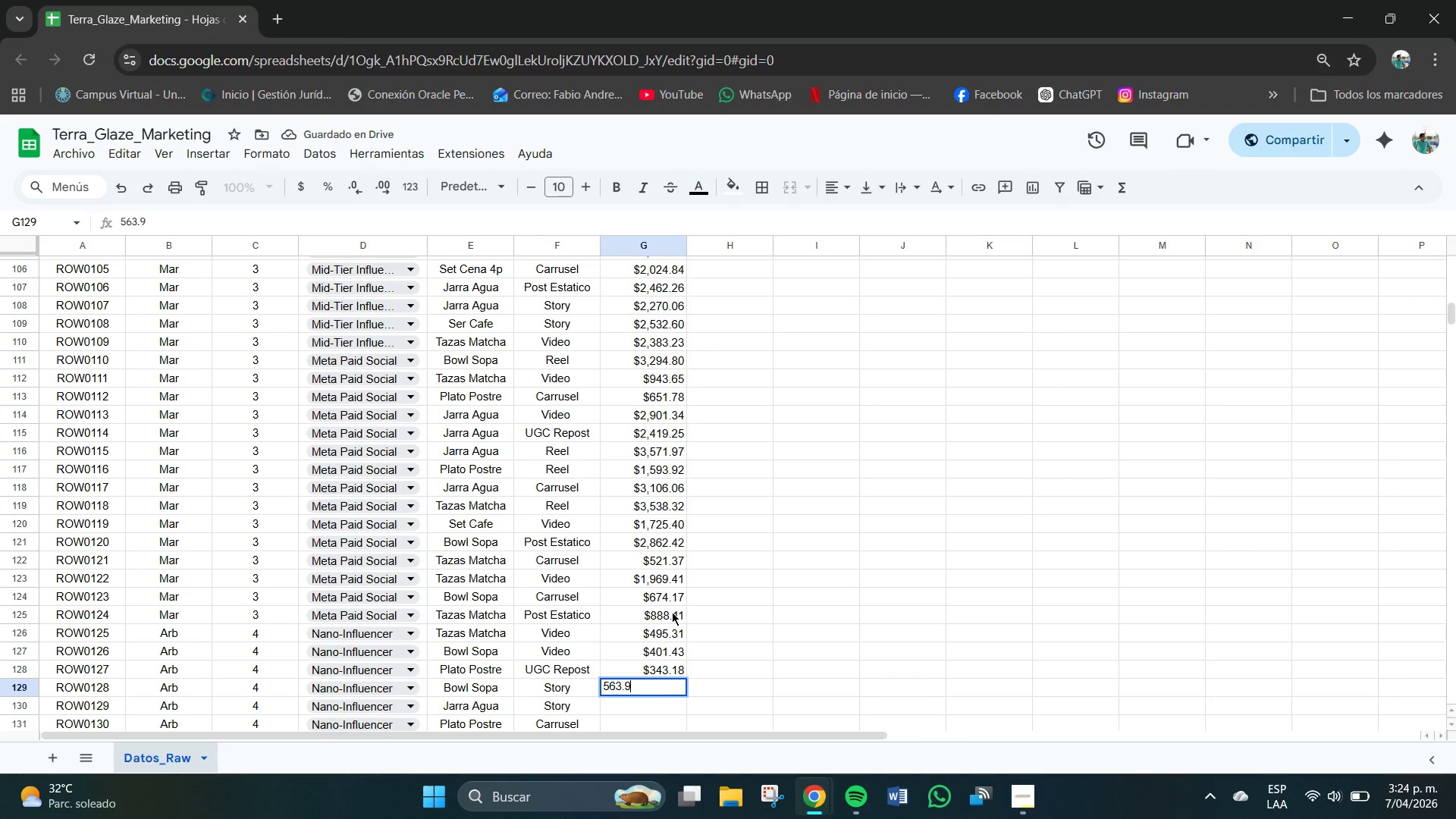 
key(Numpad9)
 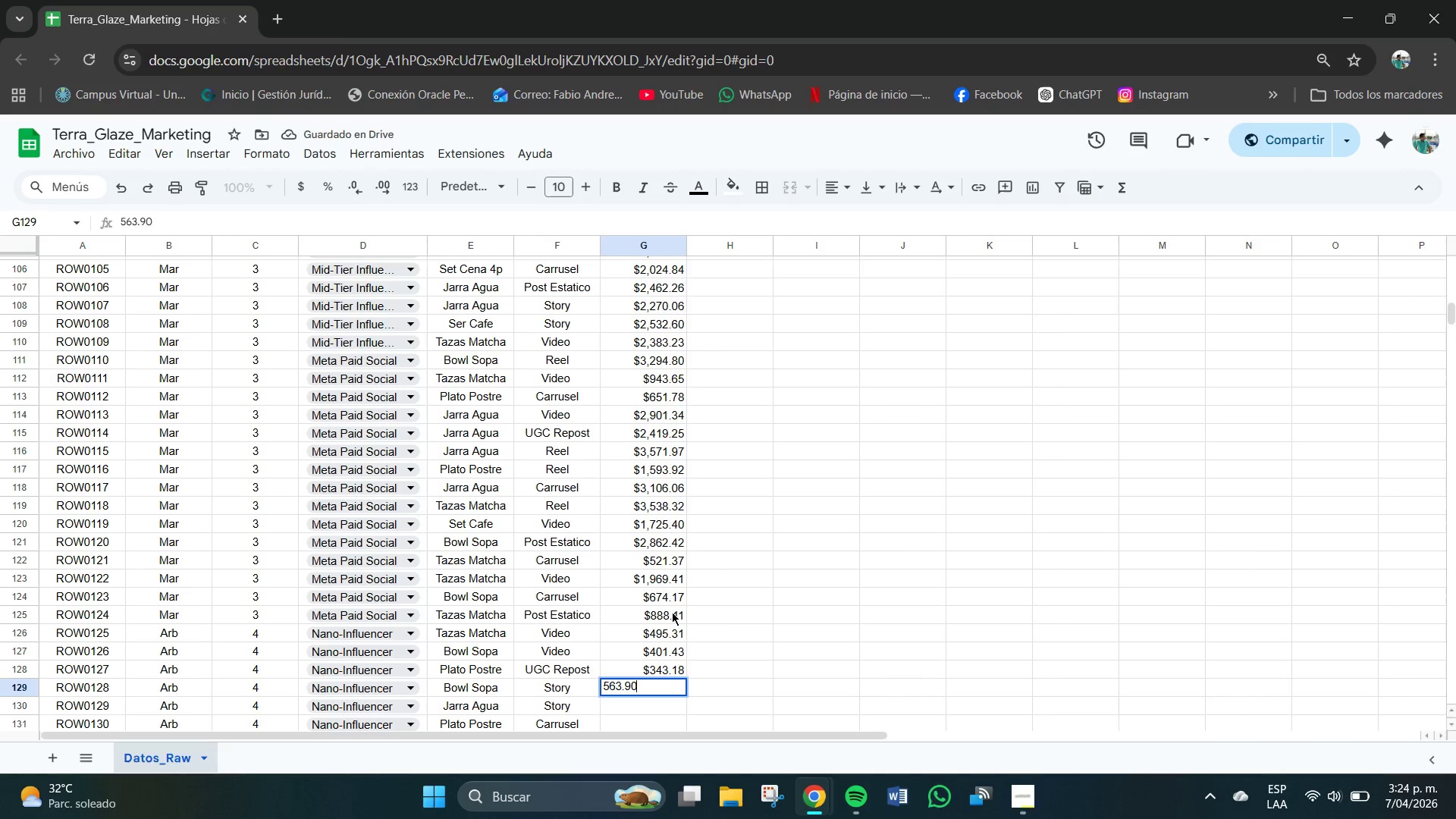 
key(Numpad0)
 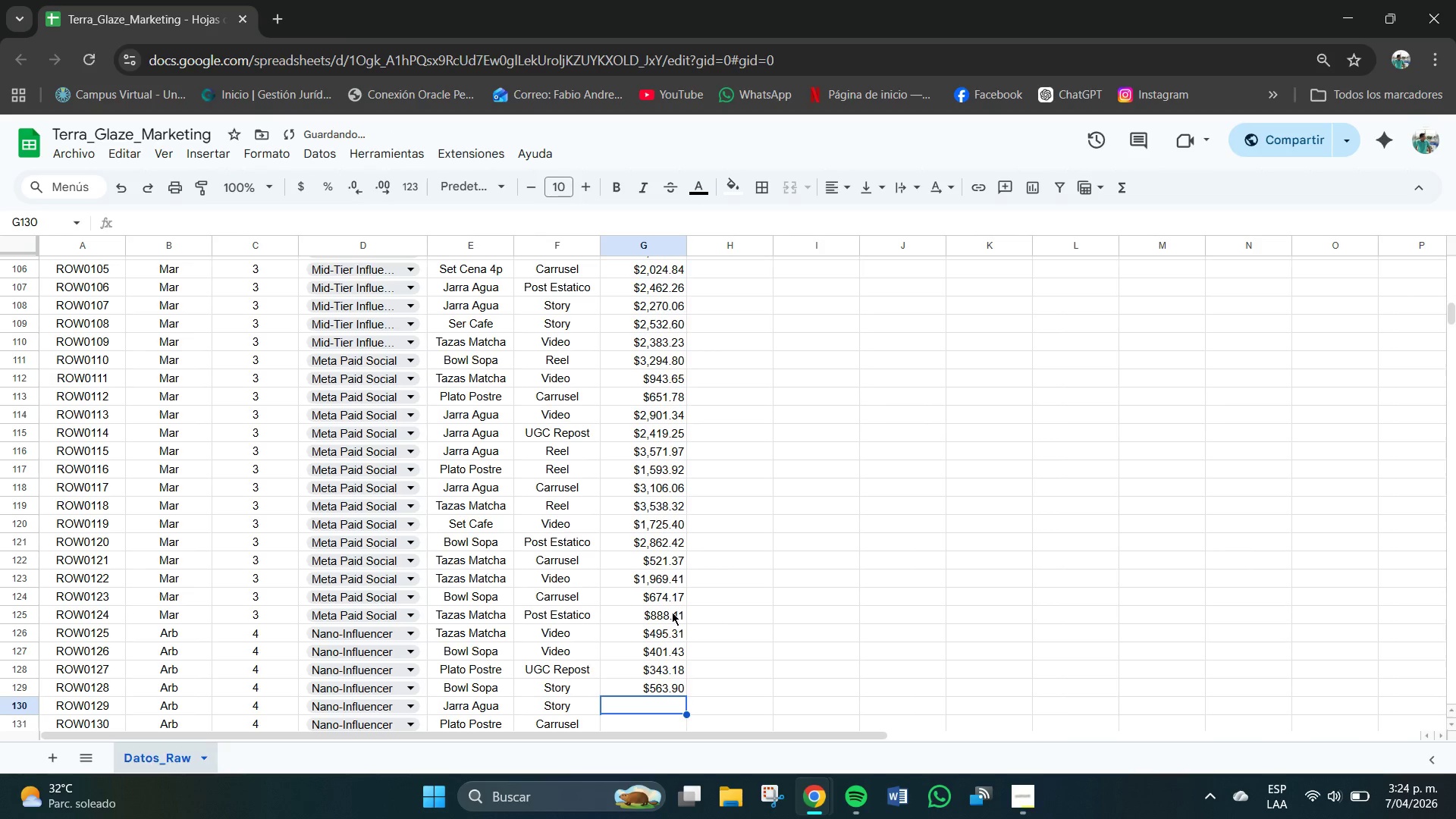 
key(NumpadEnter)
 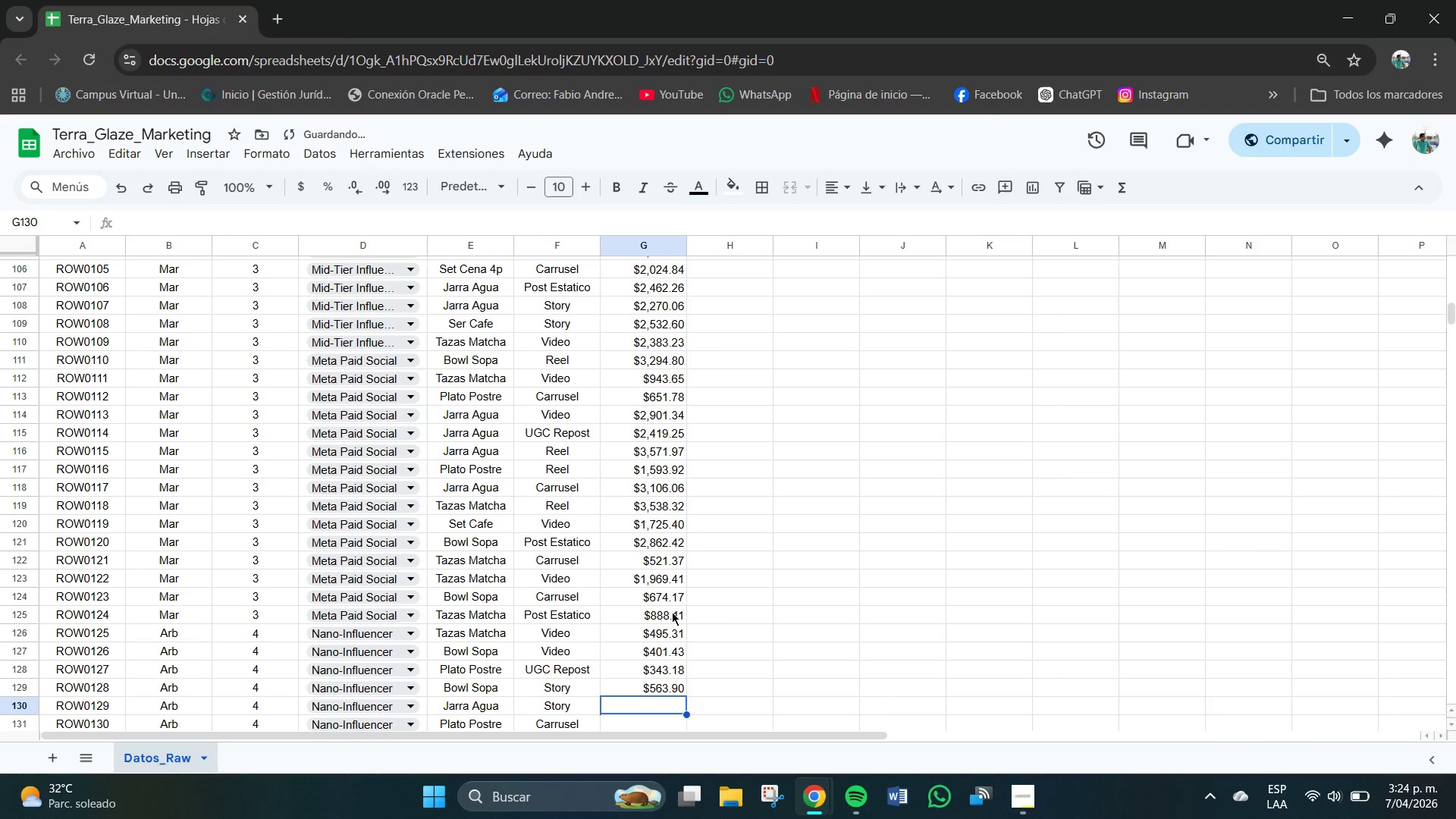 
key(Numpad2)
 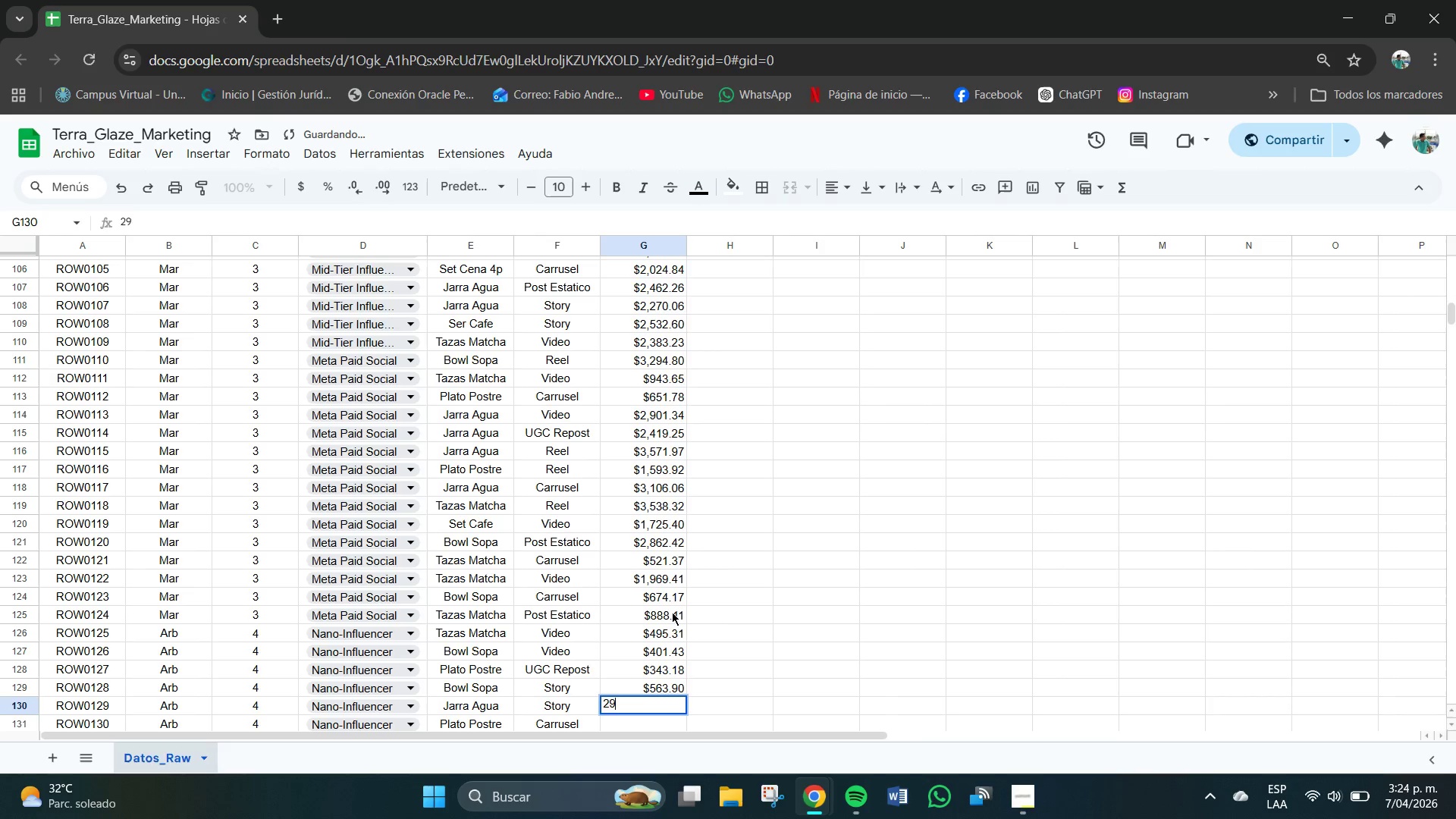 
key(Numpad9)
 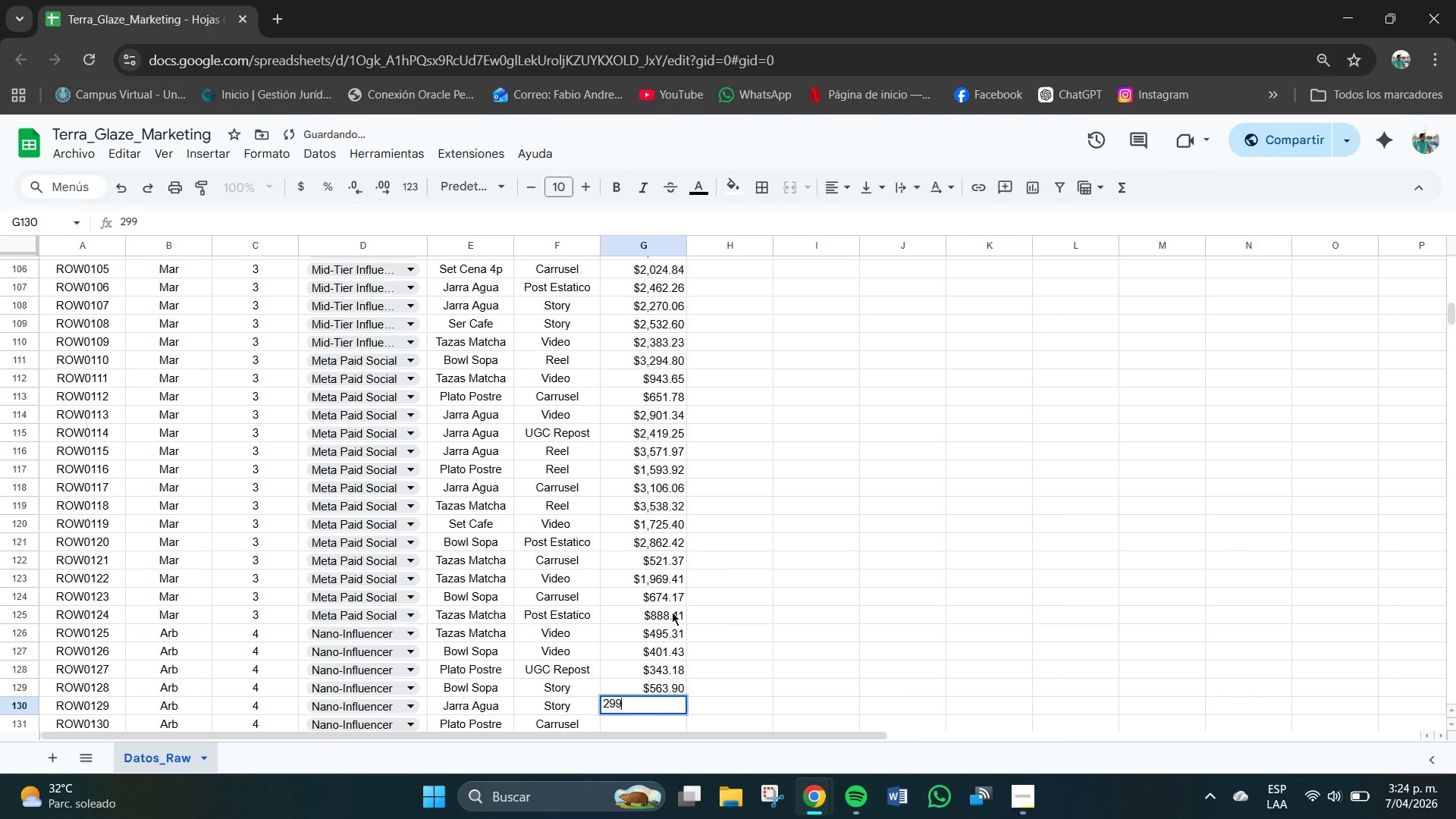 
key(Numpad9)
 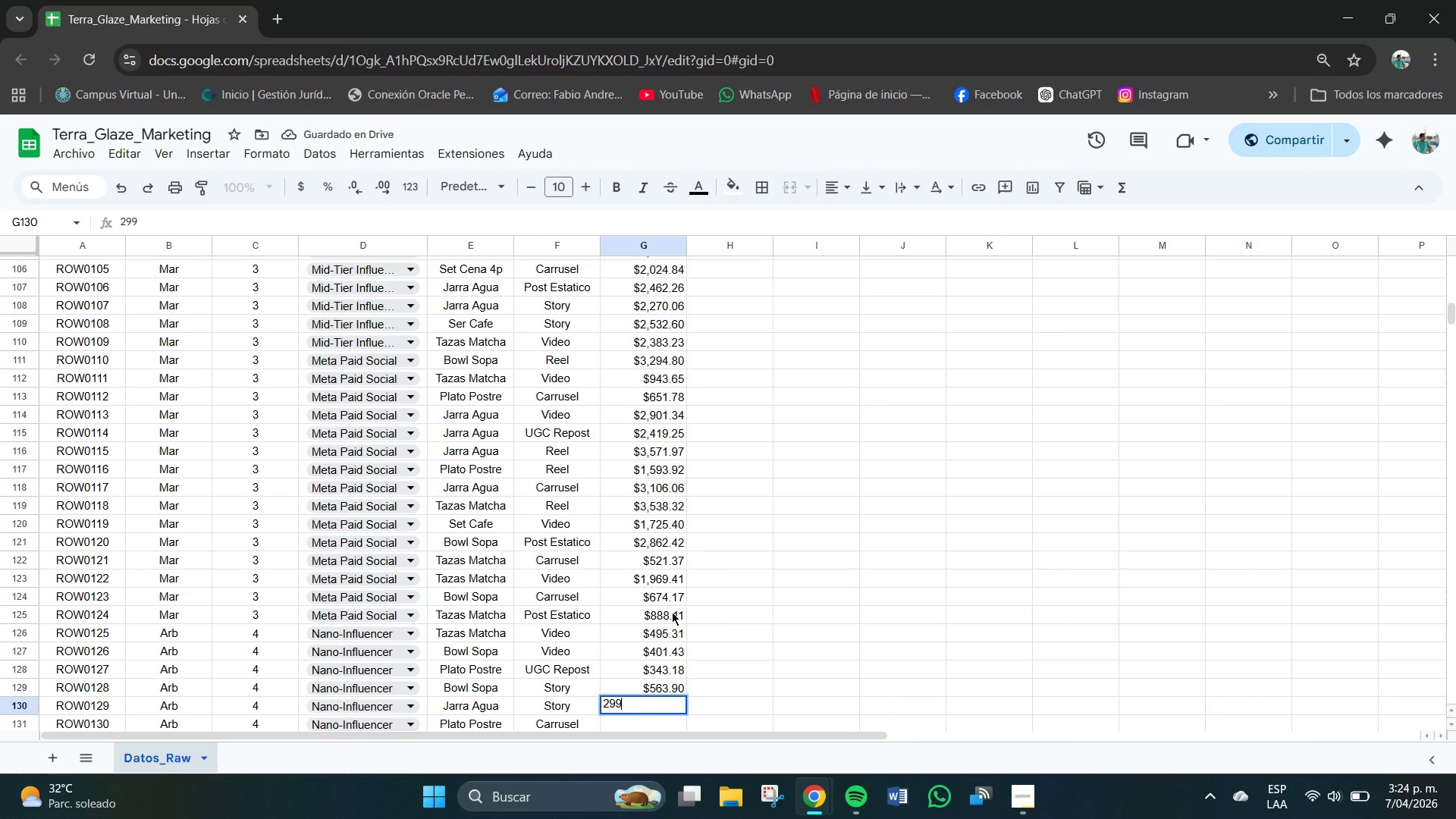 
key(NumpadDecimal)
 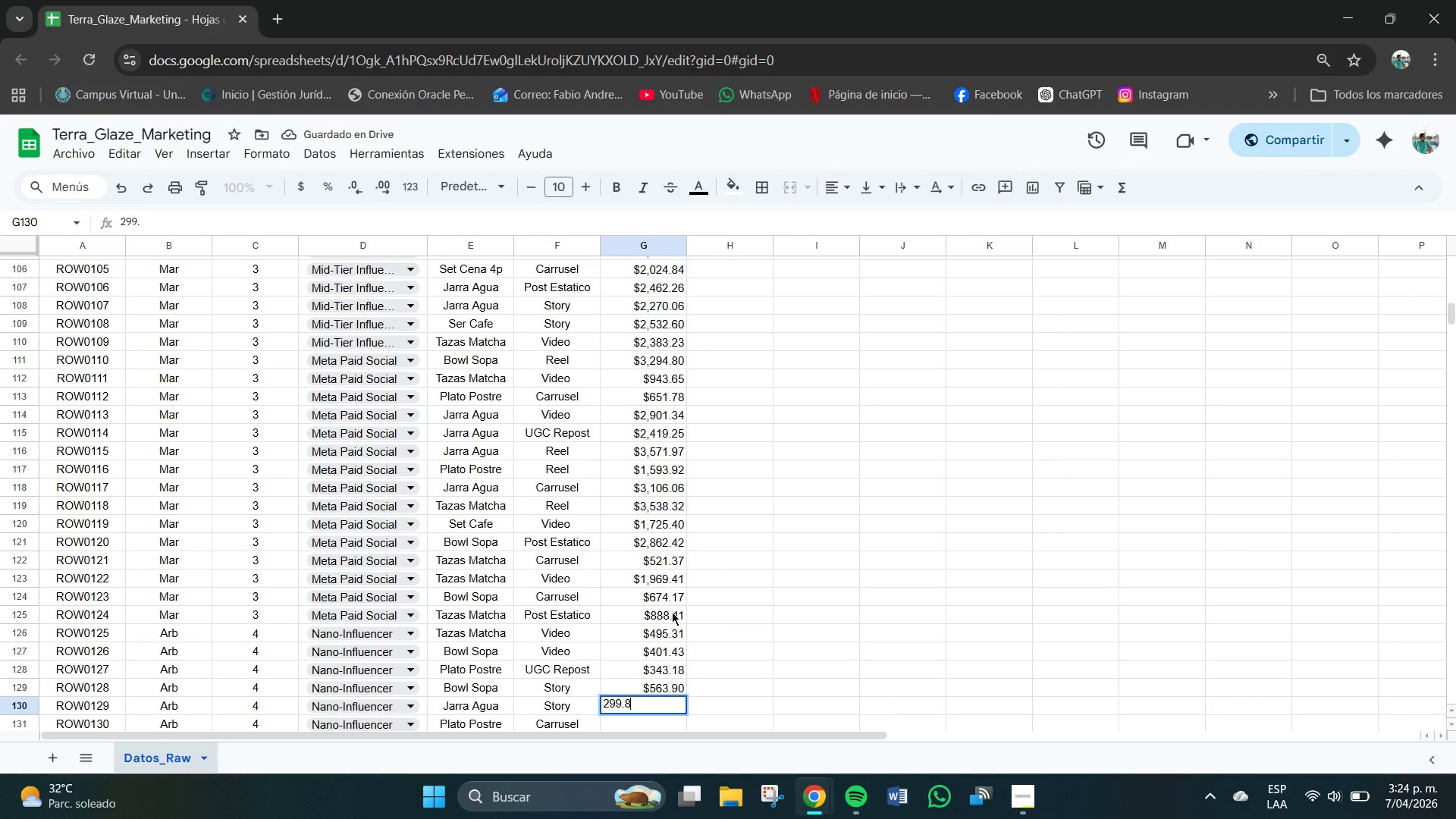 
key(Numpad8)
 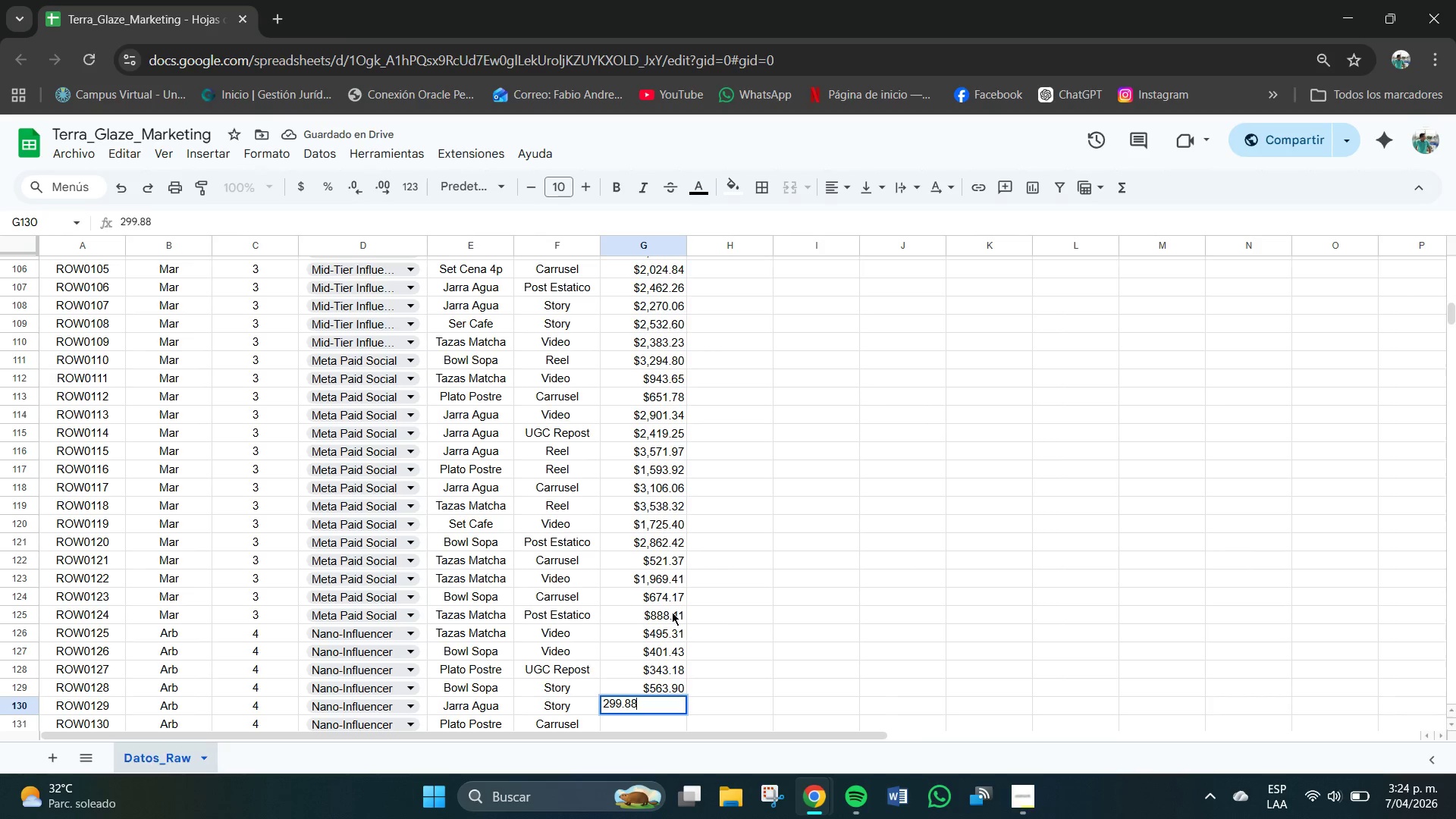 
key(Numpad8)
 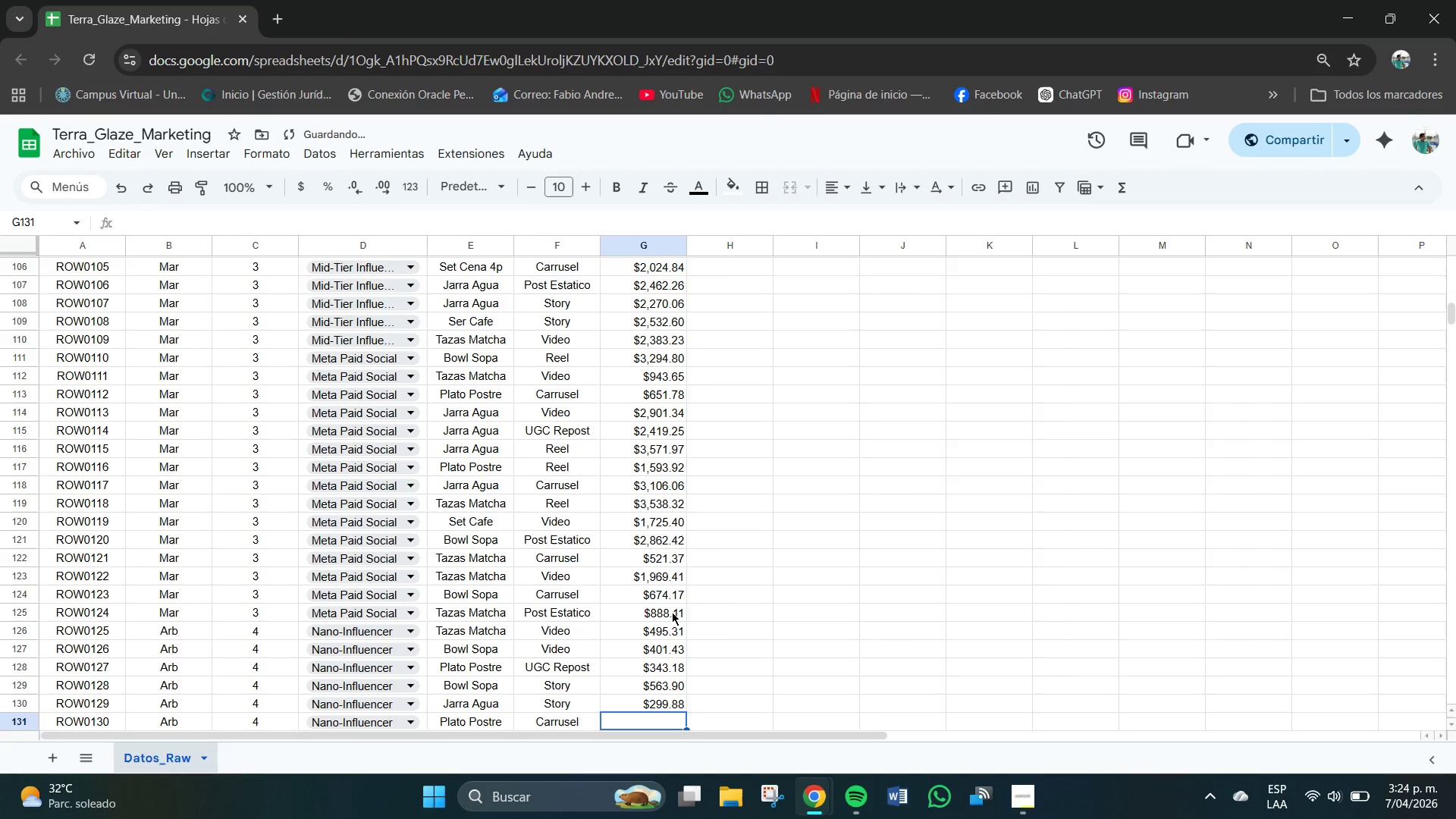 
key(NumpadEnter)
 